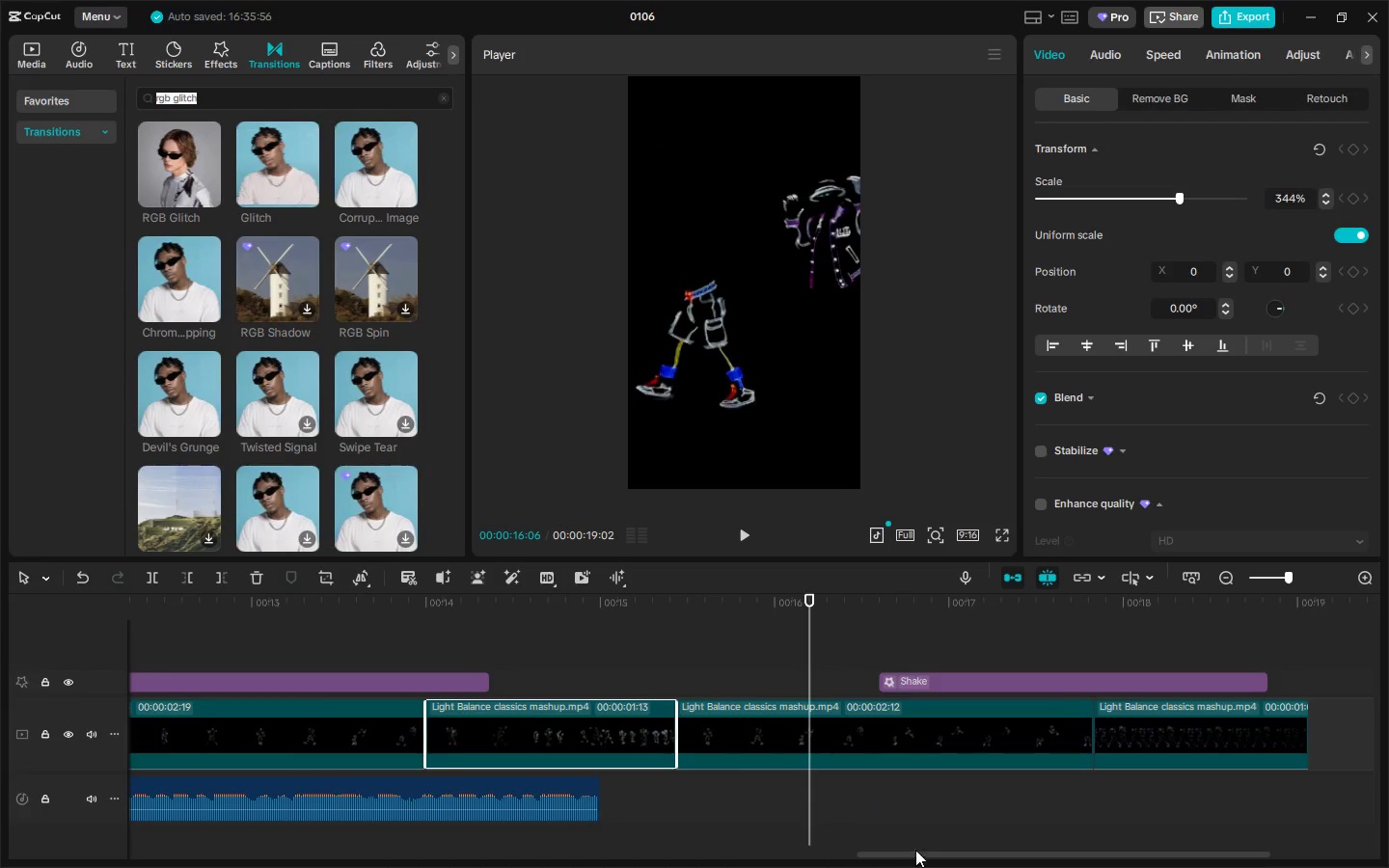 
left_click_drag(start_coordinate=[917, 855], to_coordinate=[640, 856])
 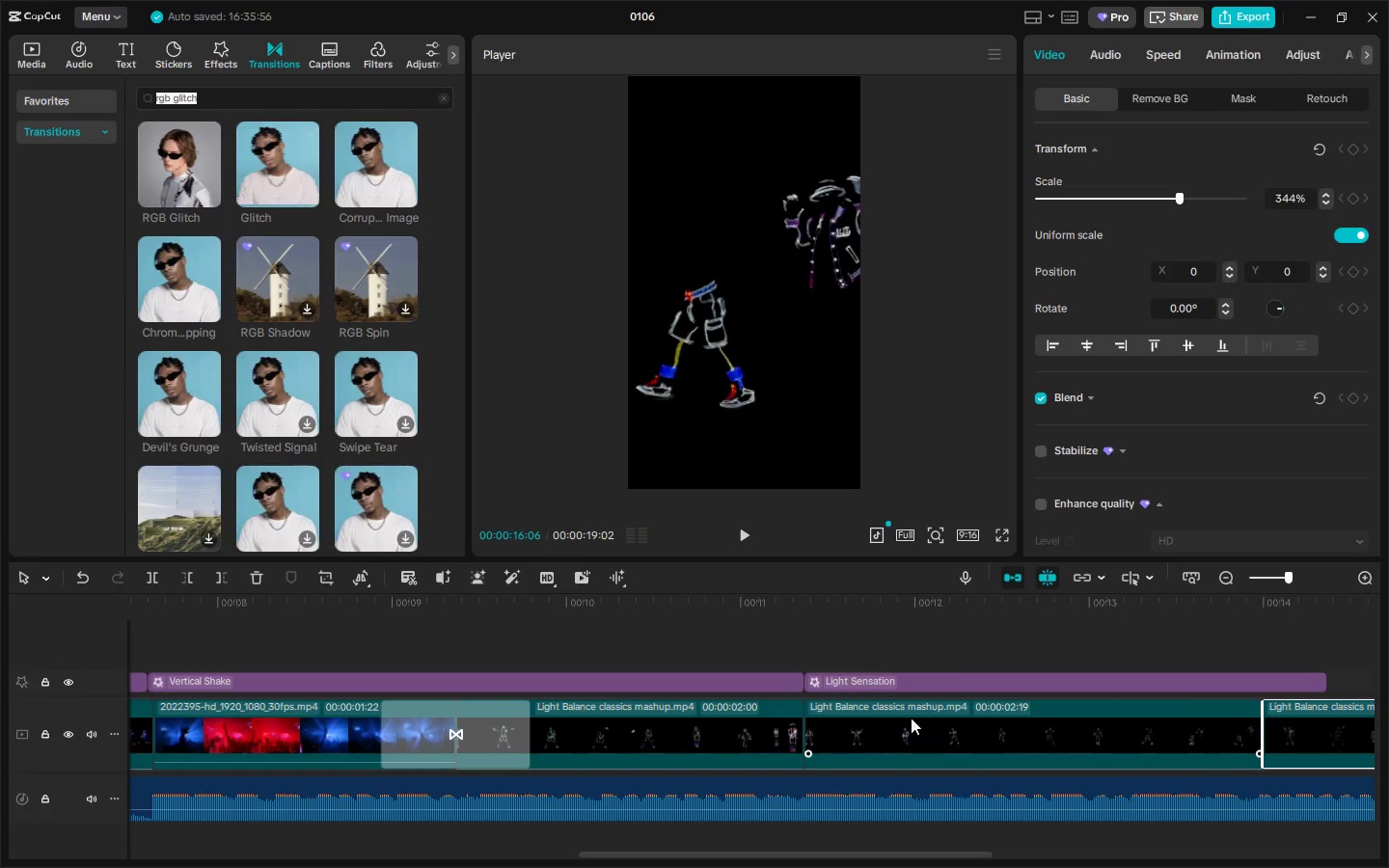 
left_click([974, 721])
 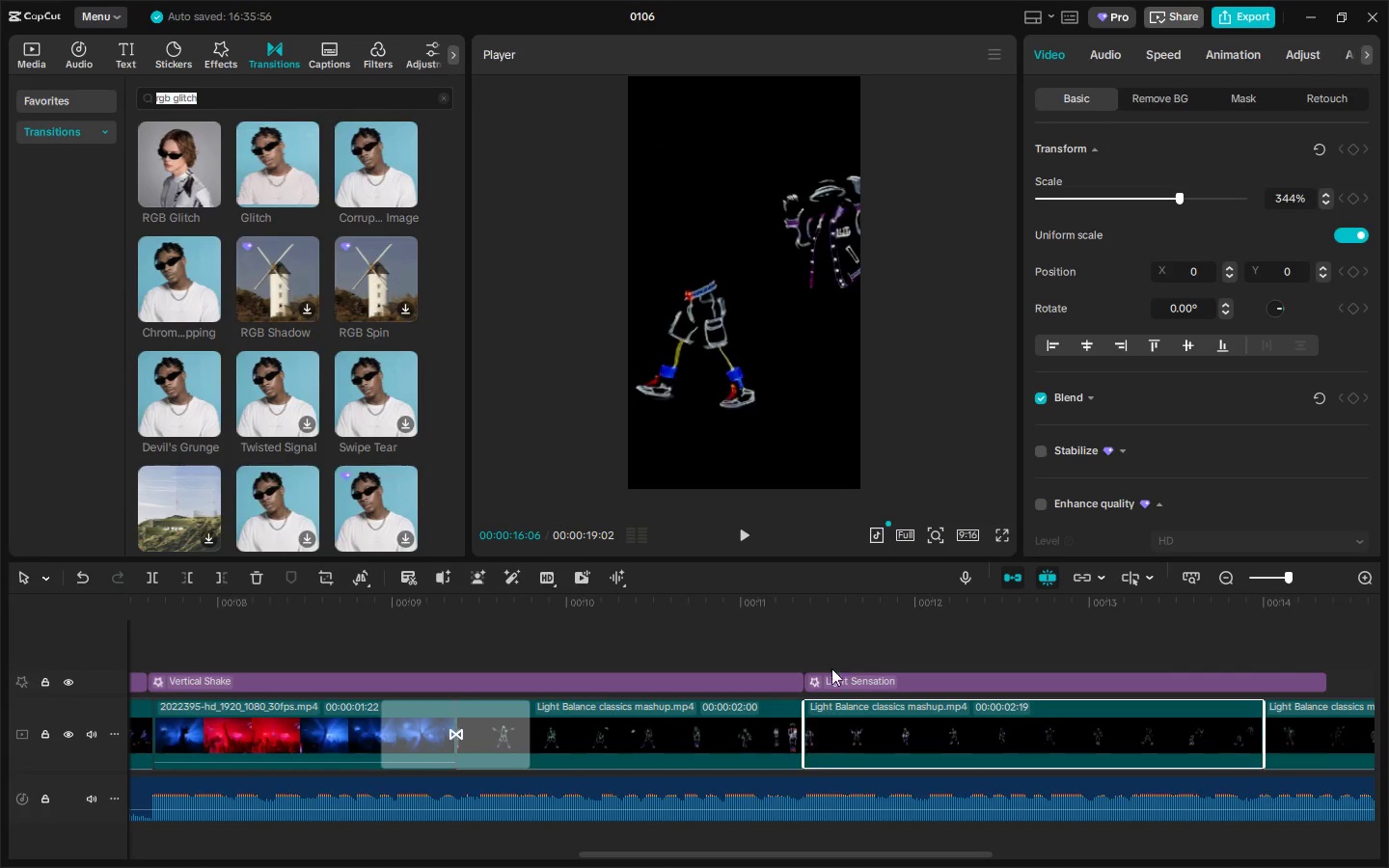 
left_click([757, 629])
 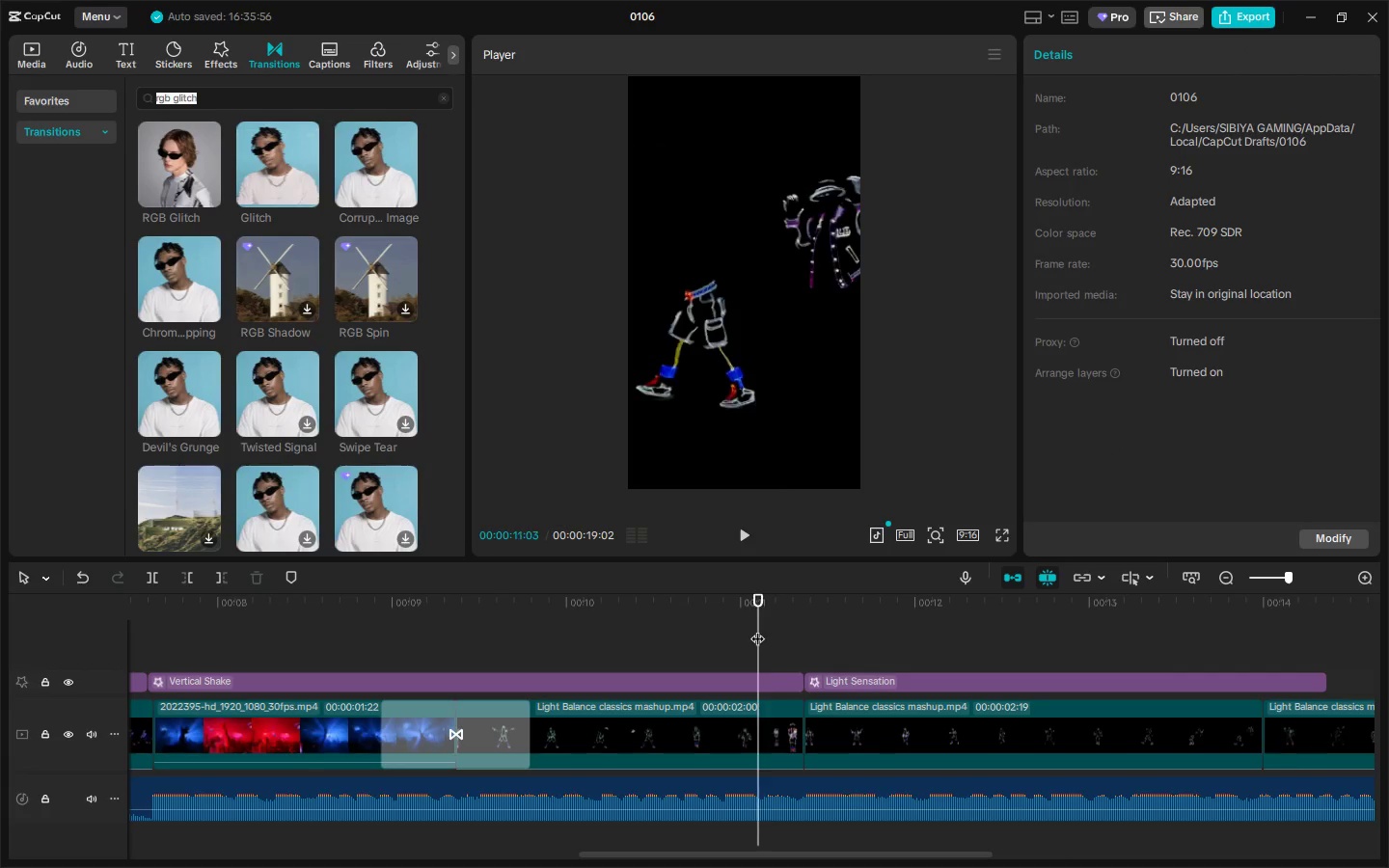 
key(Space)
 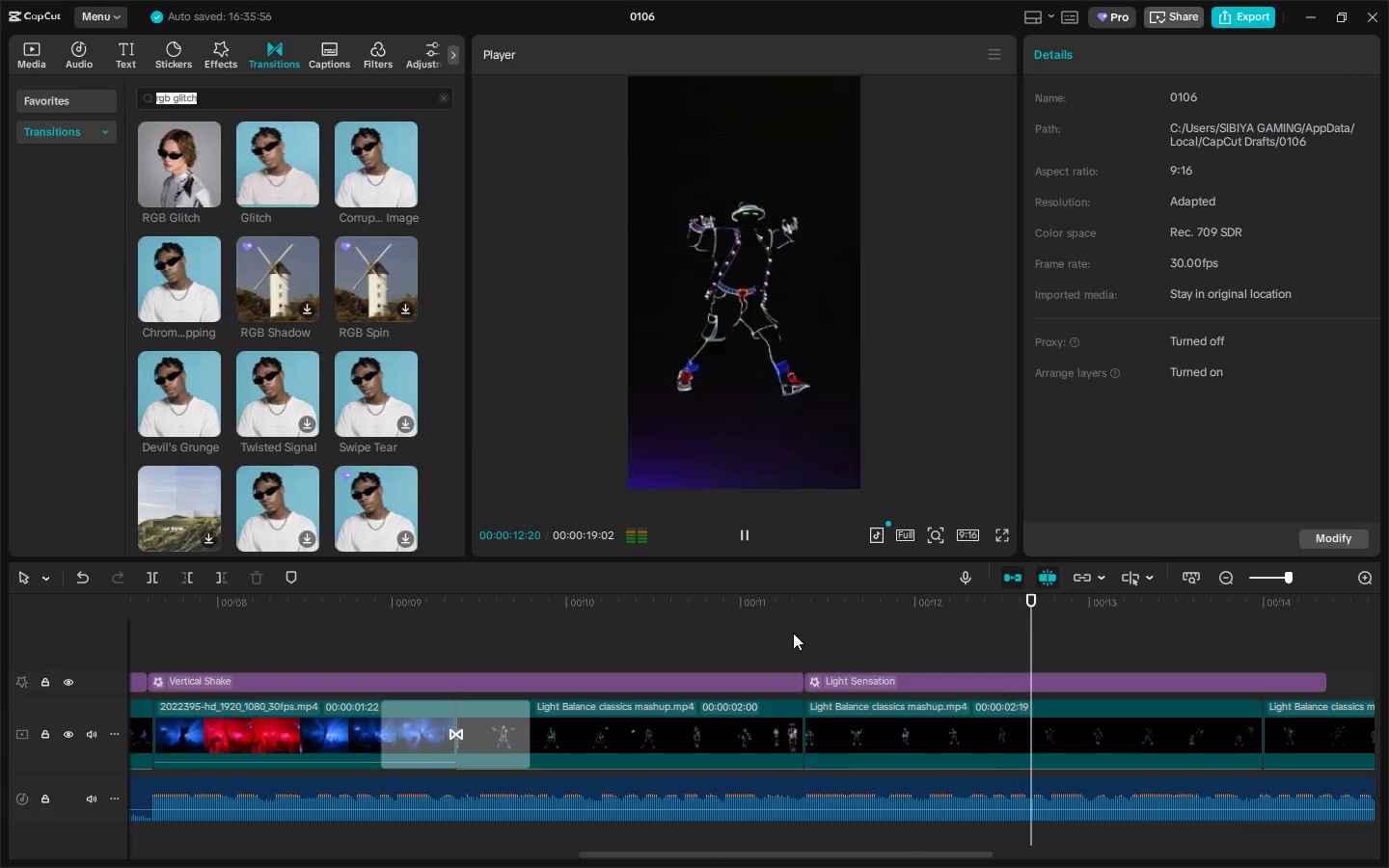 
key(Space)
 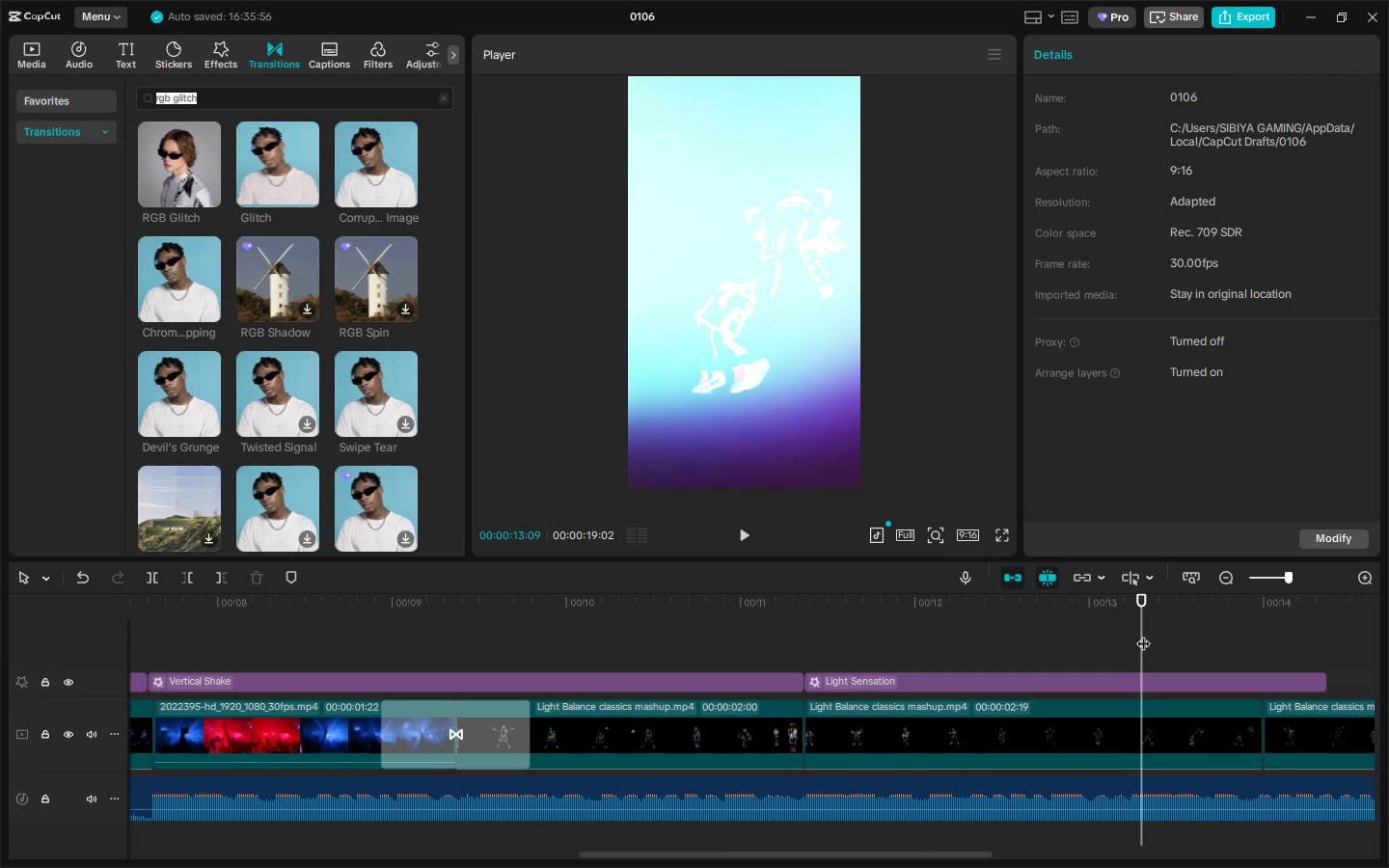 
left_click_drag(start_coordinate=[1139, 599], to_coordinate=[1120, 603])
 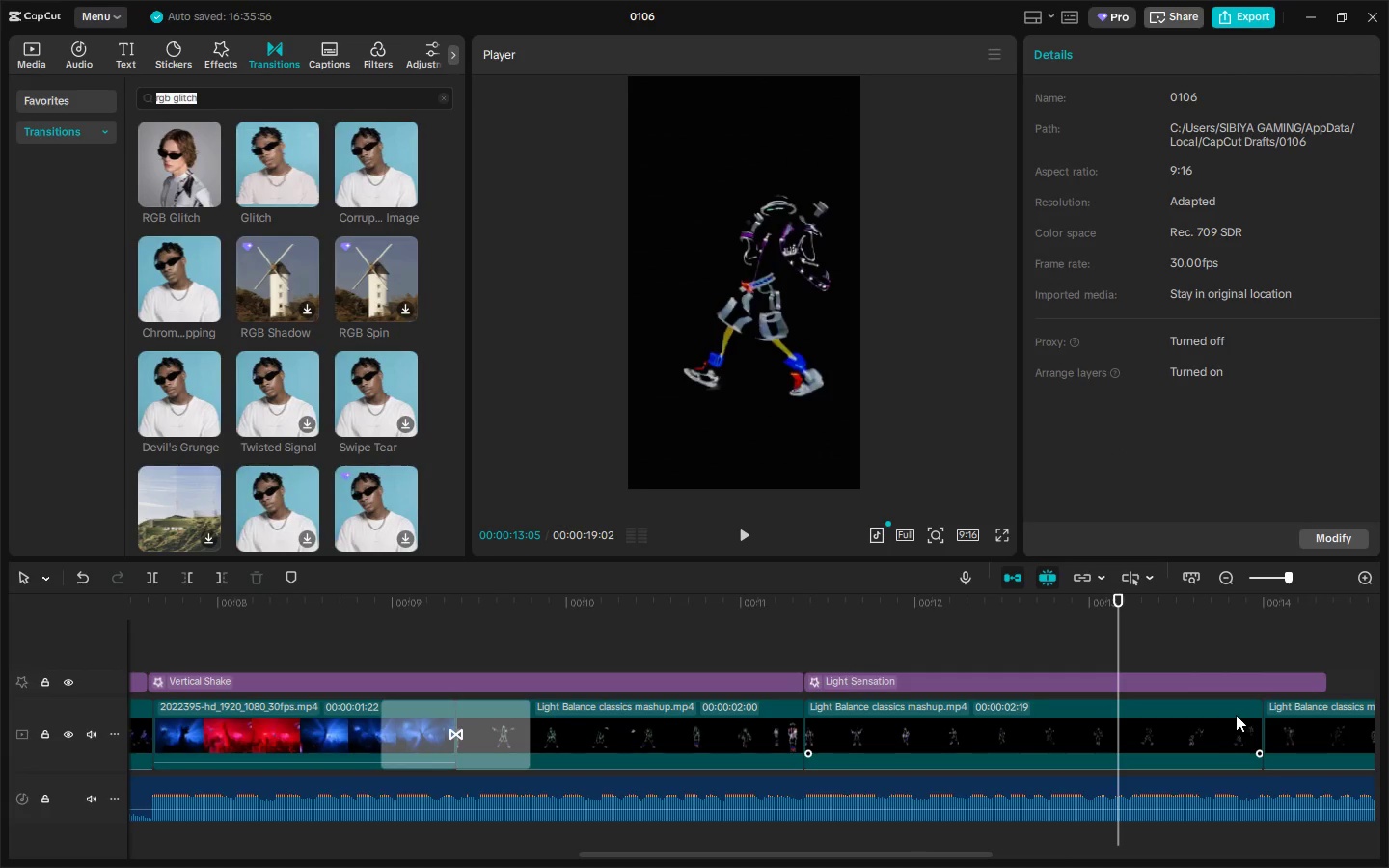 
left_click([1236, 715])
 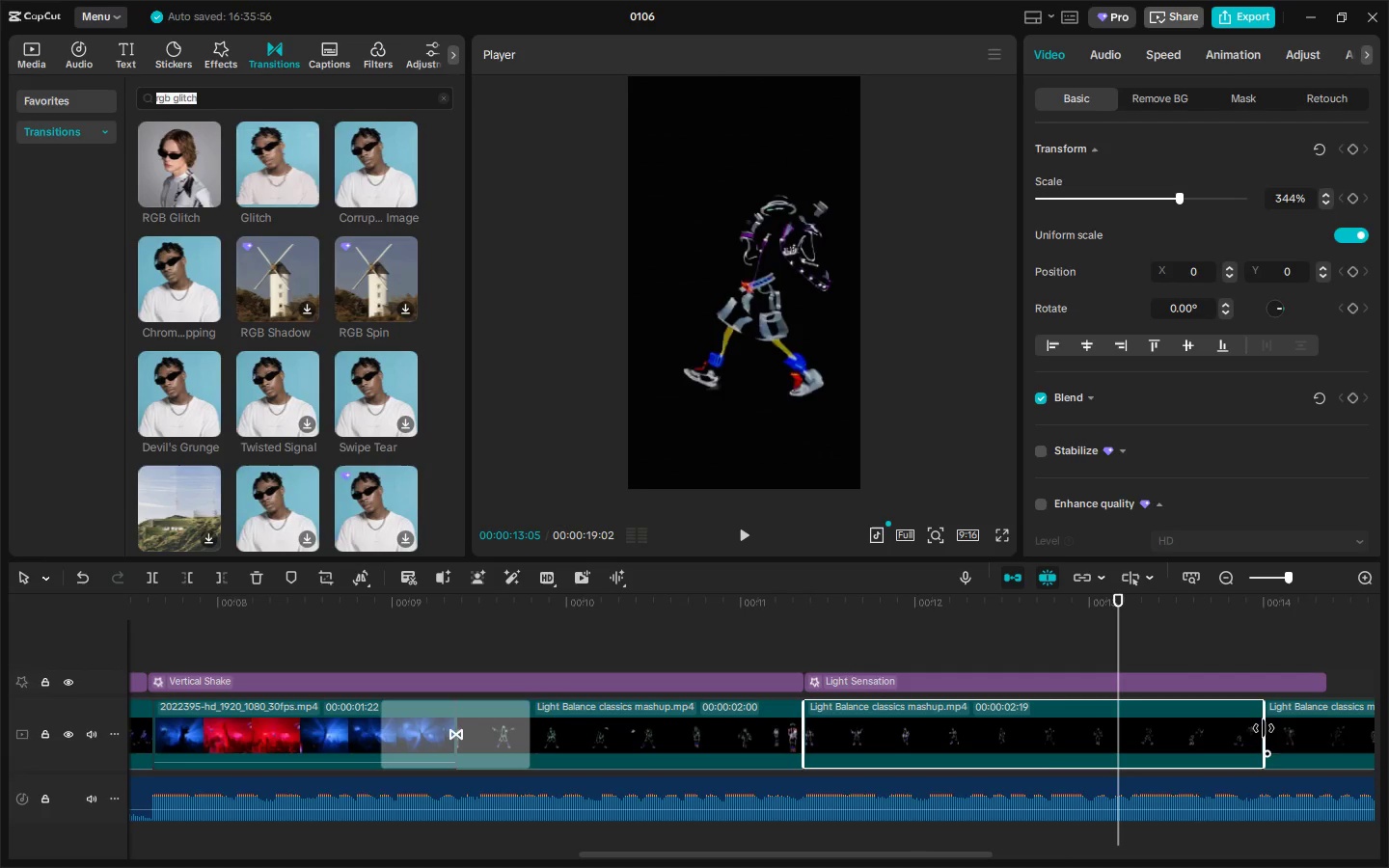 
left_click_drag(start_coordinate=[1264, 728], to_coordinate=[1119, 751])
 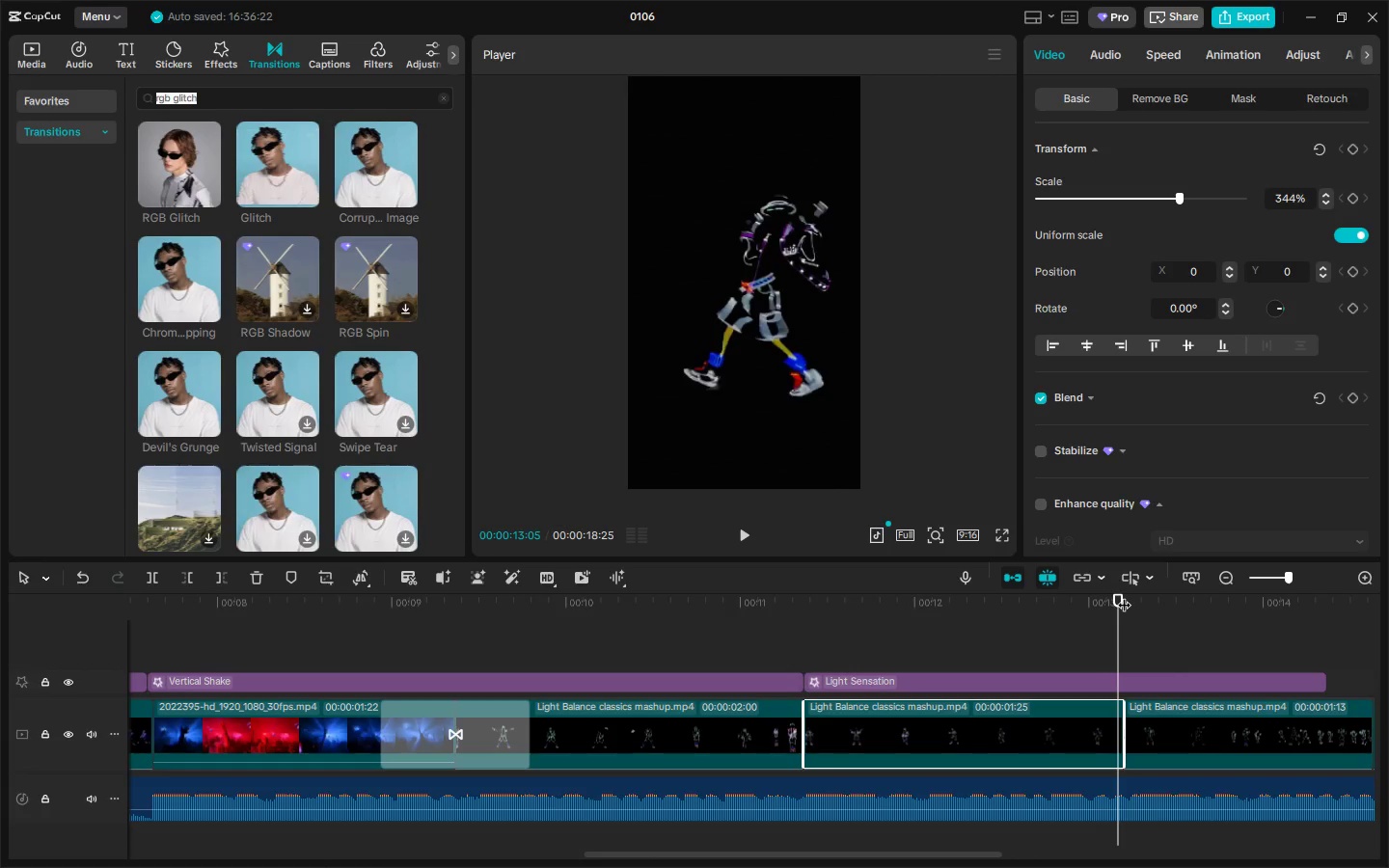 
left_click_drag(start_coordinate=[1124, 594], to_coordinate=[1129, 600])
 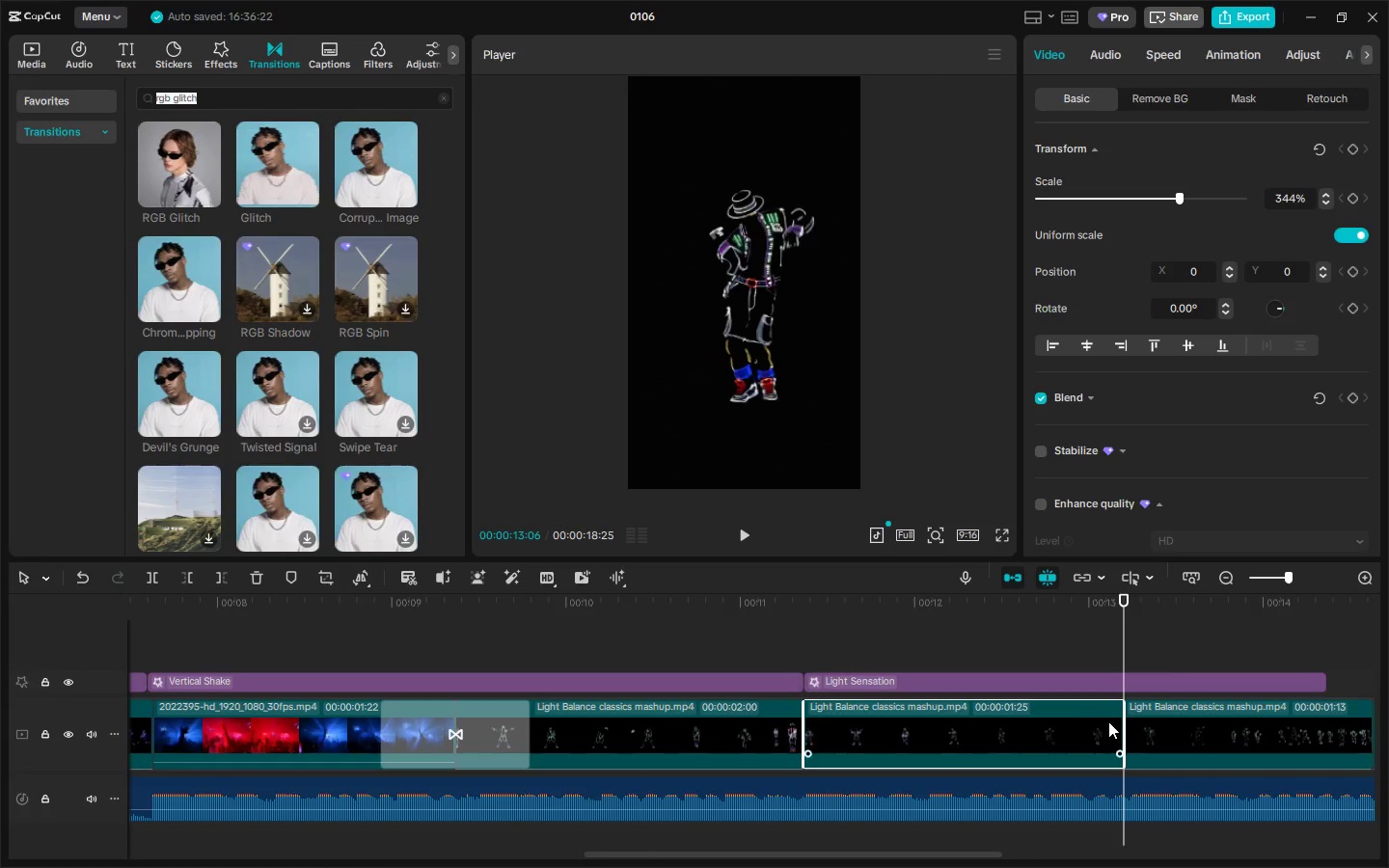 
left_click([1108, 721])
 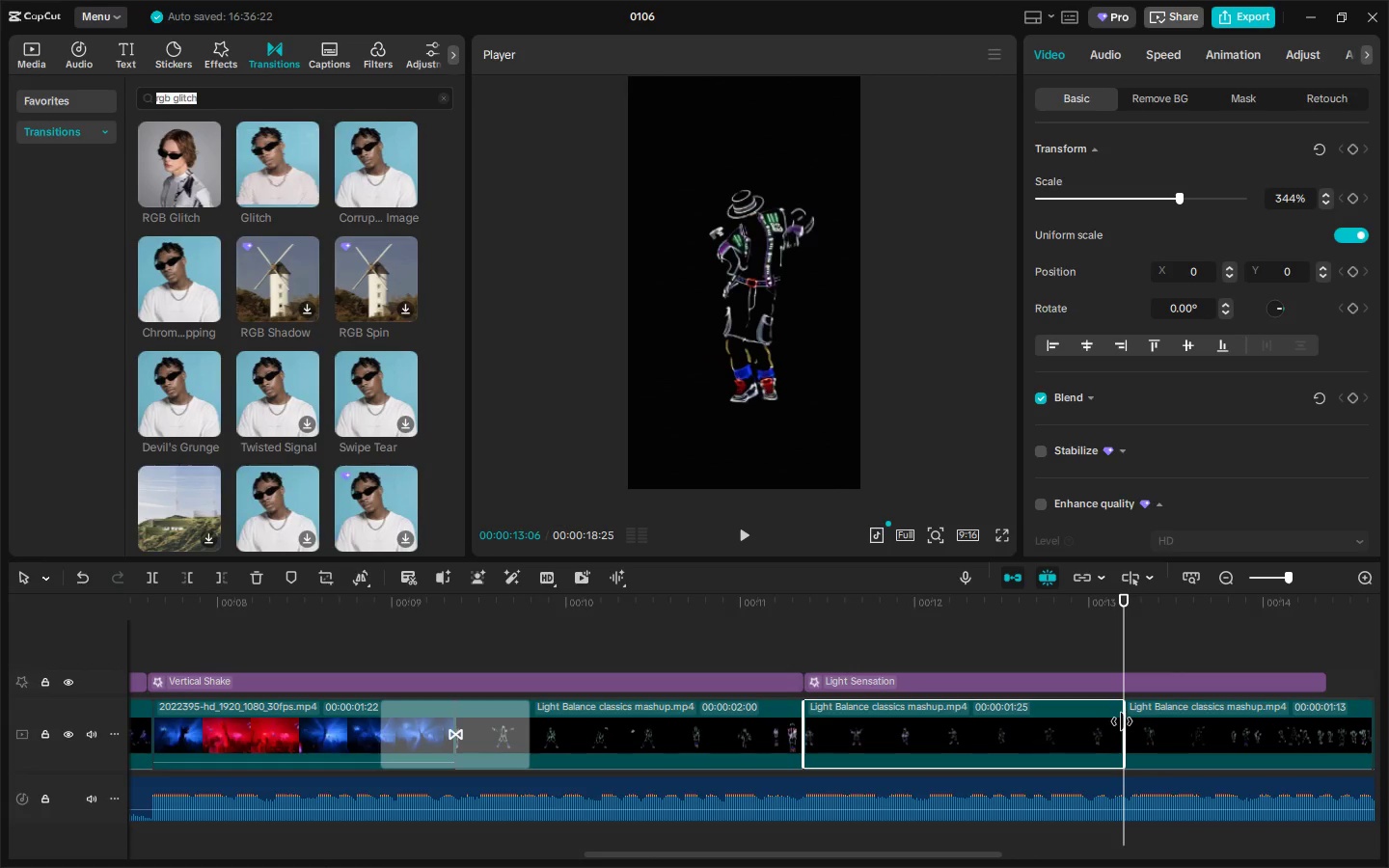 
left_click_drag(start_coordinate=[1124, 720], to_coordinate=[1129, 720])
 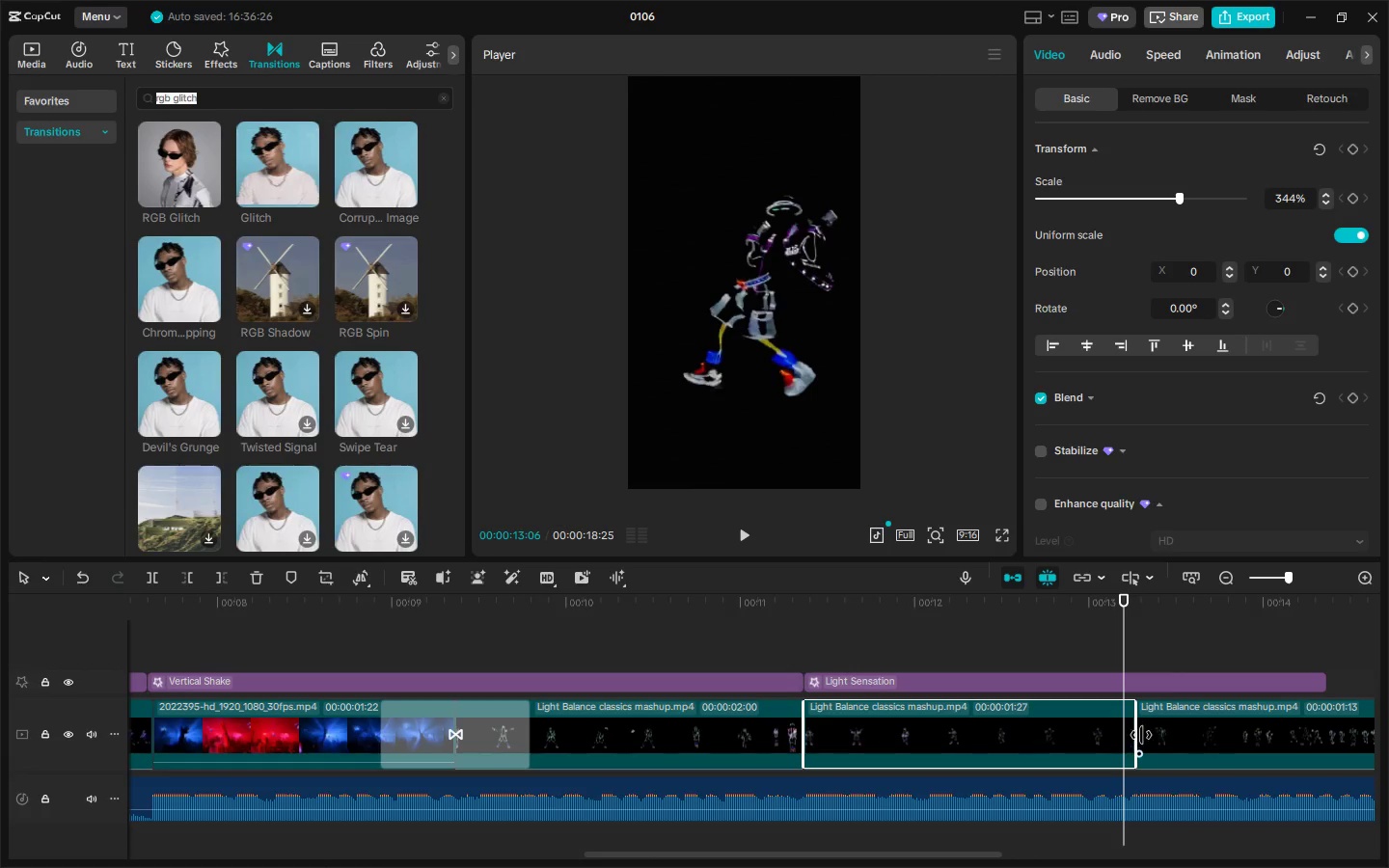 
left_click_drag(start_coordinate=[1138, 733], to_coordinate=[1127, 733])
 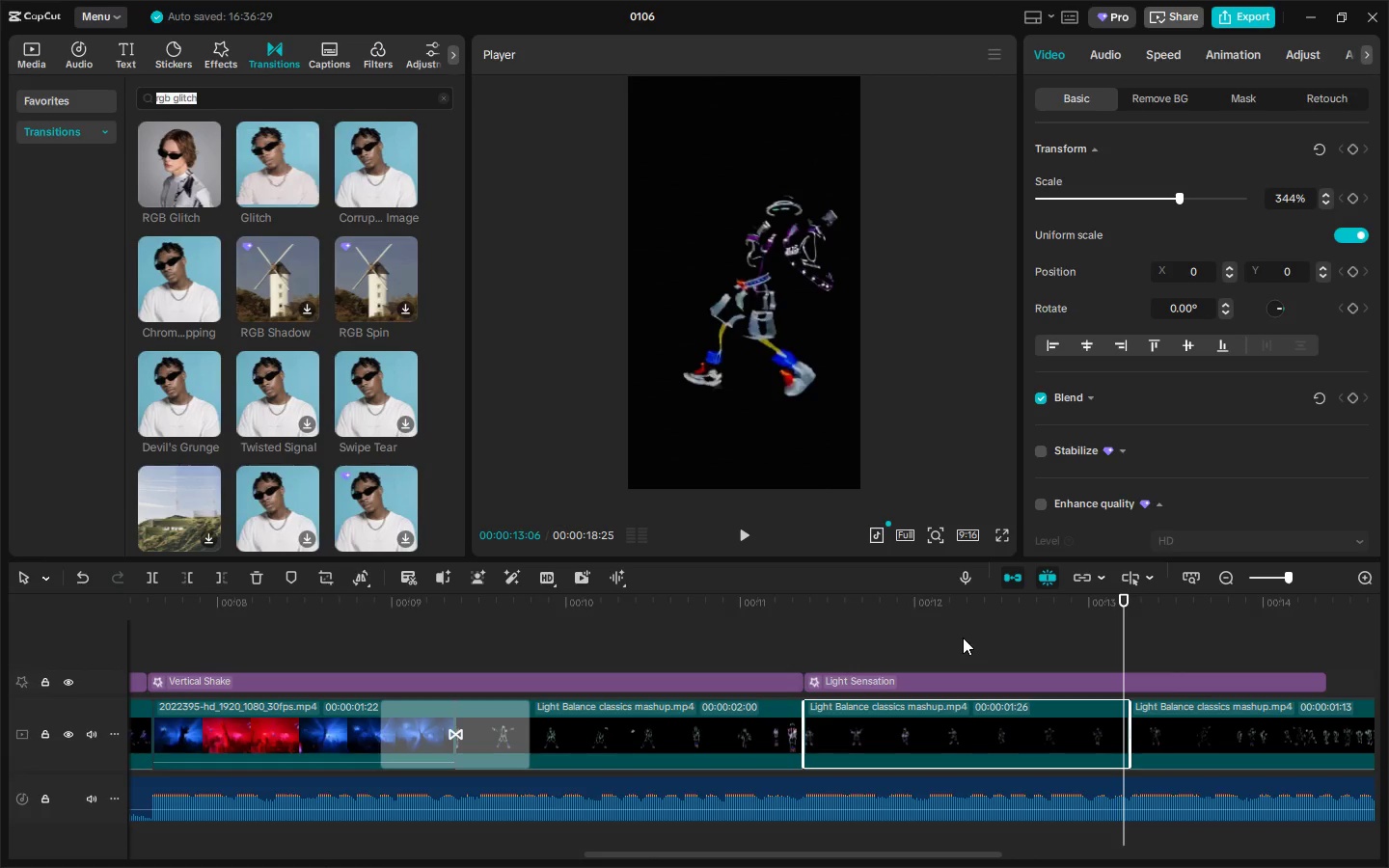 
left_click([954, 621])
 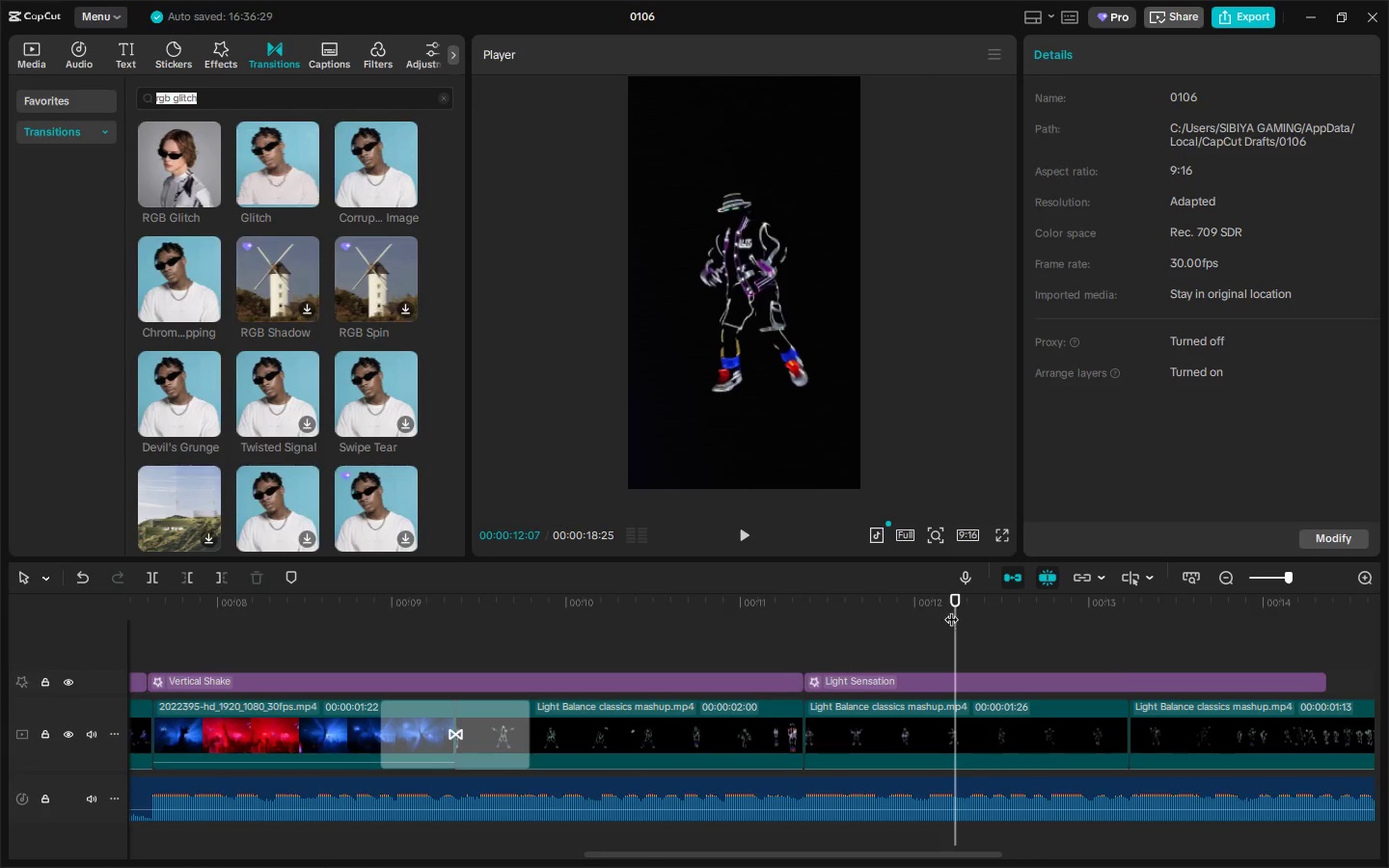 
key(Space)
 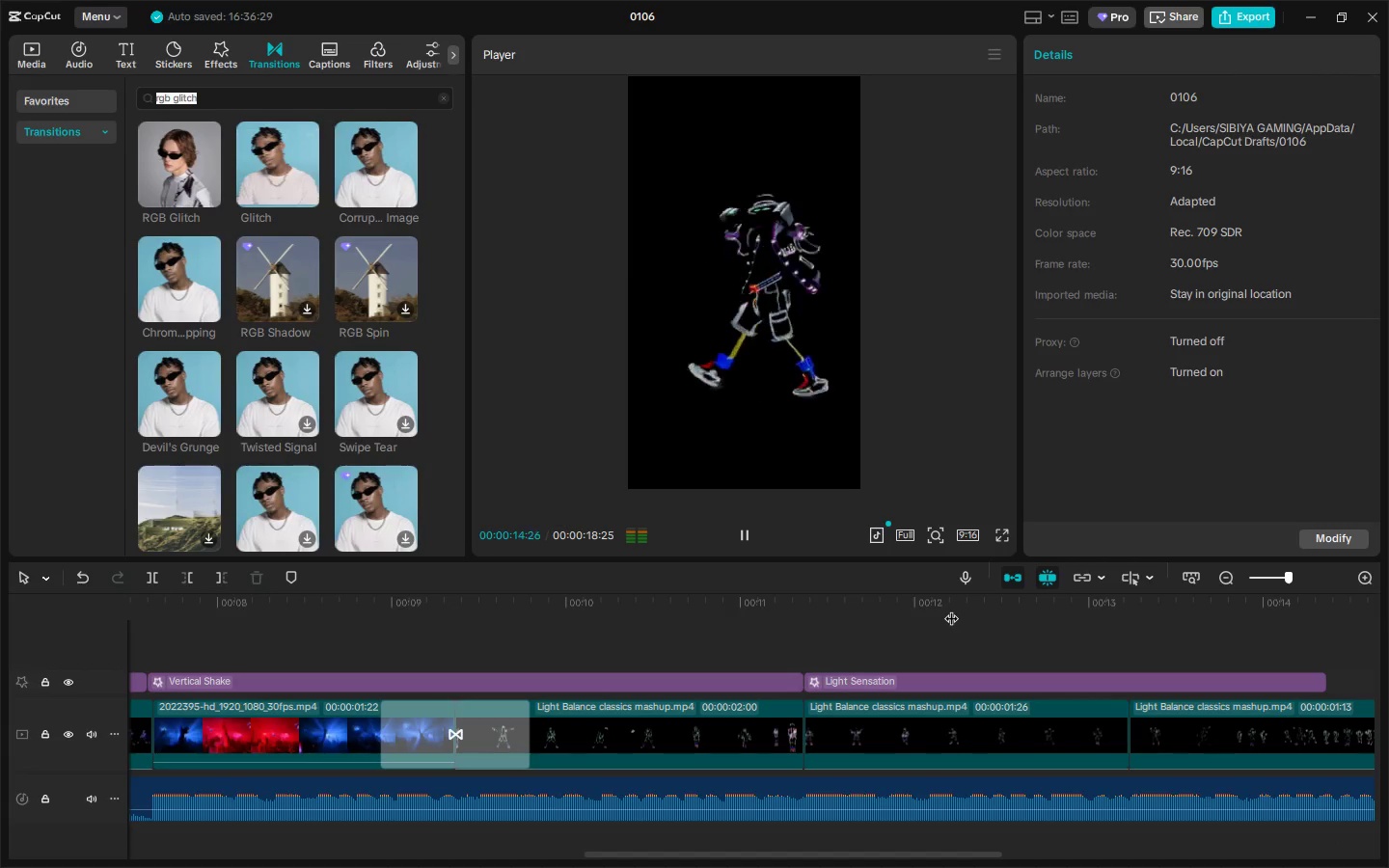 
key(Space)
 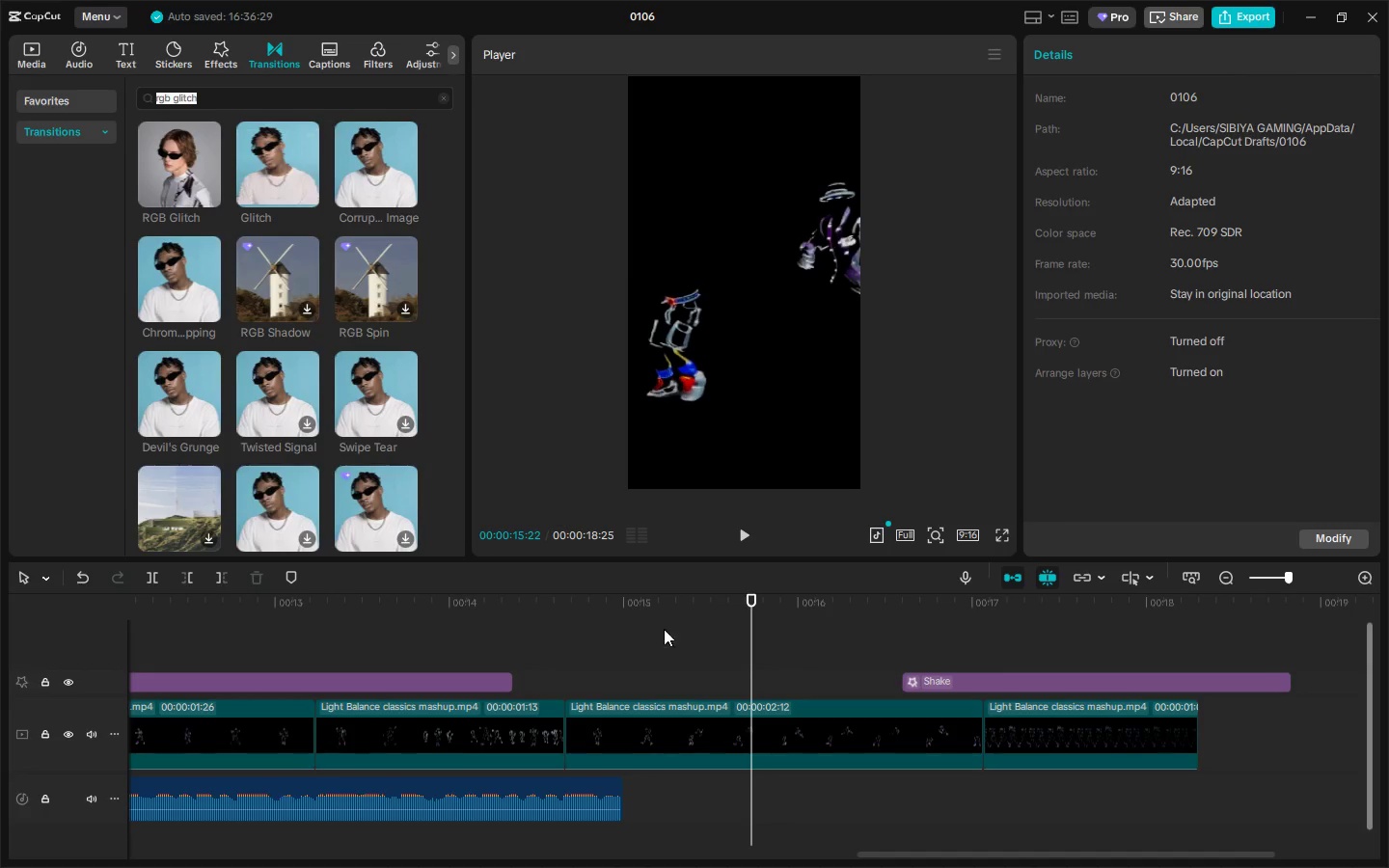 
left_click_drag(start_coordinate=[645, 622], to_coordinate=[377, 619])
 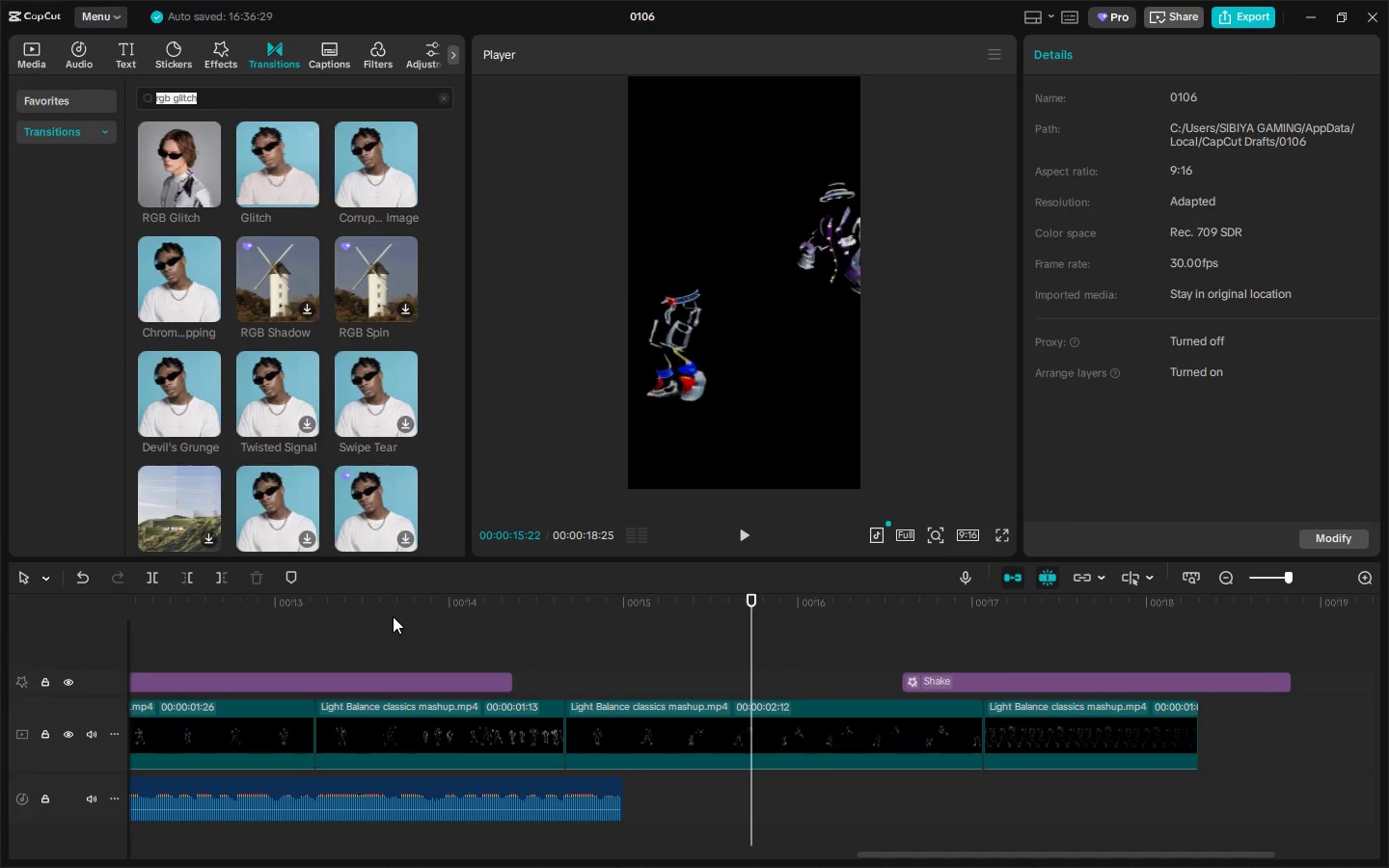 
left_click([393, 616])
 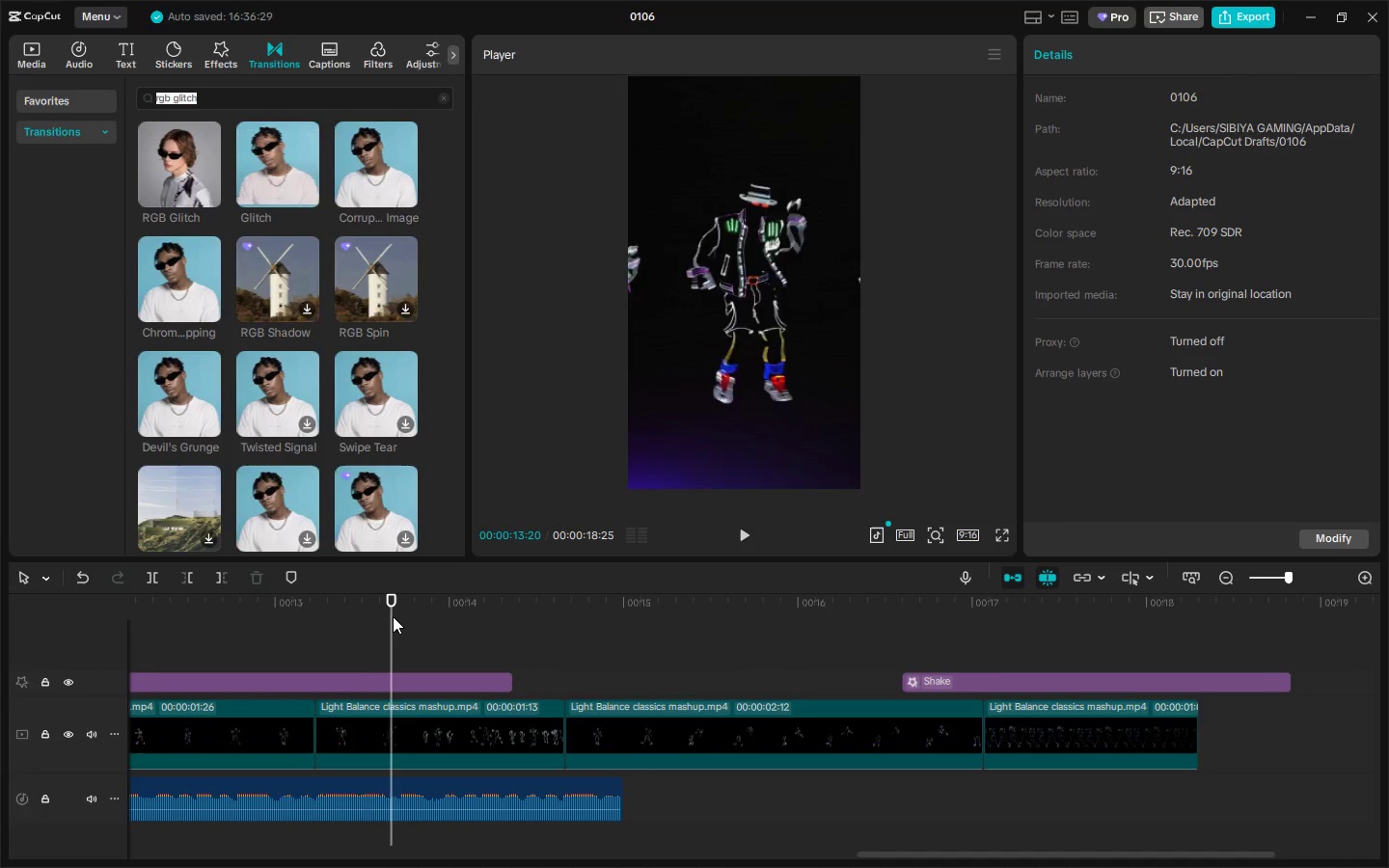 
key(Space)
 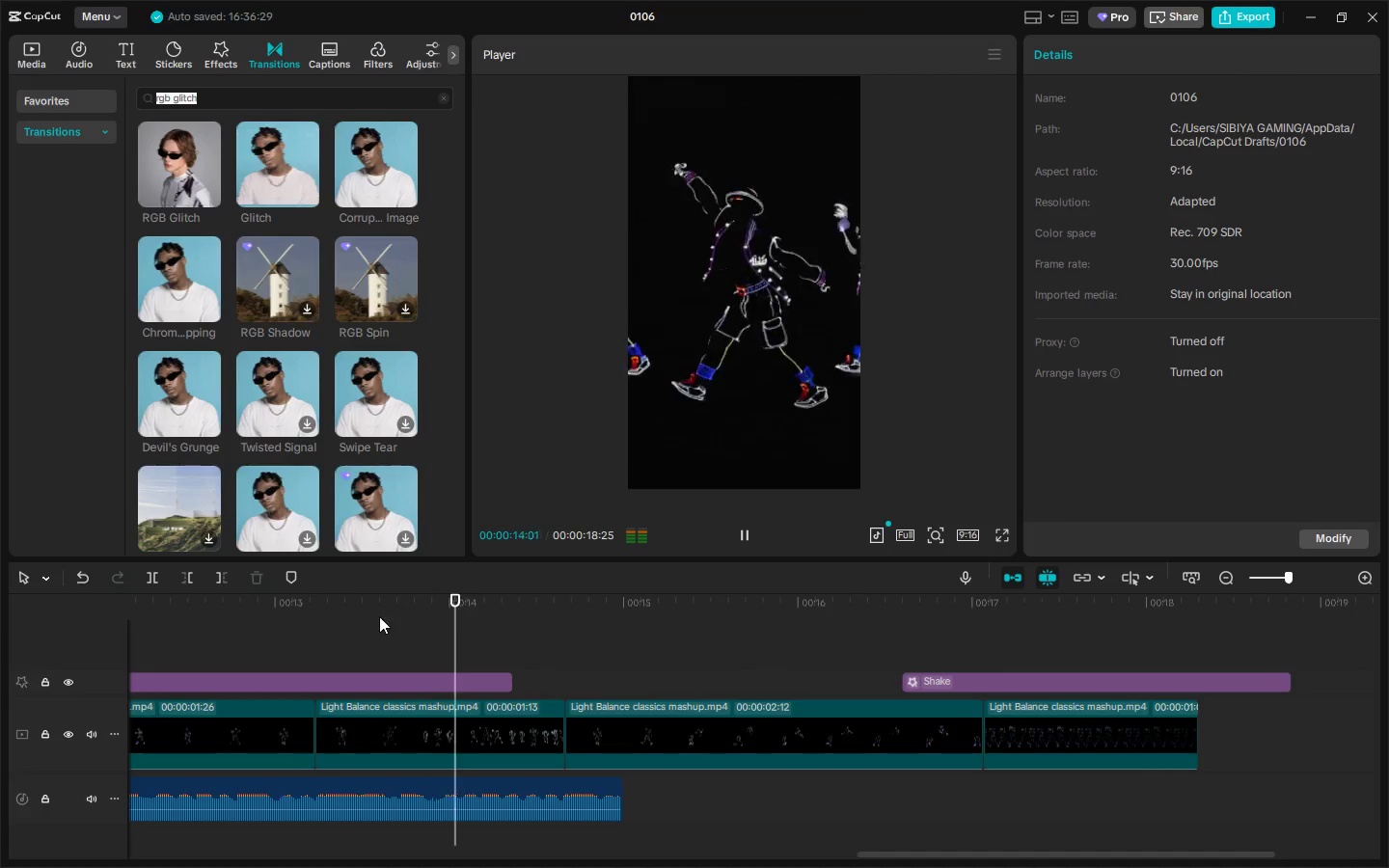 
left_click_drag(start_coordinate=[374, 616], to_coordinate=[272, 617])
 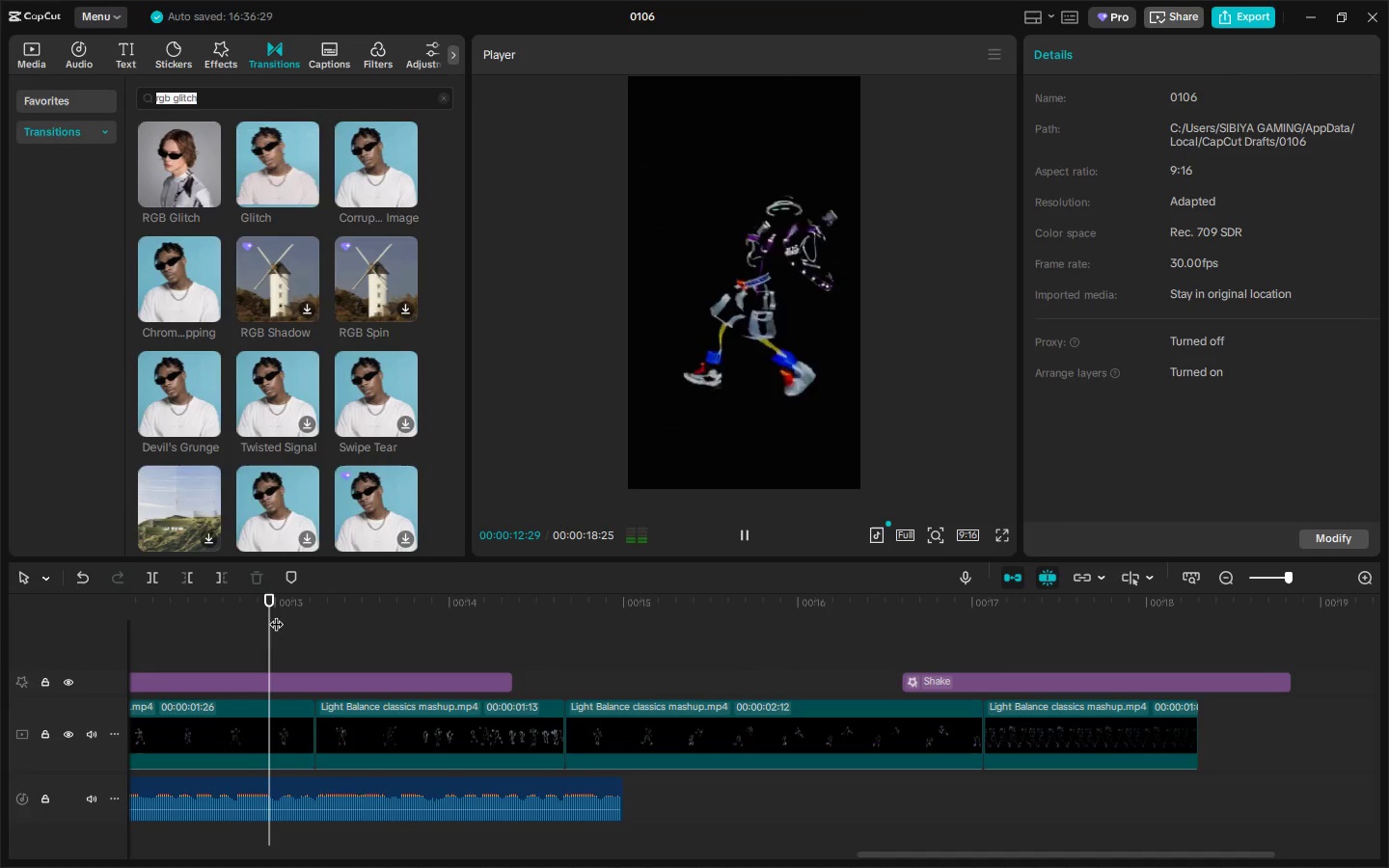 
key(Space)
 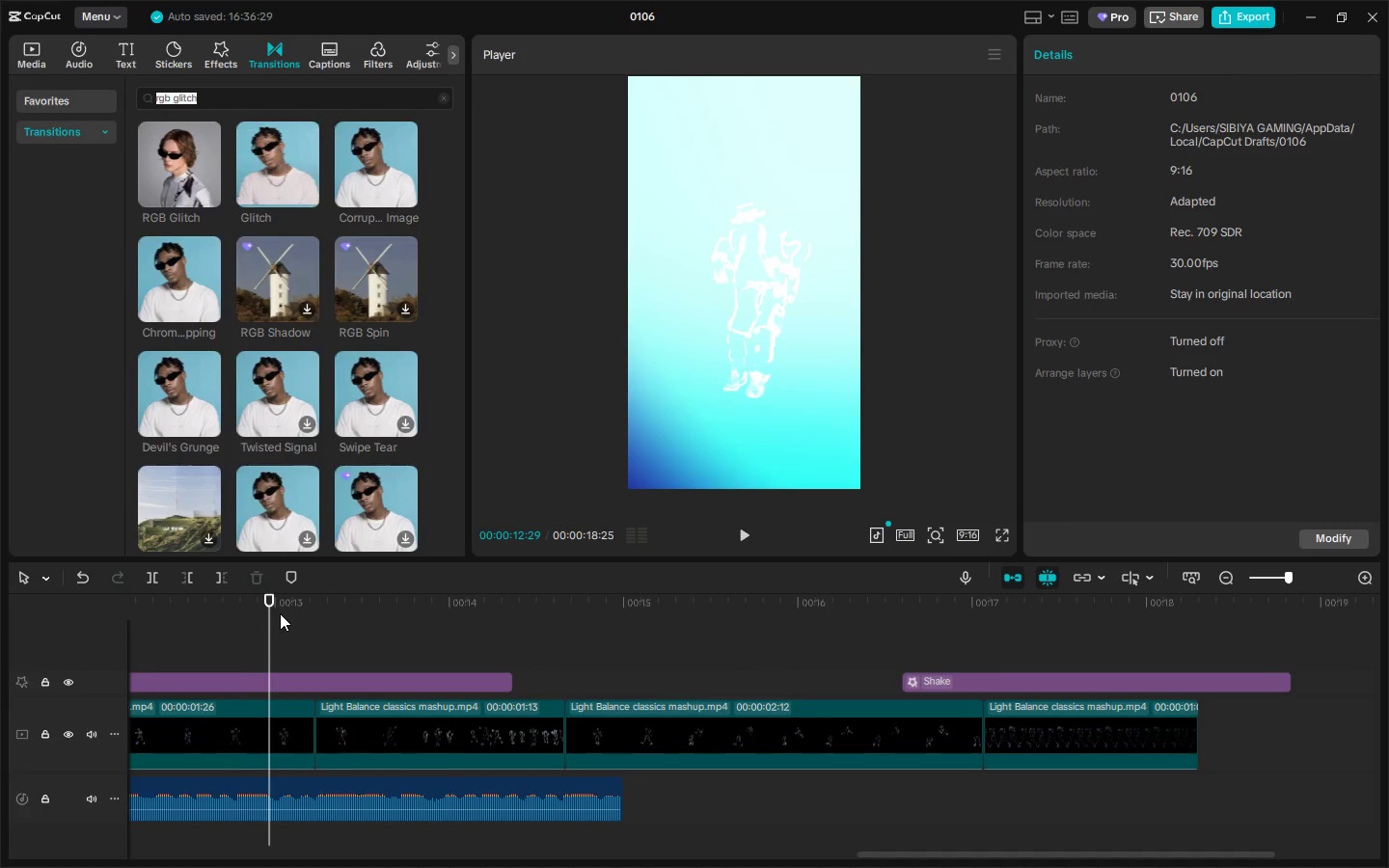 
key(Space)
 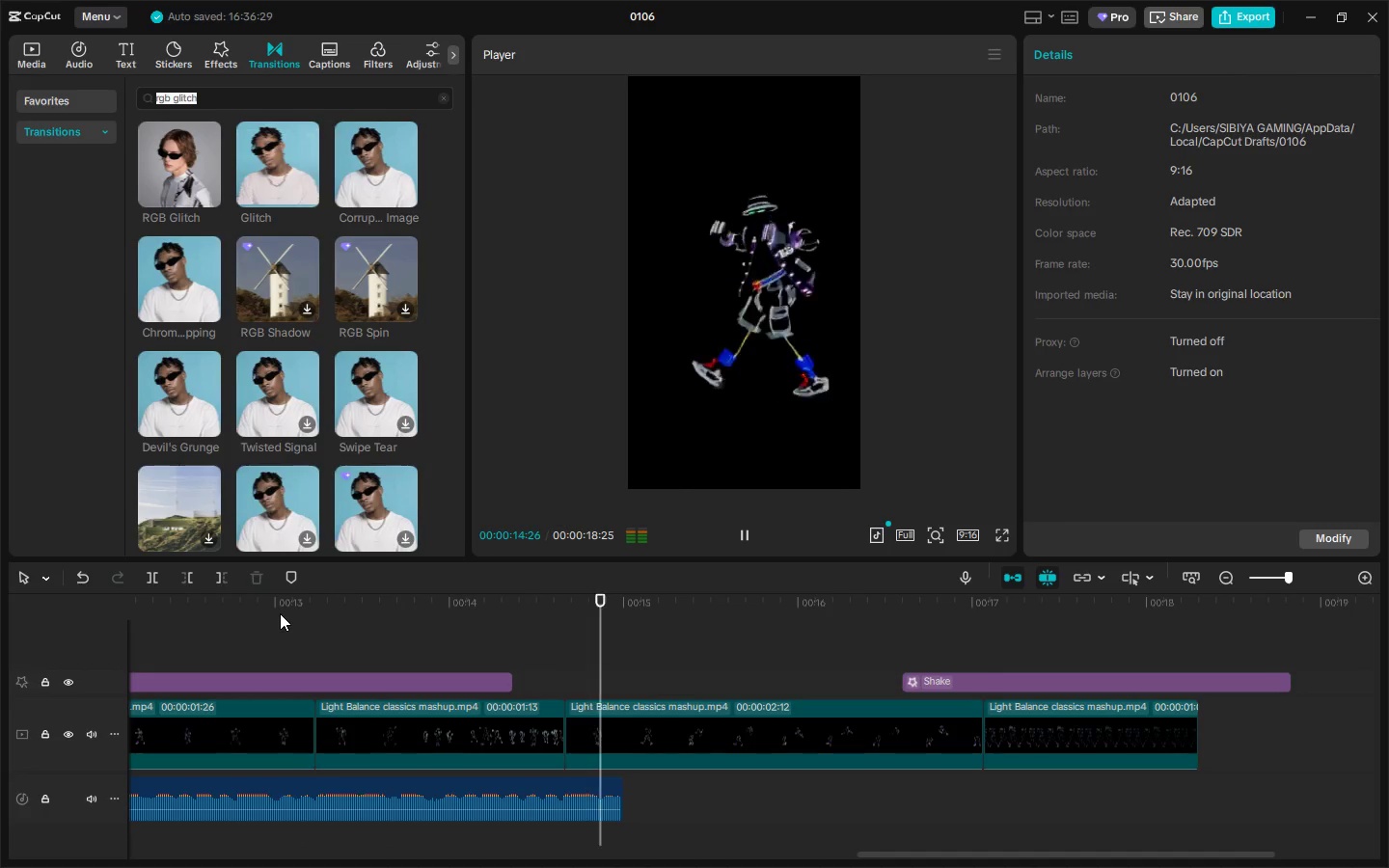 
key(Space)
 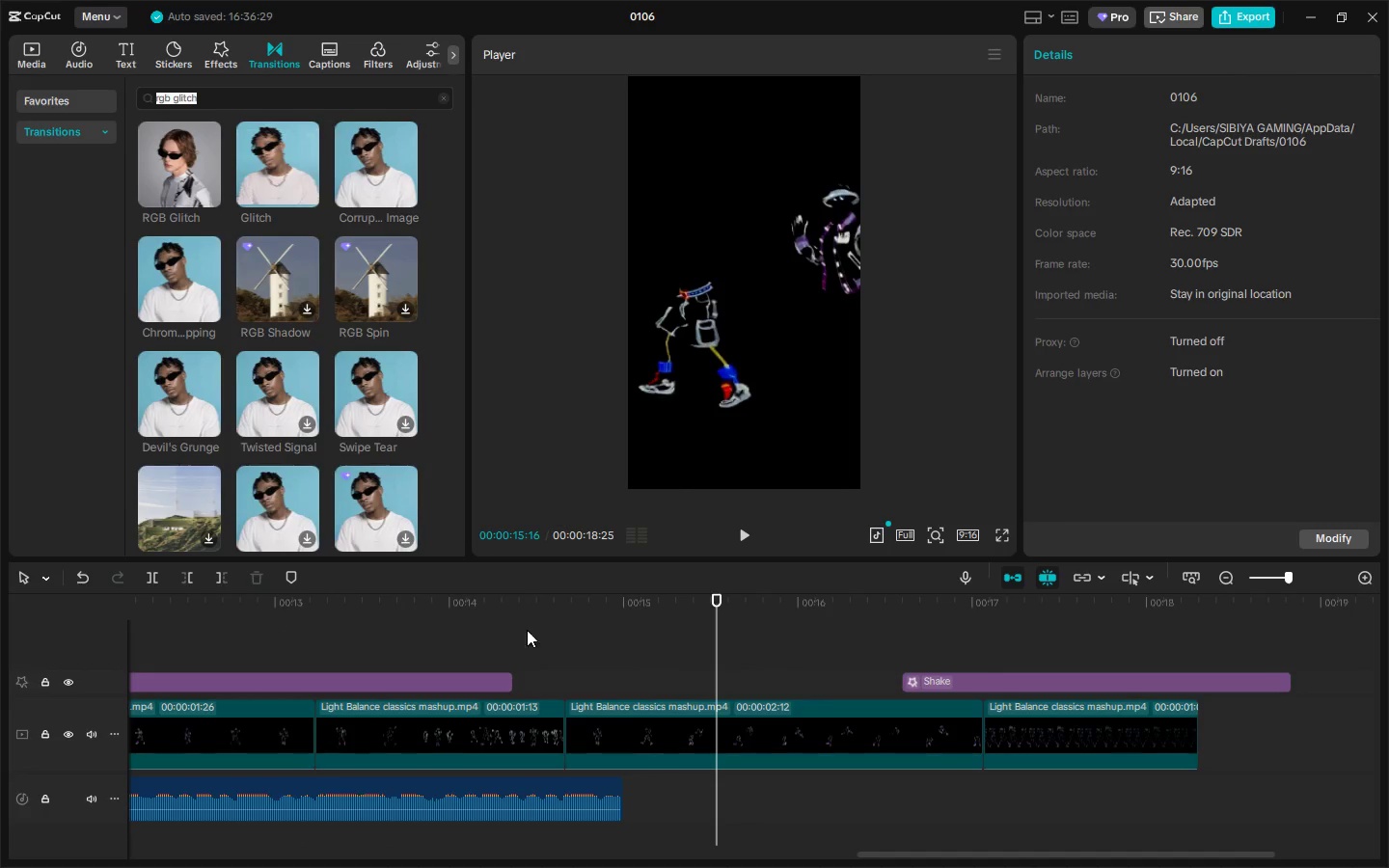 
left_click_drag(start_coordinate=[507, 621], to_coordinate=[465, 621])
 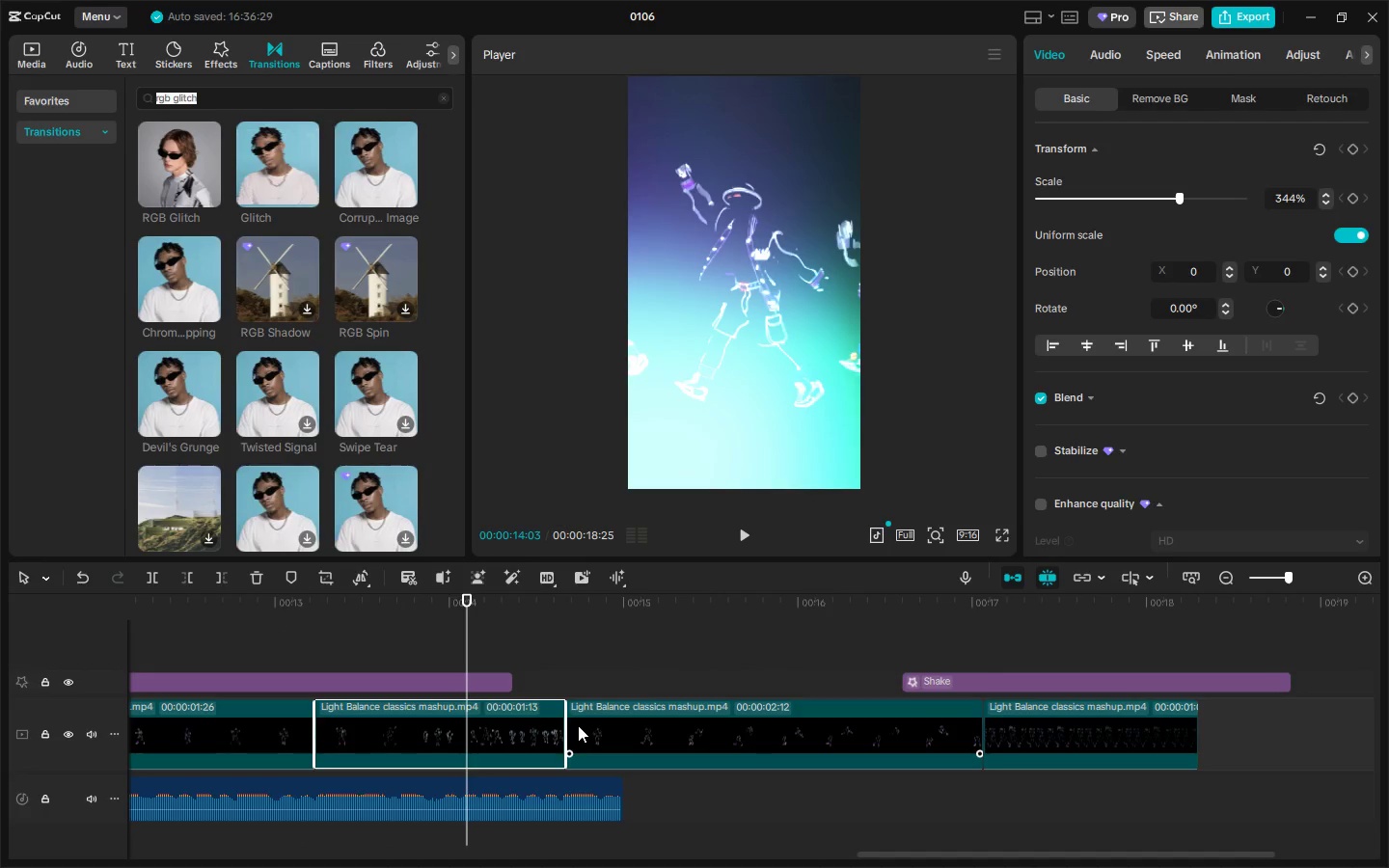 
left_click_drag(start_coordinate=[564, 726], to_coordinate=[408, 733])
 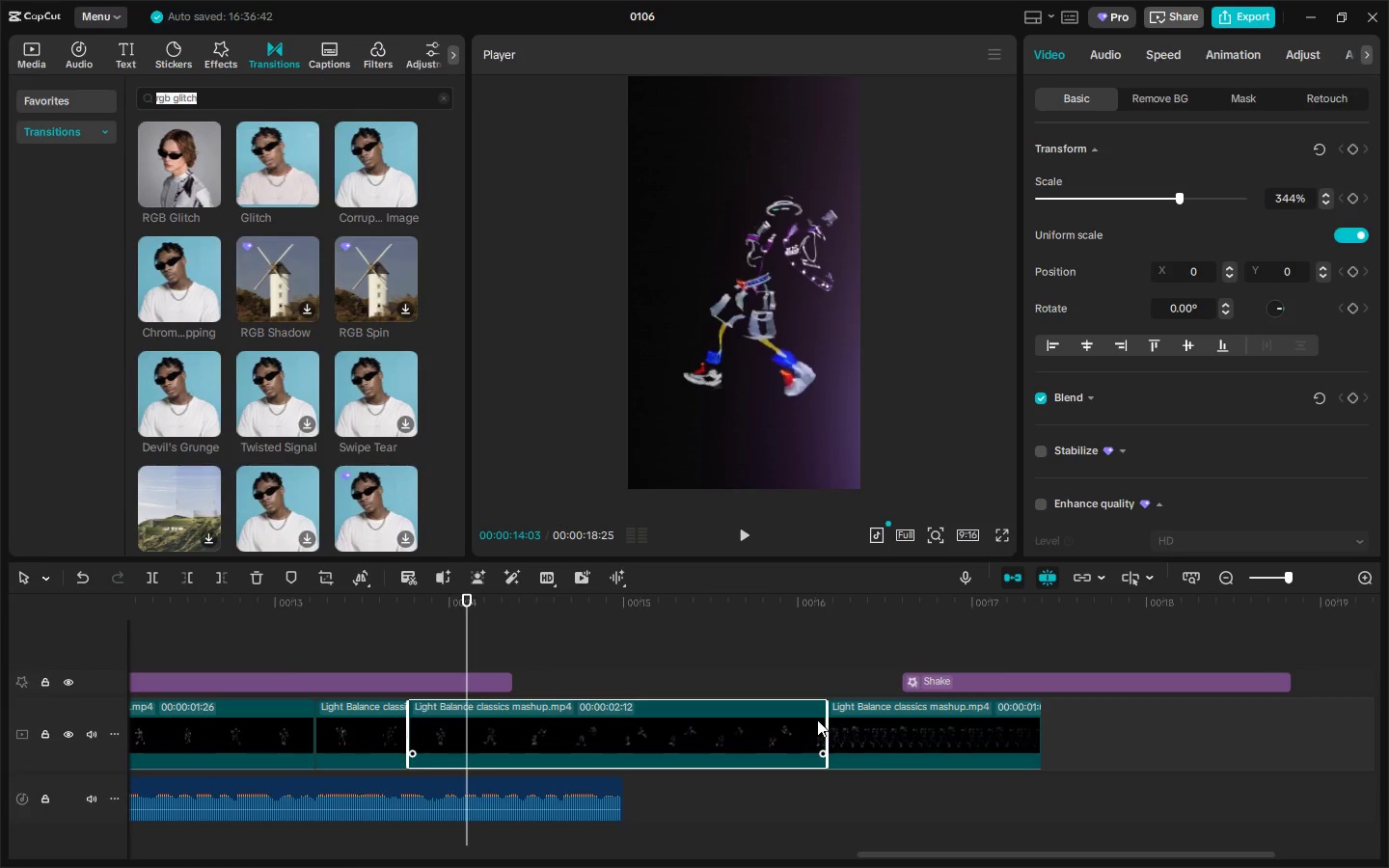 
left_click_drag(start_coordinate=[826, 719], to_coordinate=[439, 739])
 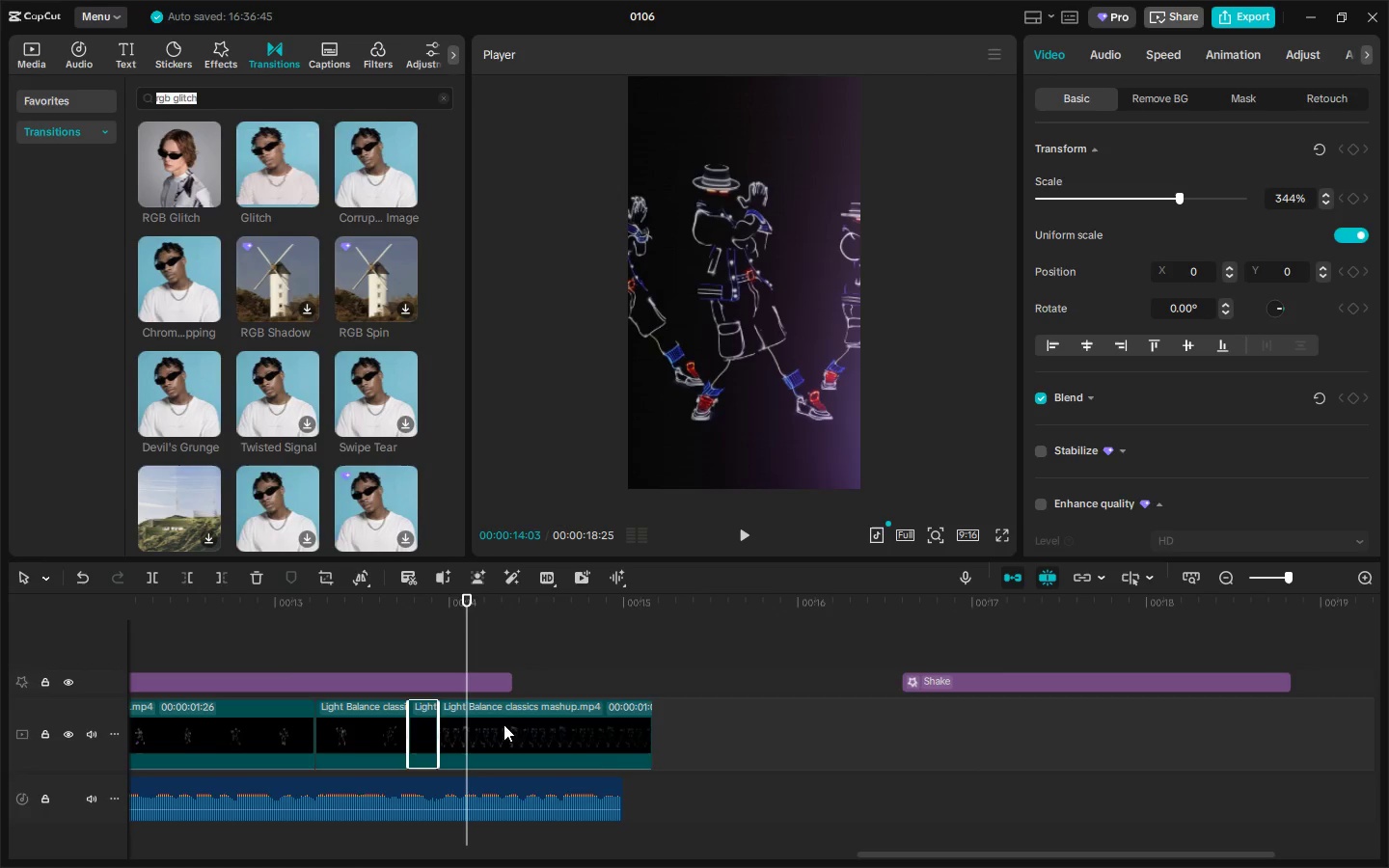 
left_click([549, 723])
 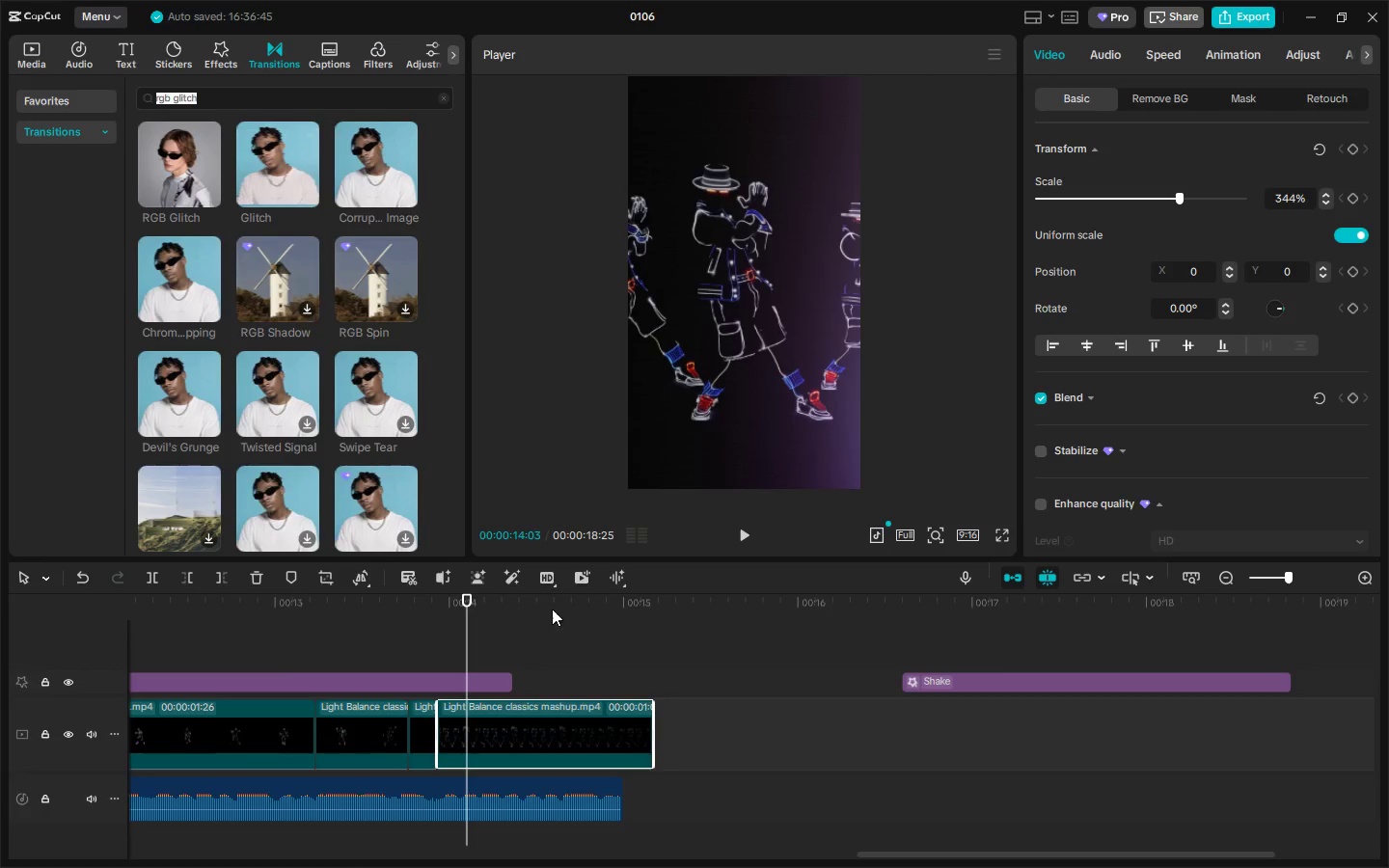 
left_click_drag(start_coordinate=[550, 603], to_coordinate=[542, 612])
 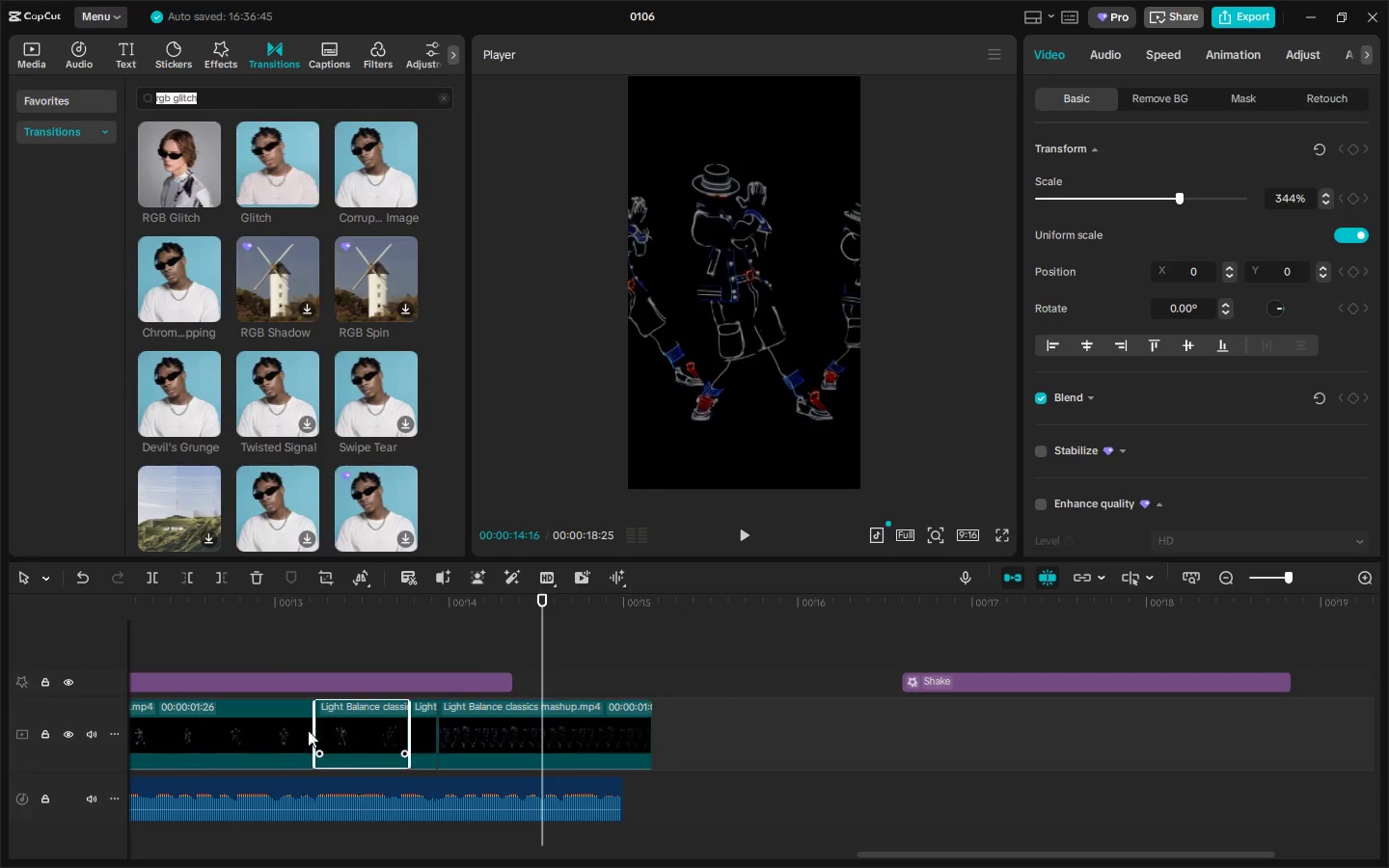 
double_click([286, 728])
 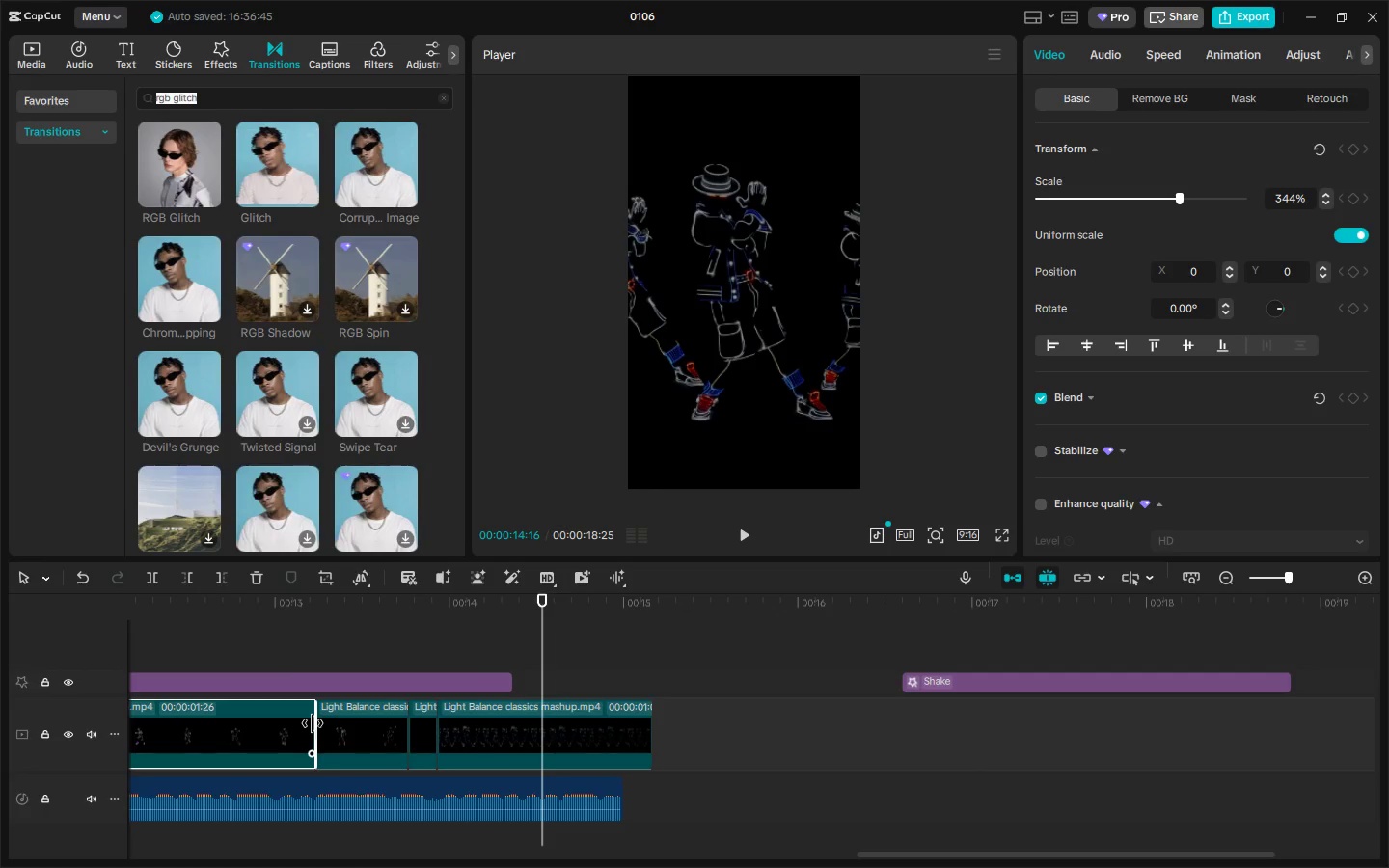 
left_click_drag(start_coordinate=[313, 723], to_coordinate=[280, 728])
 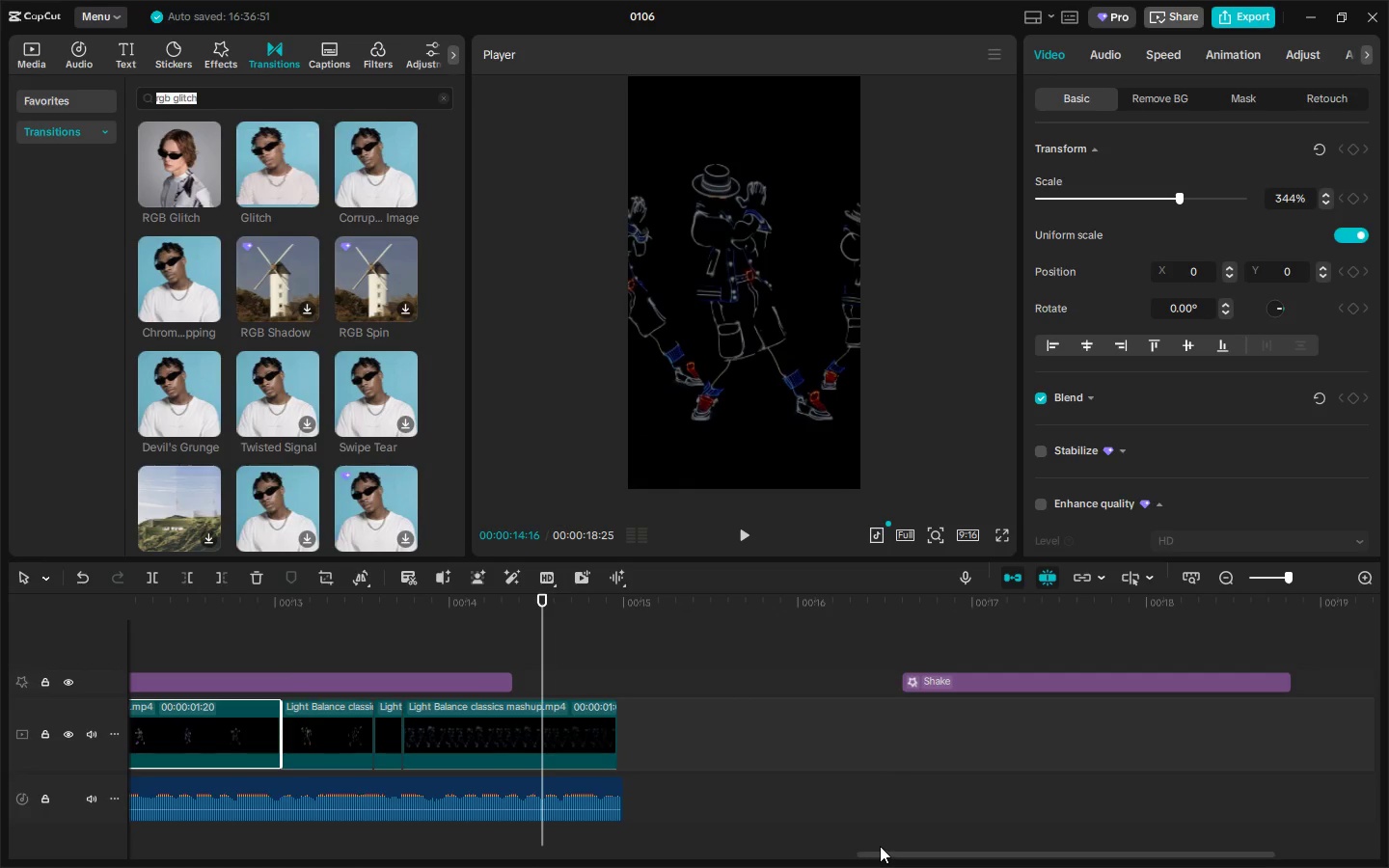 
left_click_drag(start_coordinate=[885, 851], to_coordinate=[717, 858])
 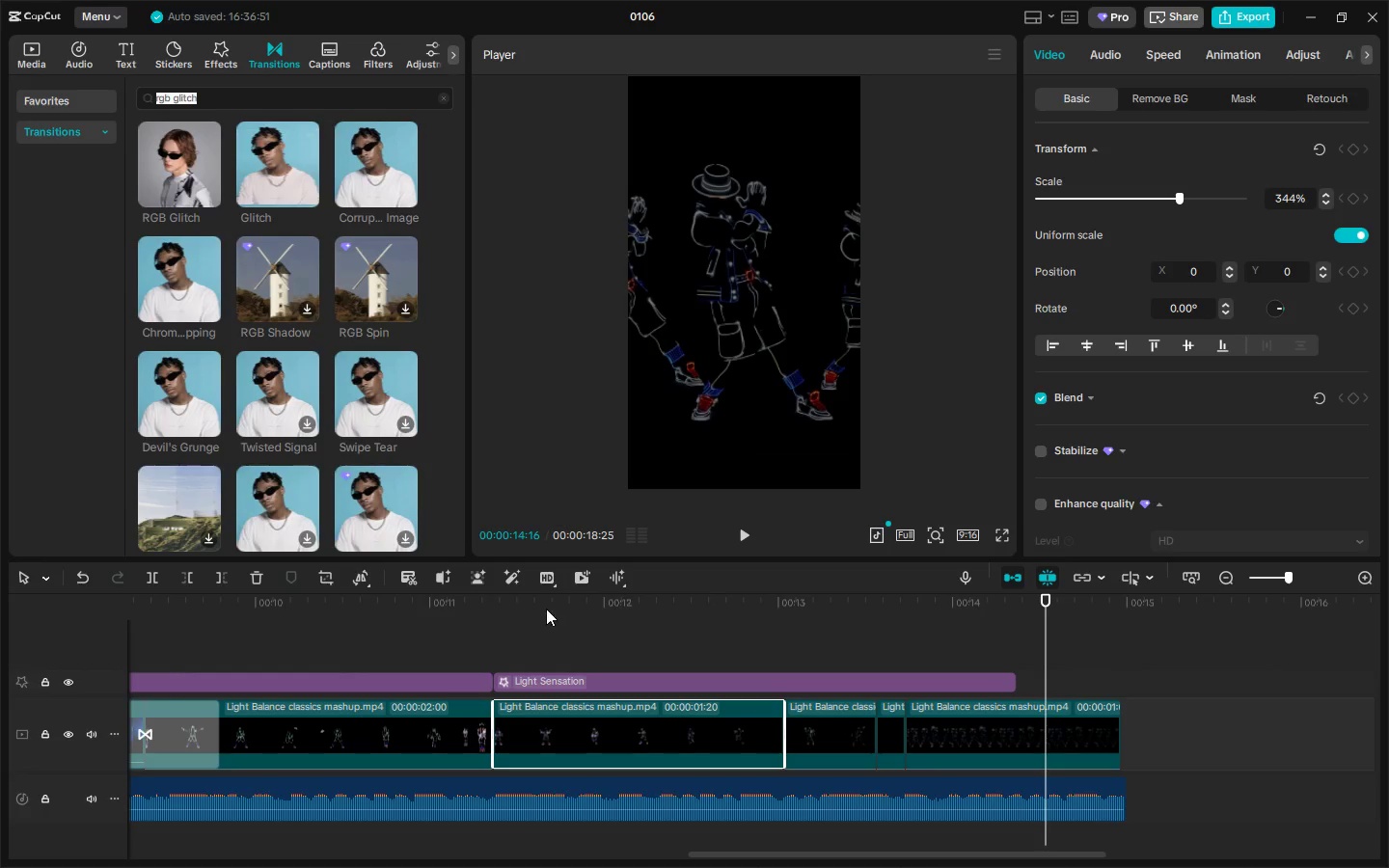 
left_click_drag(start_coordinate=[533, 602], to_coordinate=[0, 637])
 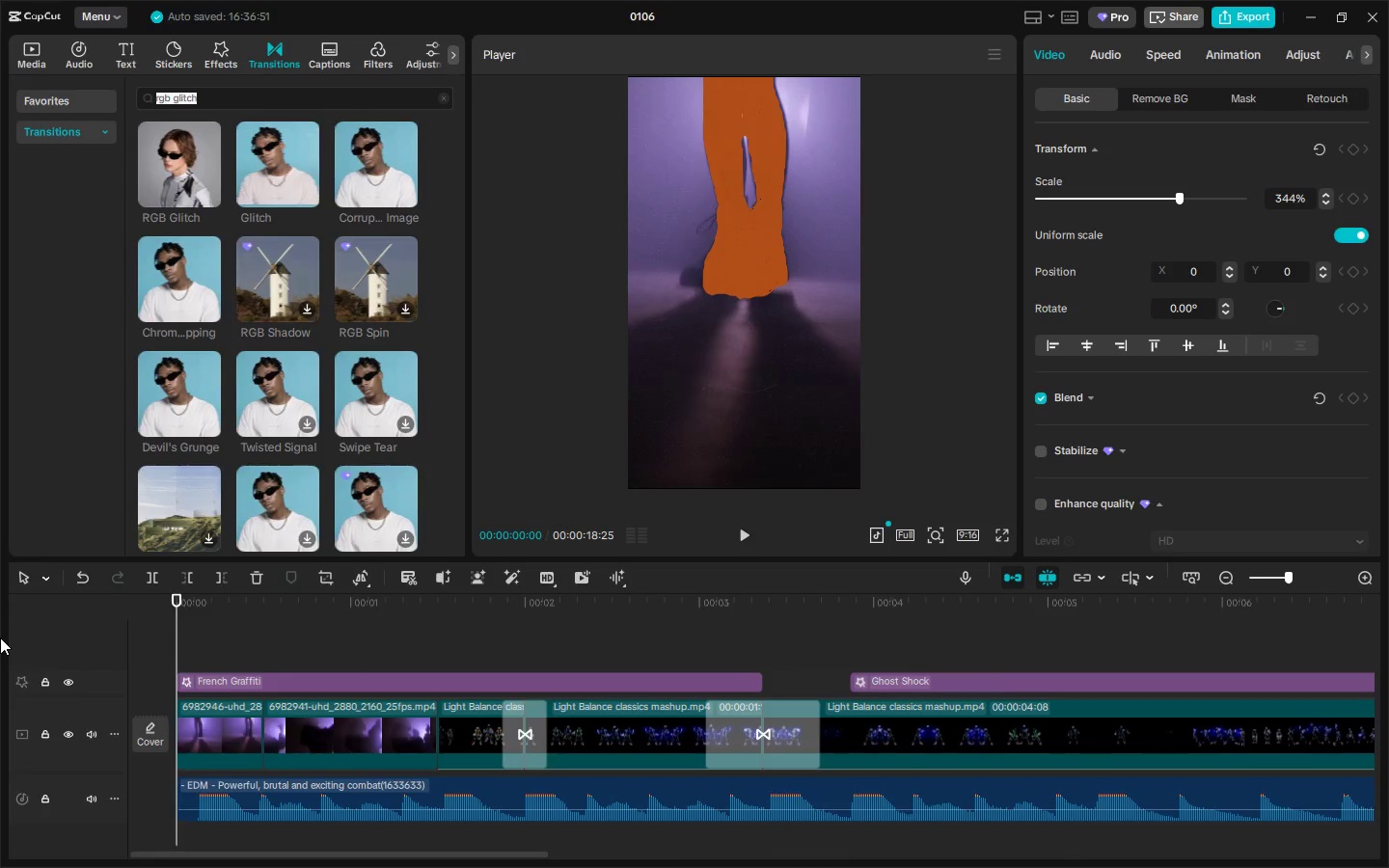 
key(Space)
 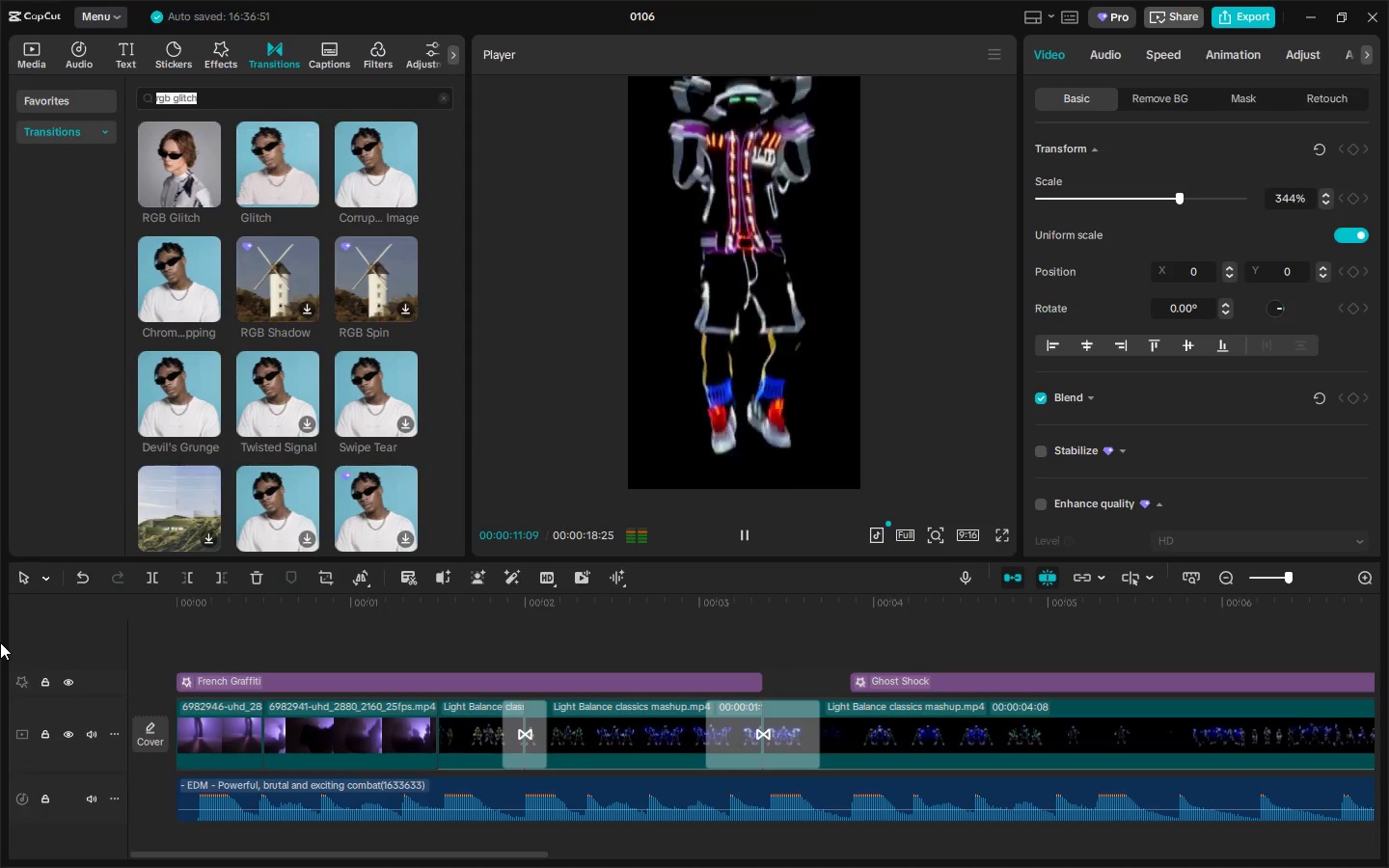 
wait(16.36)
 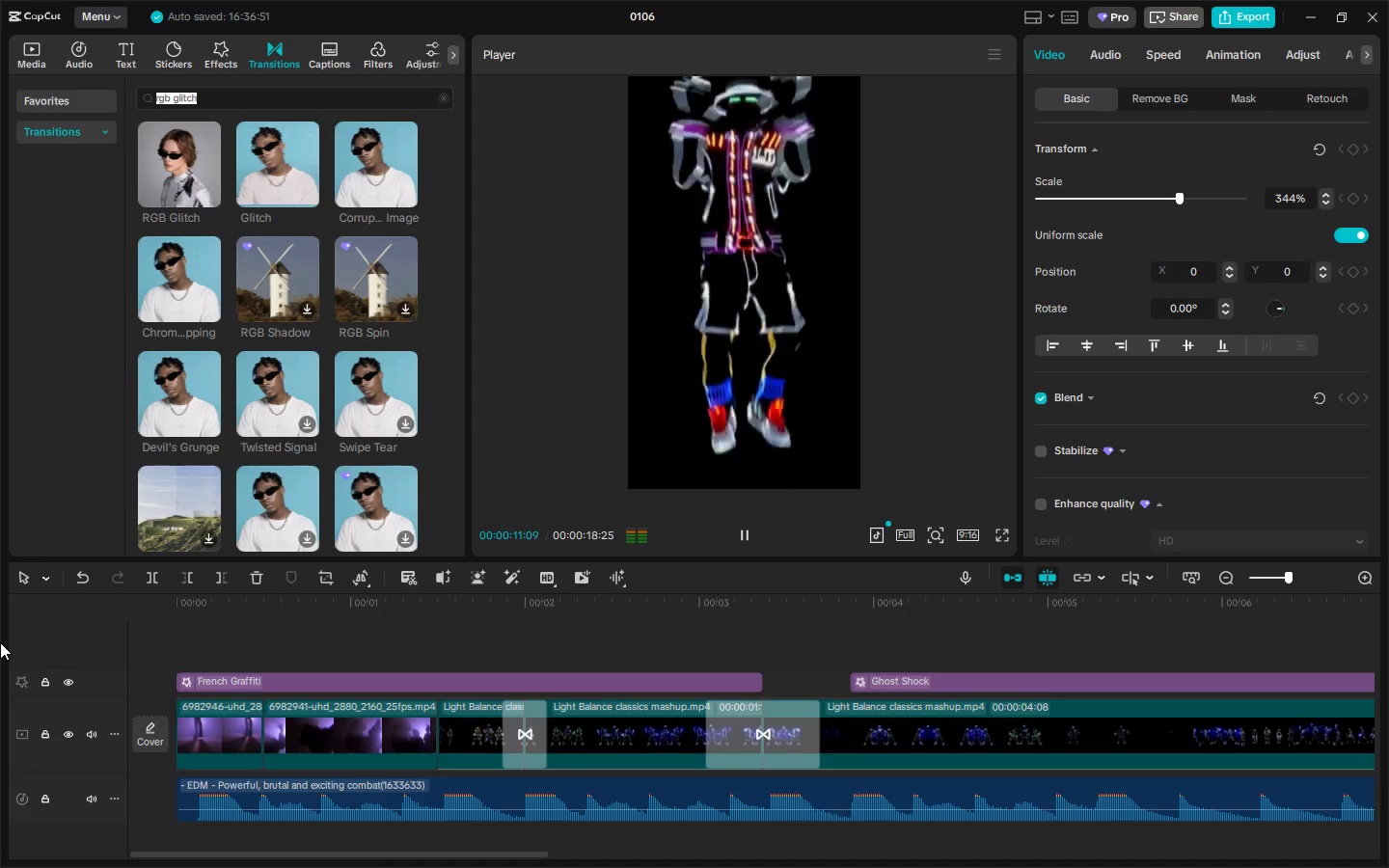 
left_click_drag(start_coordinate=[1118, 615], to_coordinate=[656, 625])
 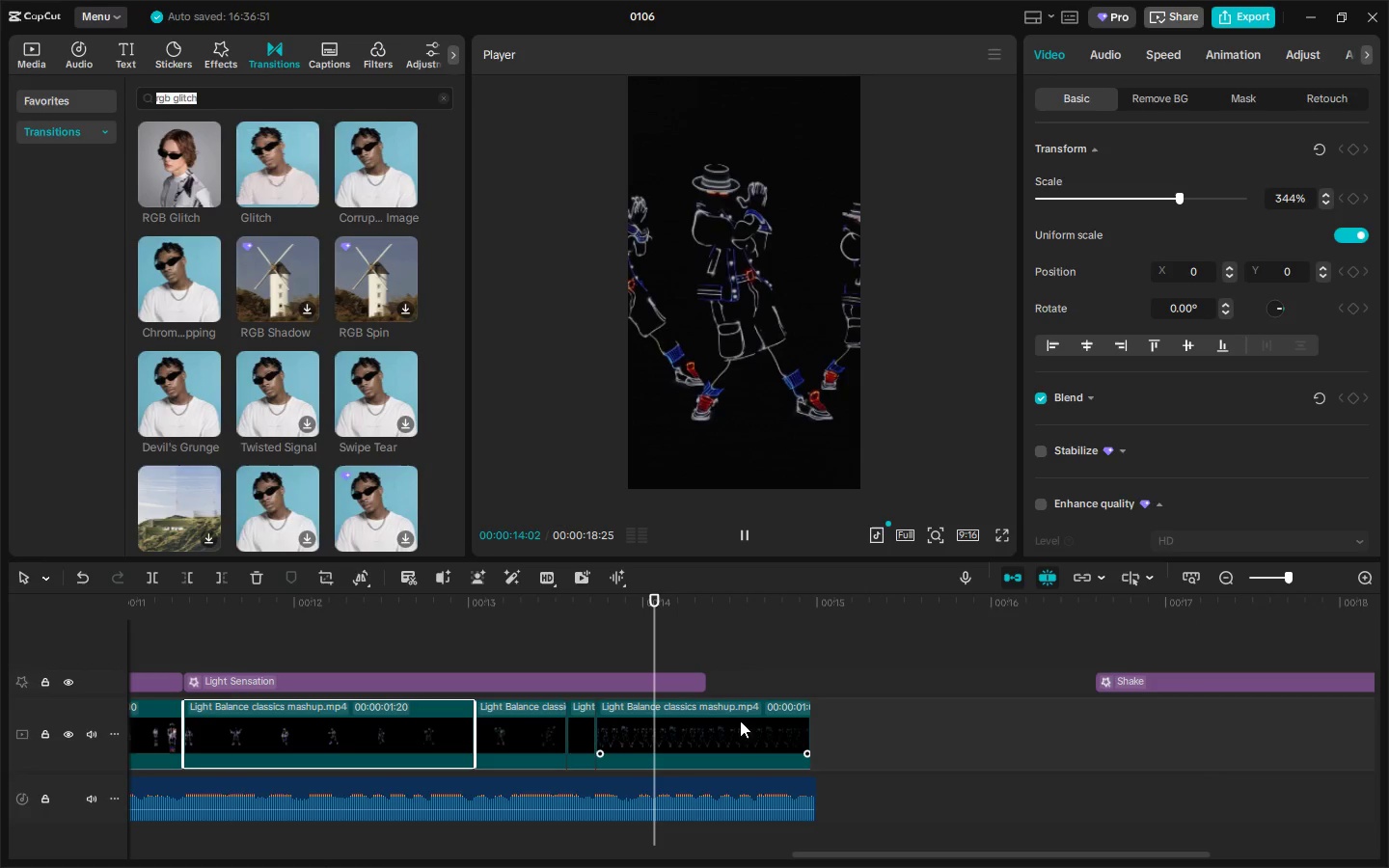 
left_click([744, 732])
 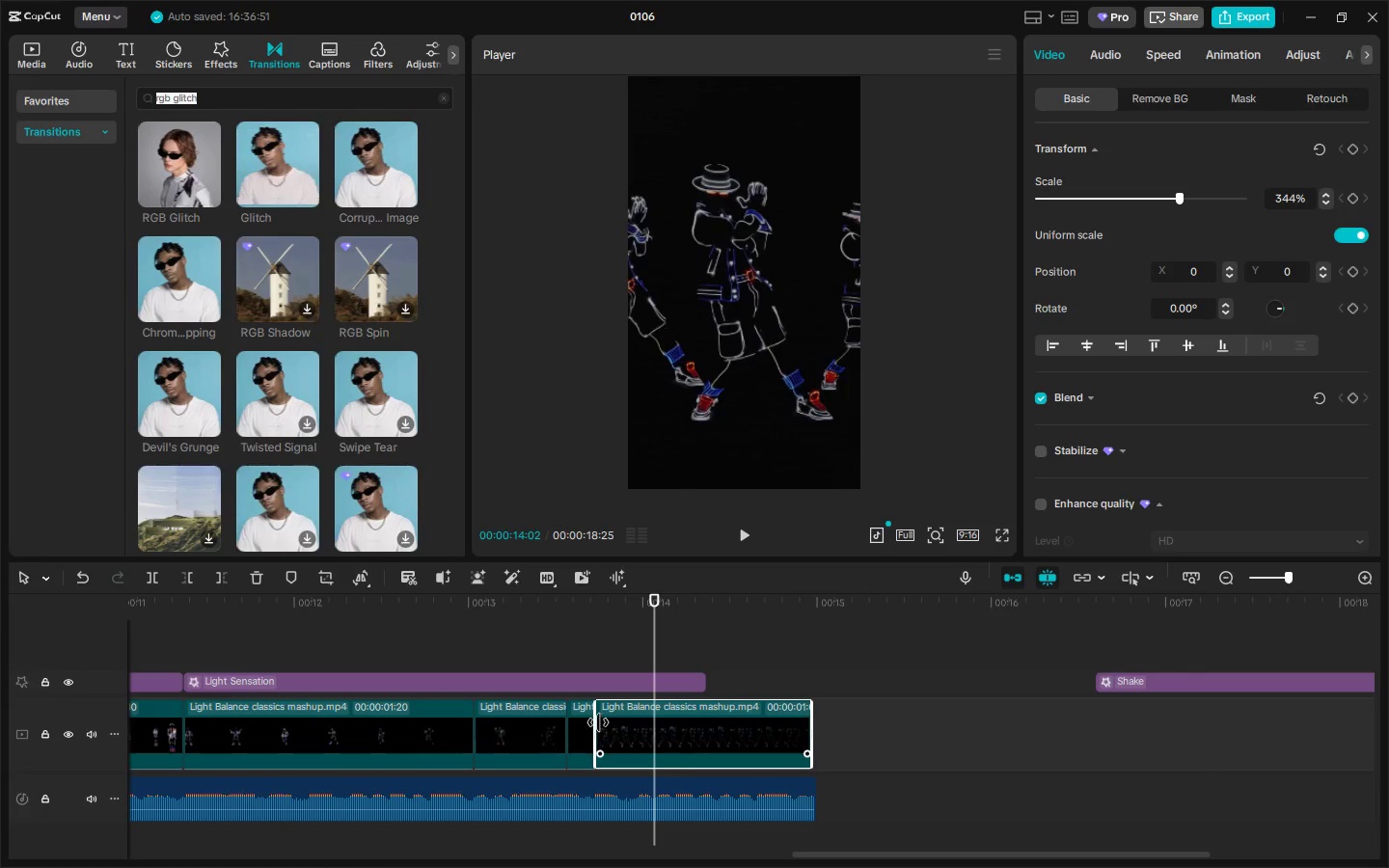 
left_click_drag(start_coordinate=[595, 722], to_coordinate=[584, 724])
 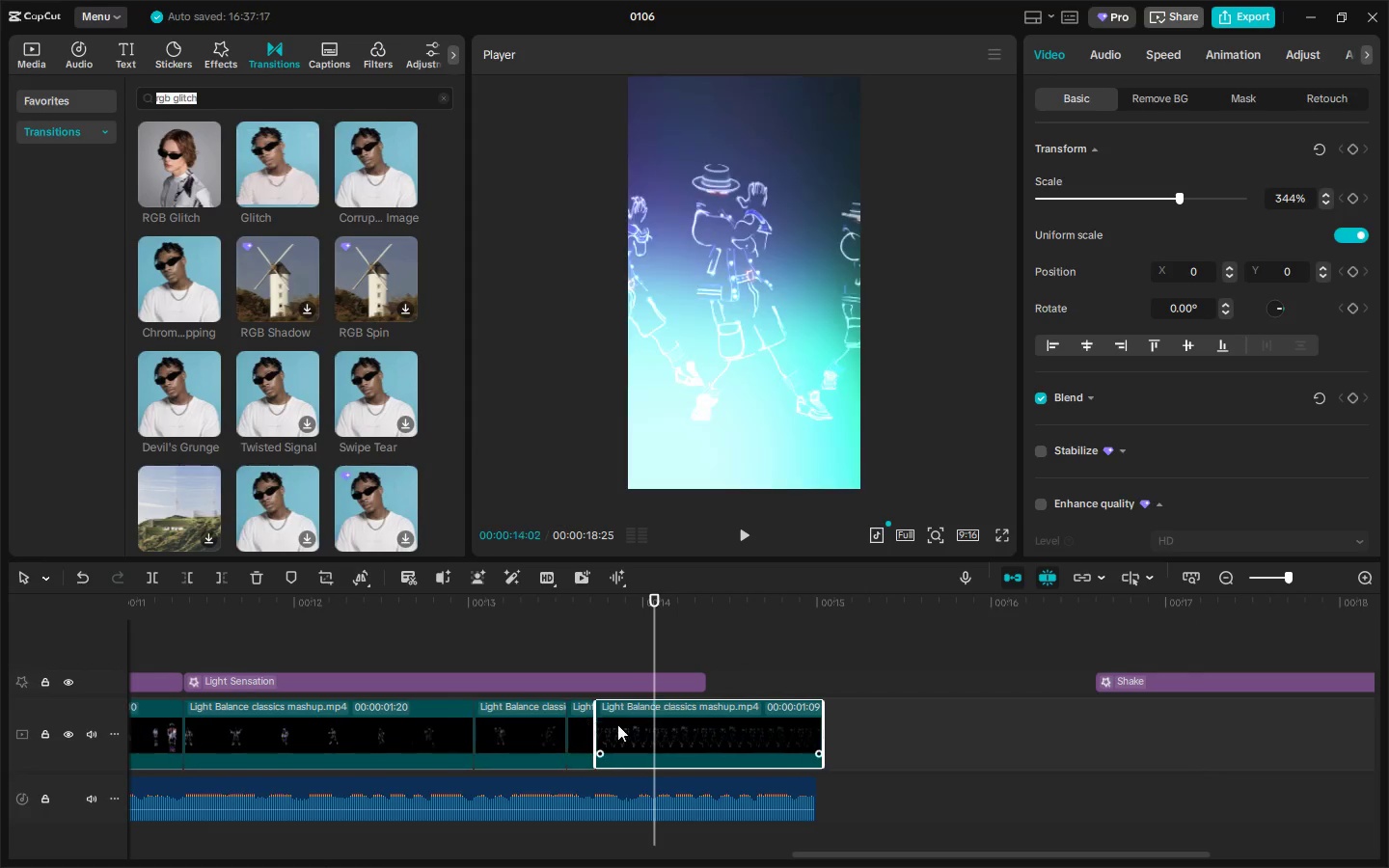 
key(Control+Z)
 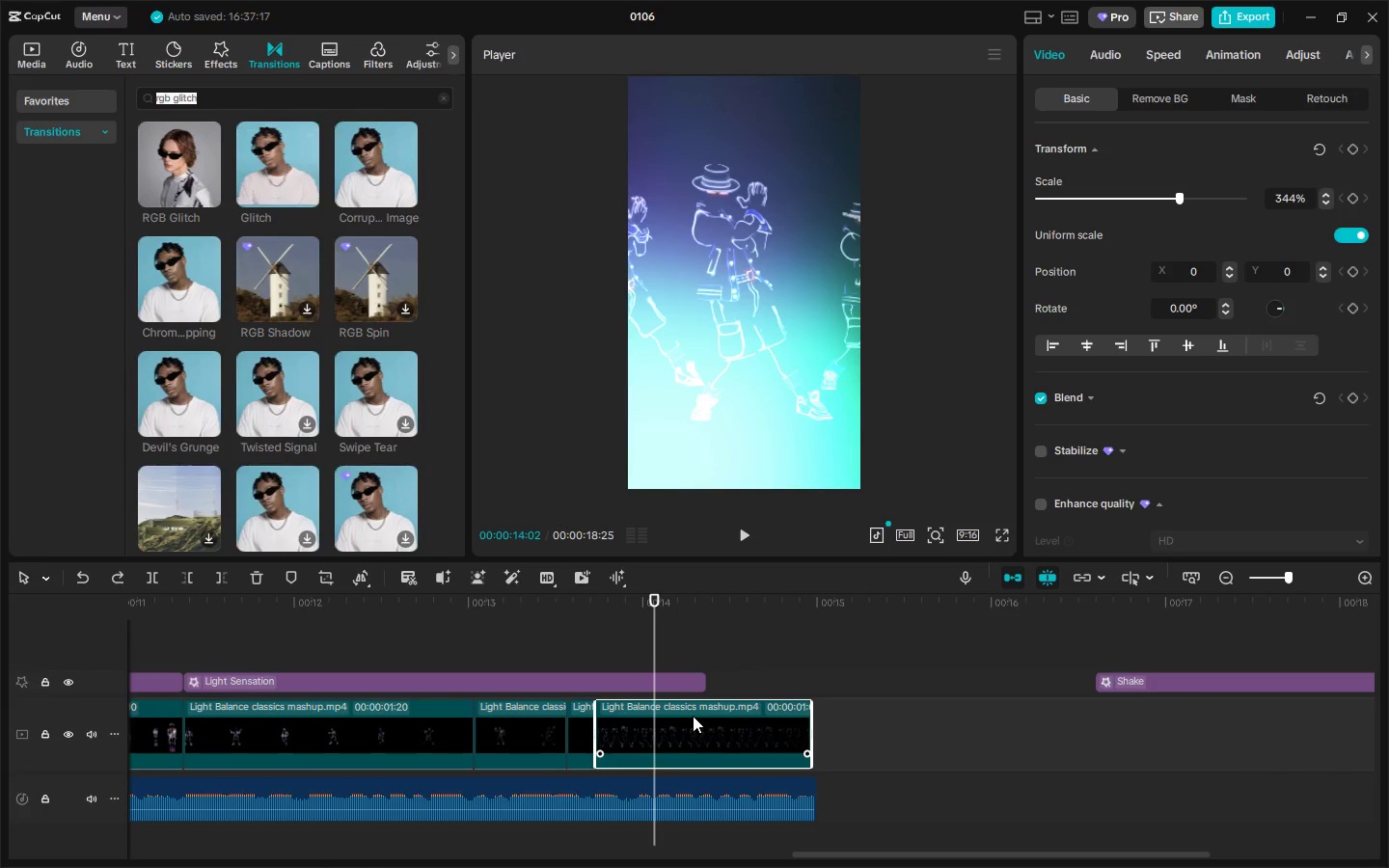 
left_click_drag(start_coordinate=[693, 716], to_coordinate=[729, 715])
 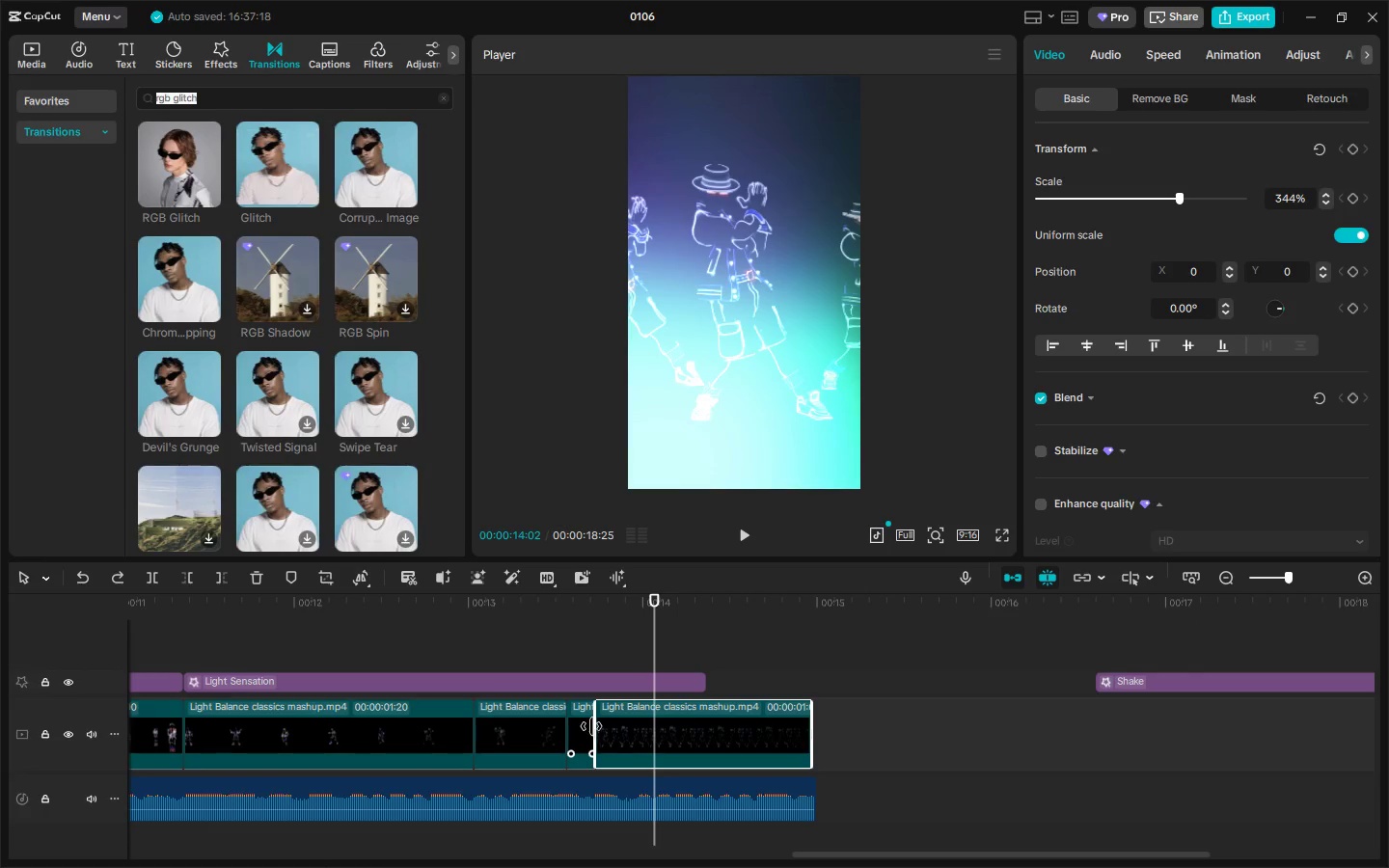 
left_click([585, 726])
 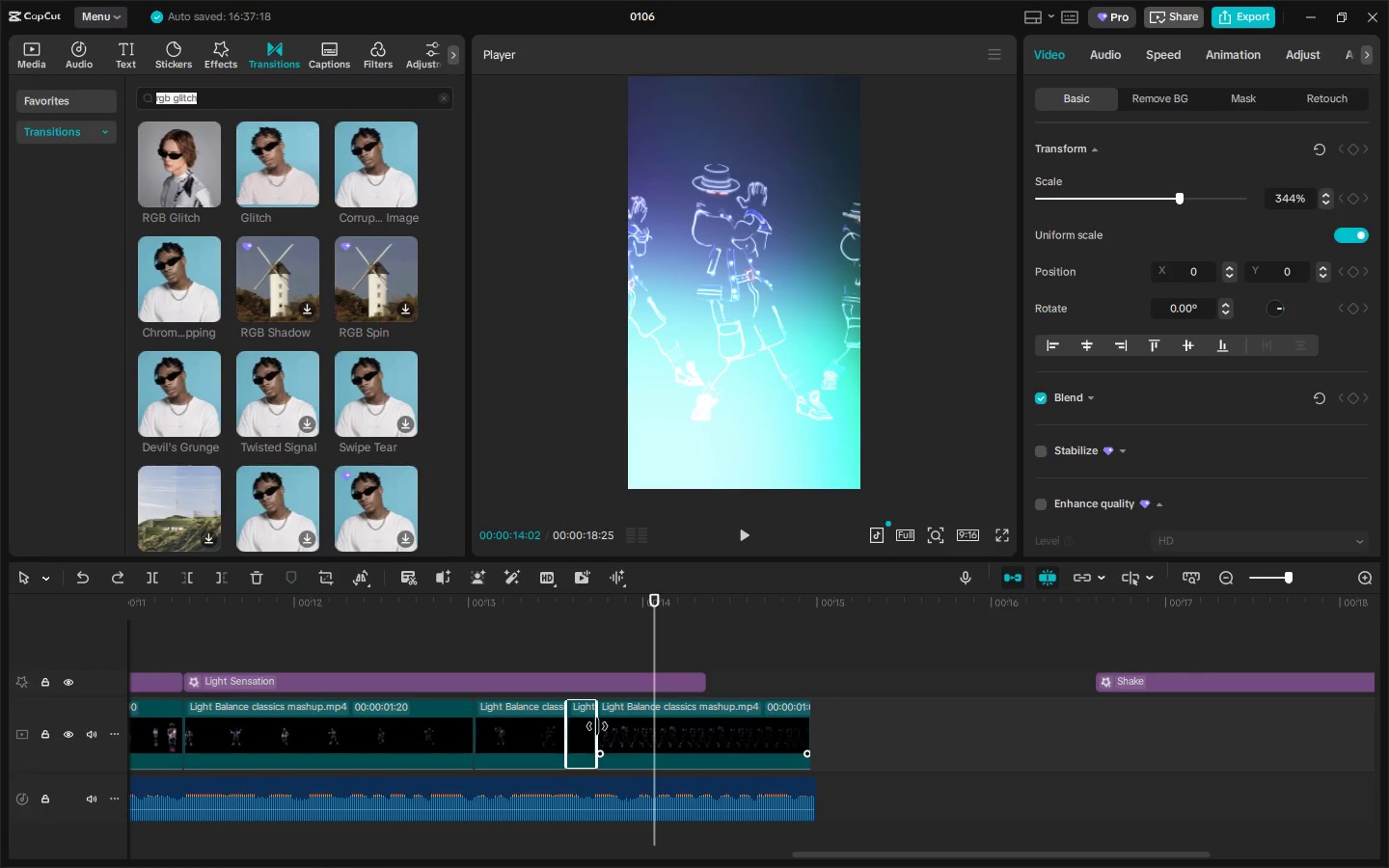 
left_click_drag(start_coordinate=[597, 726], to_coordinate=[854, 737])
 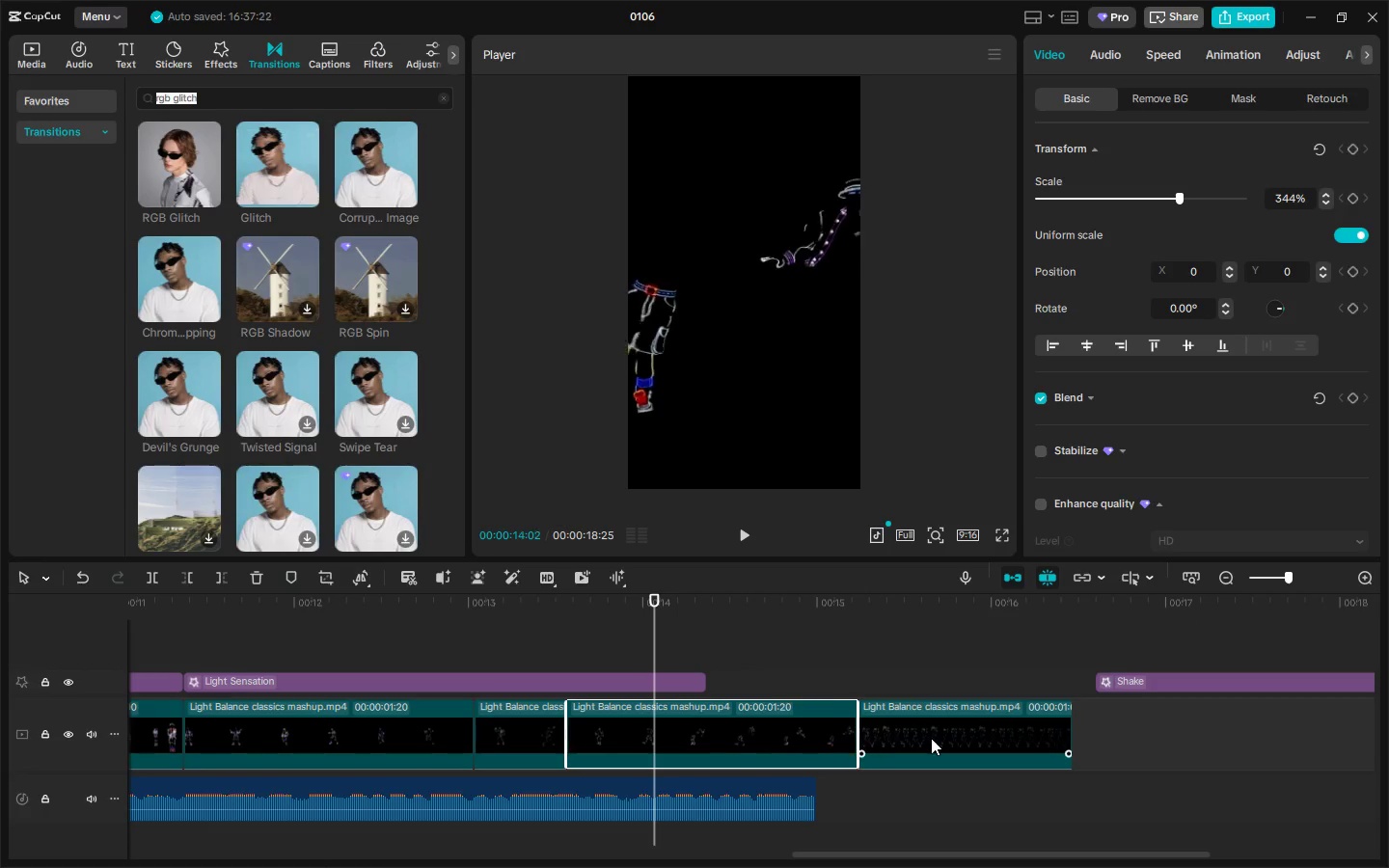 
left_click([931, 738])
 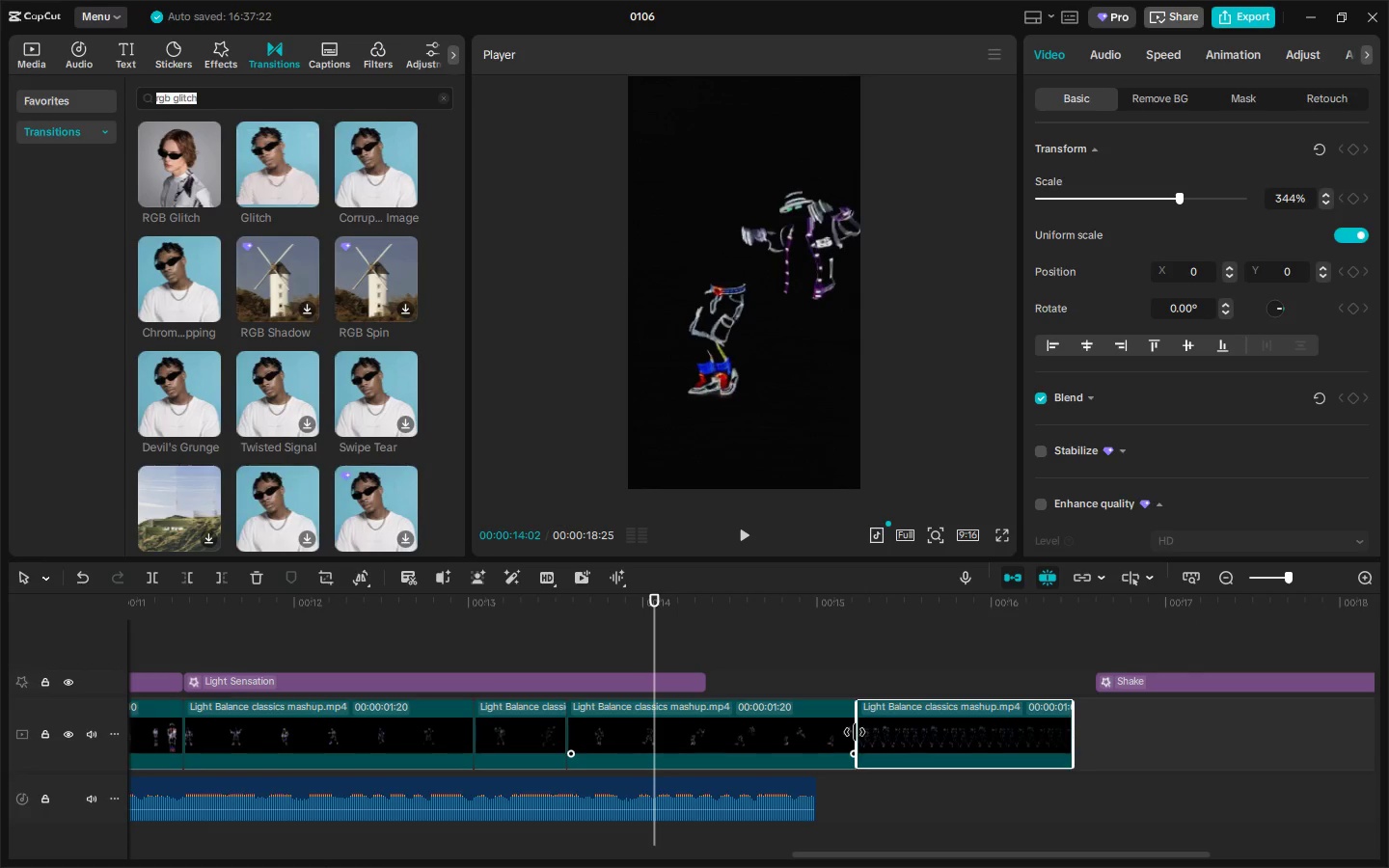 
left_click_drag(start_coordinate=[855, 732], to_coordinate=[142, 738])
 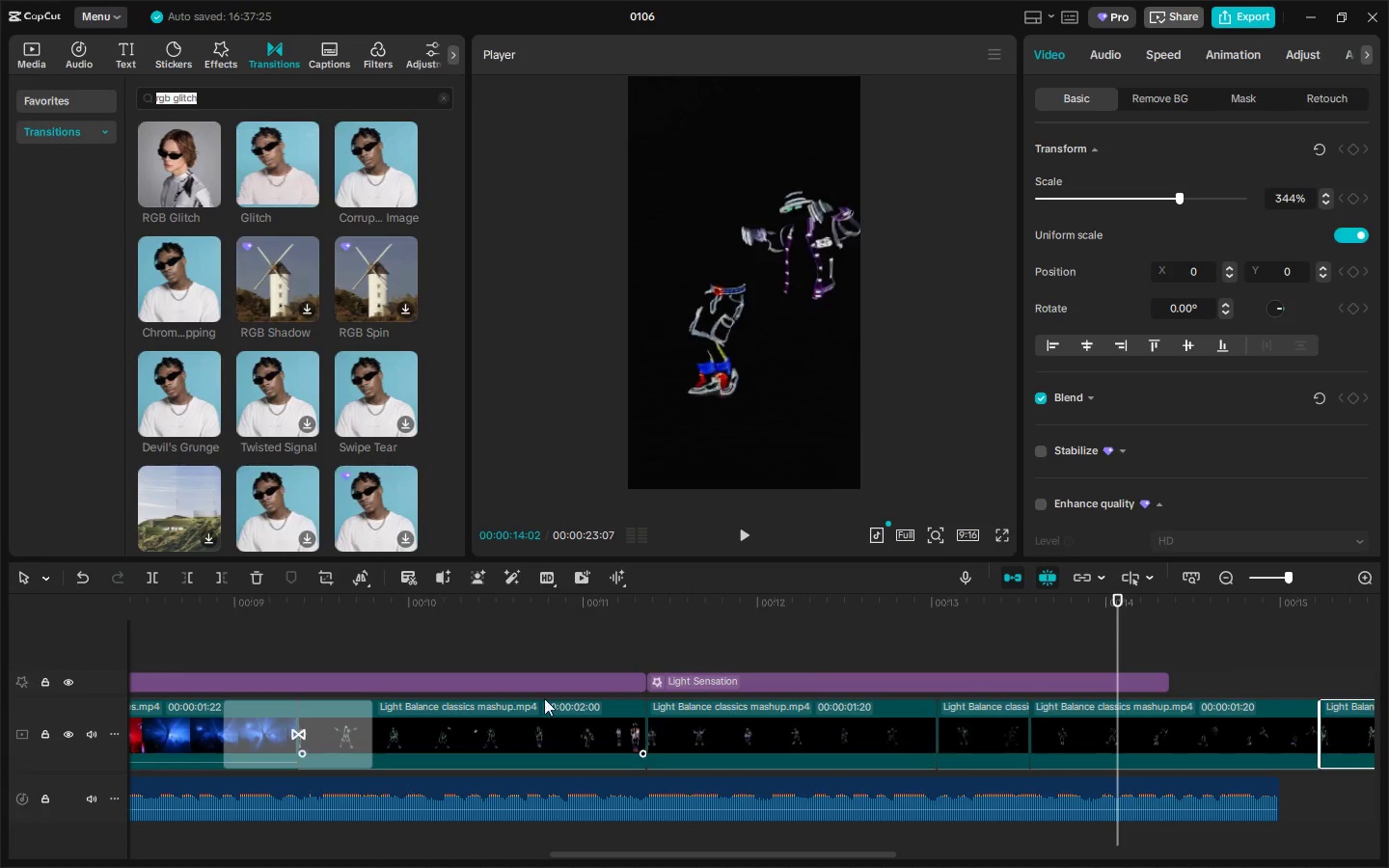 
left_click_drag(start_coordinate=[396, 612], to_coordinate=[0, 623])
 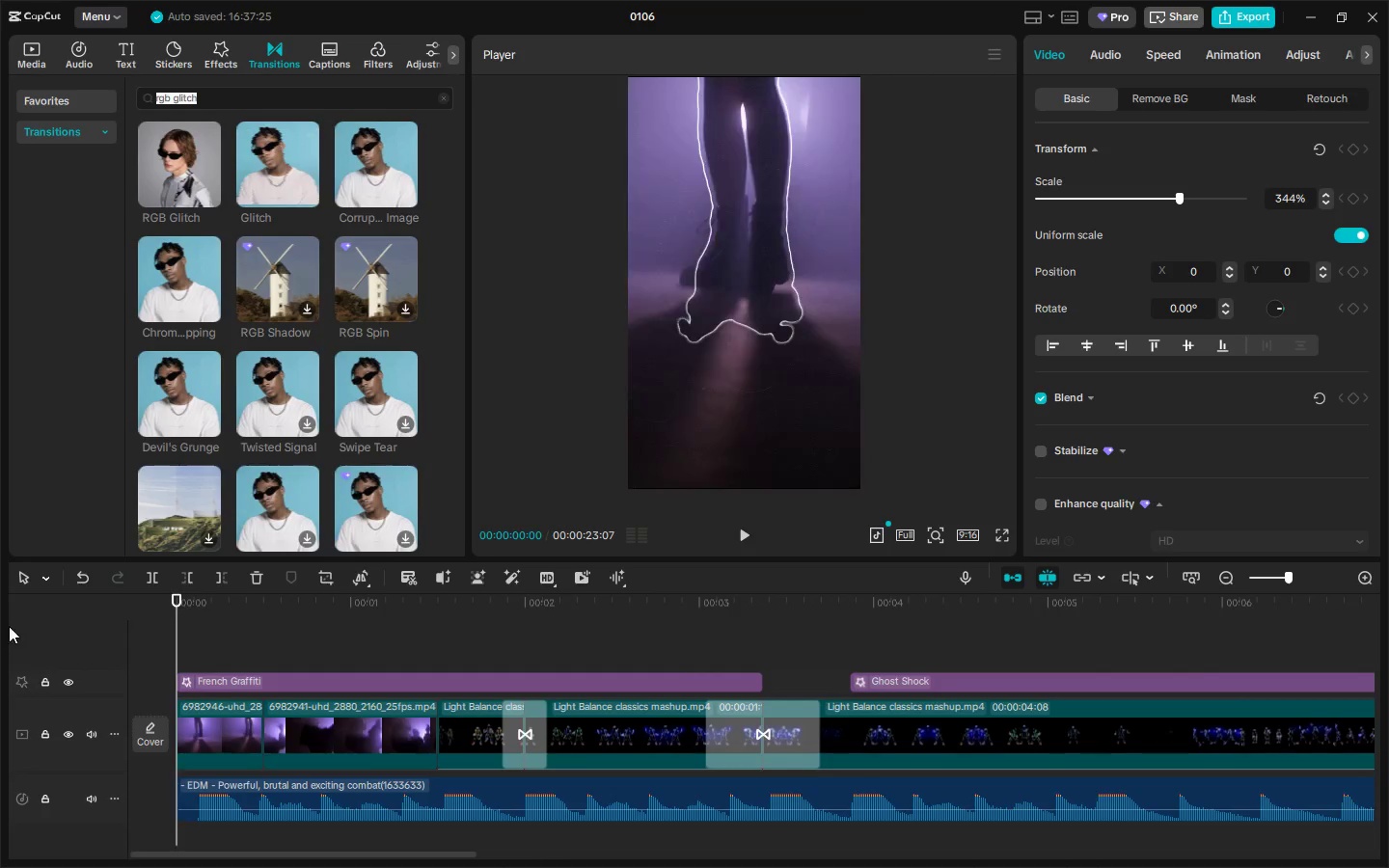 
key(Space)
 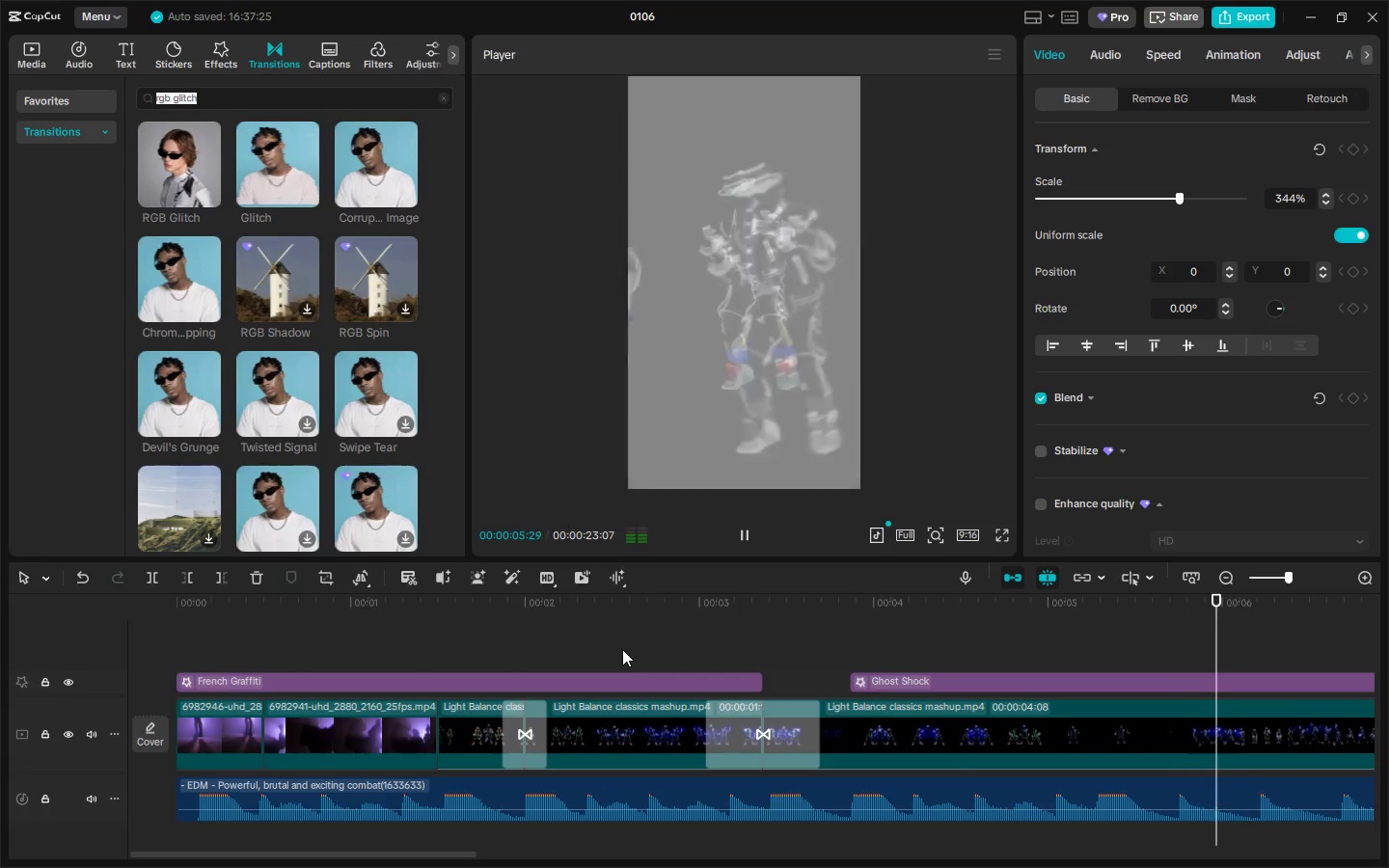 
wait(10.97)
 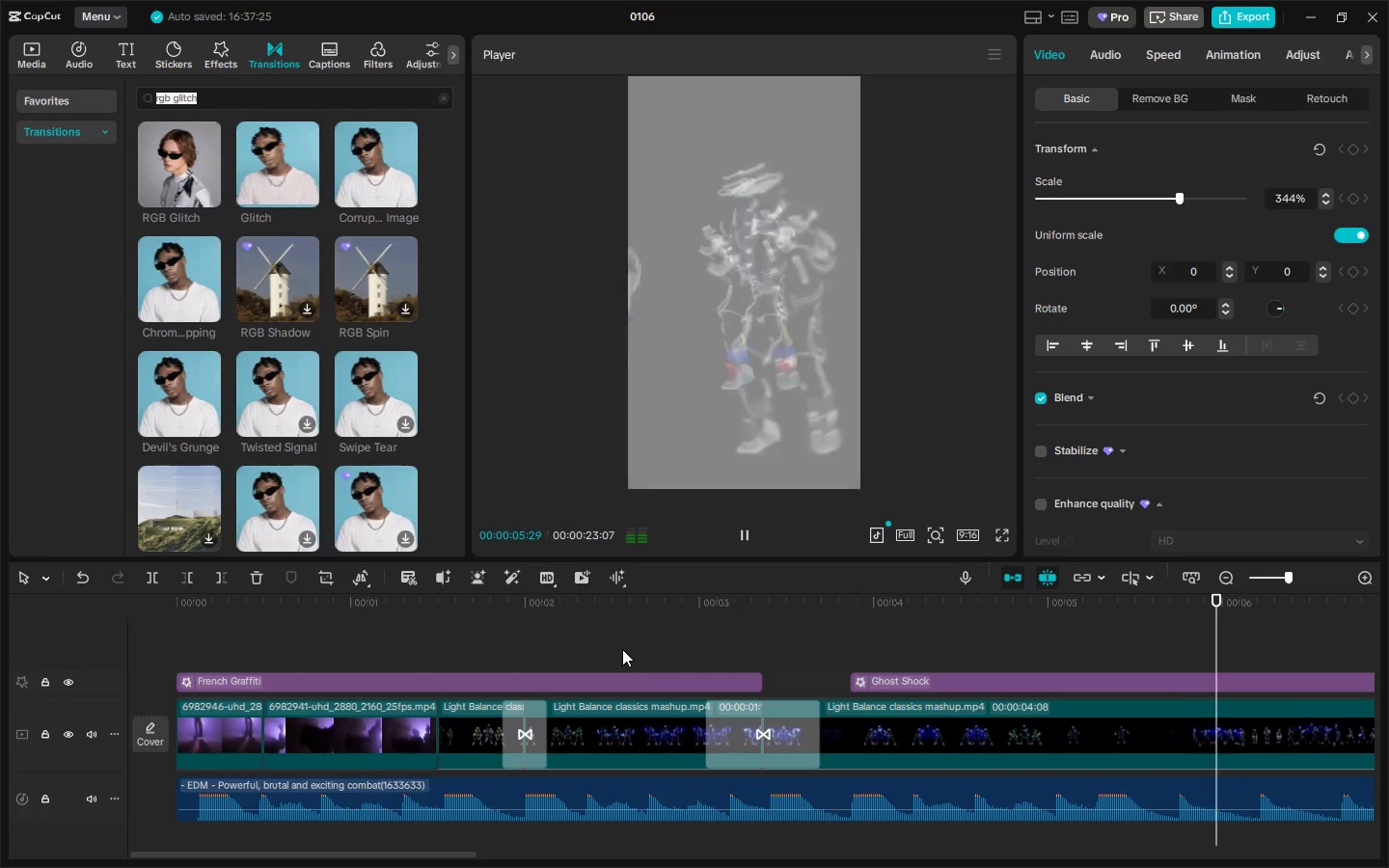 
left_click_drag(start_coordinate=[422, 849], to_coordinate=[477, 844])
 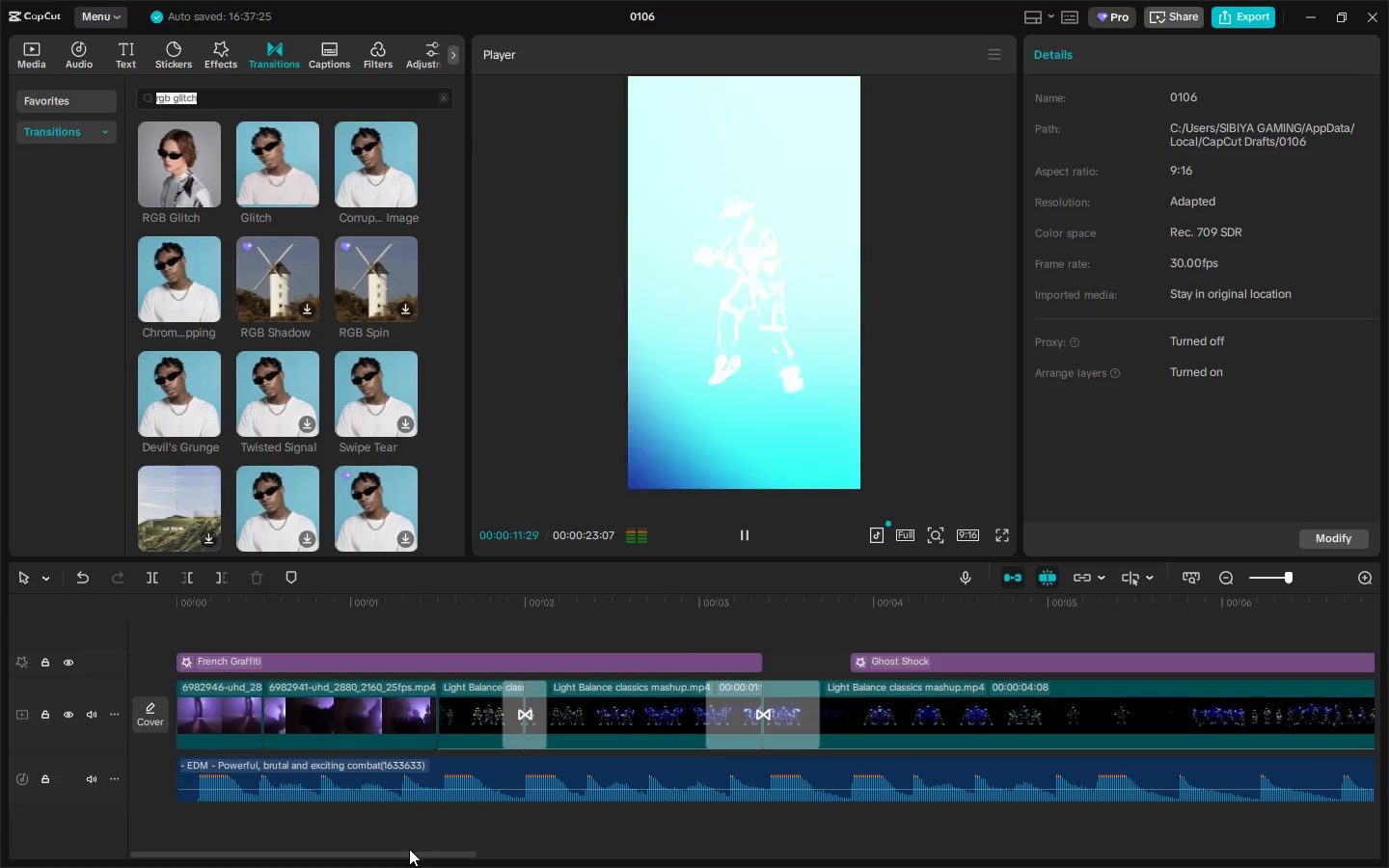 
left_click_drag(start_coordinate=[415, 852], to_coordinate=[803, 854])
 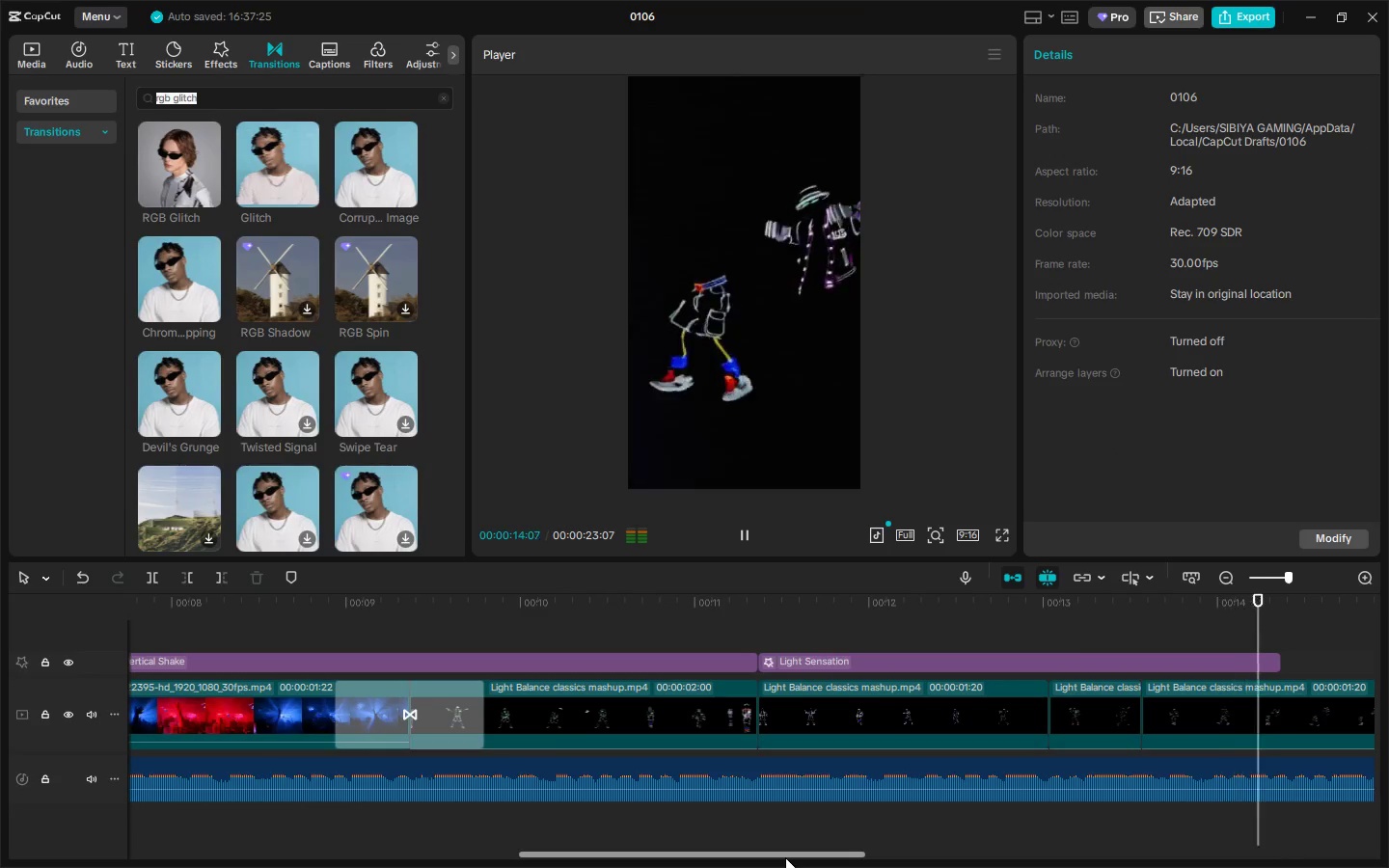 
left_click_drag(start_coordinate=[790, 851], to_coordinate=[1270, 856])
 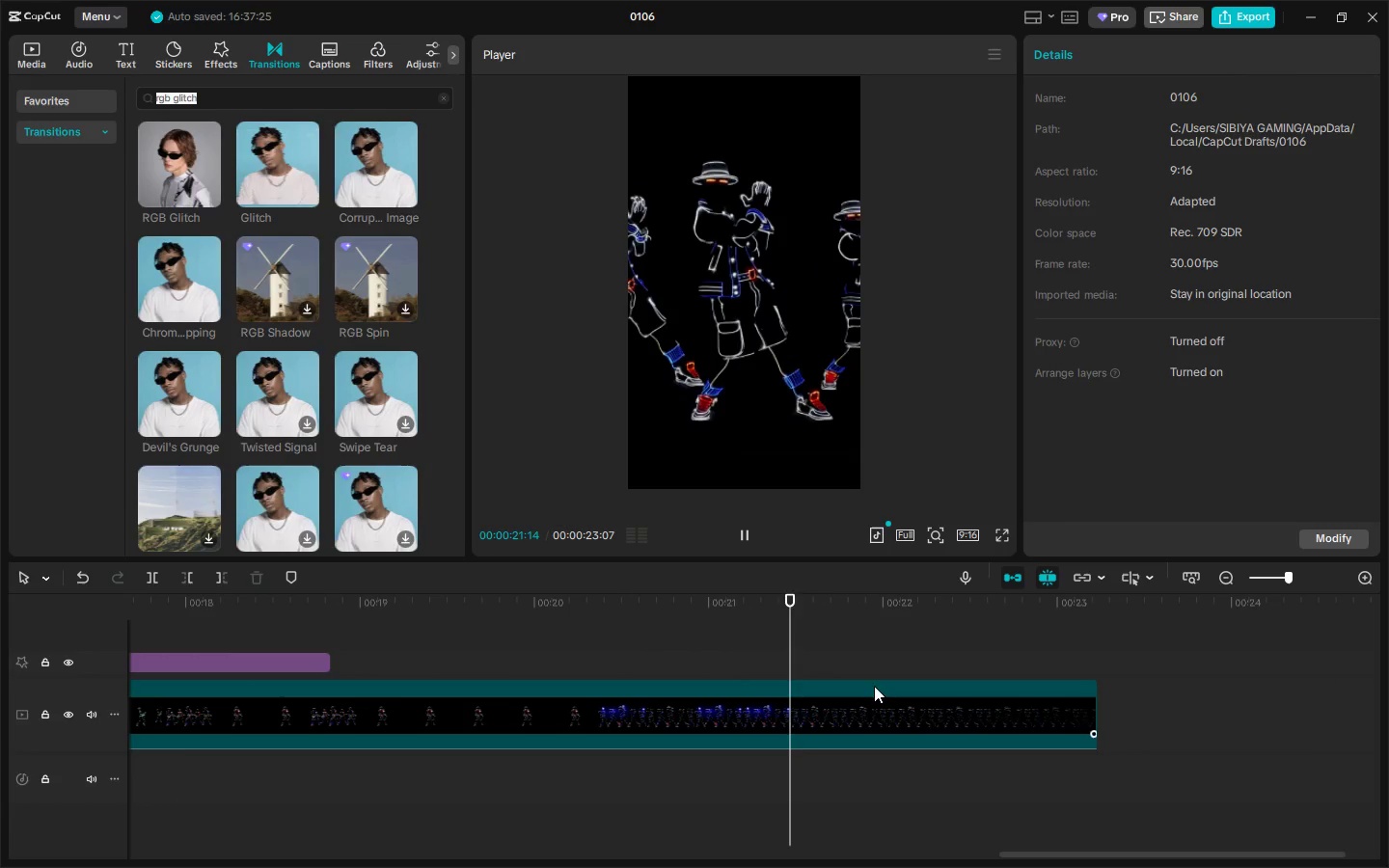 
left_click_drag(start_coordinate=[631, 585], to_coordinate=[626, 587])
 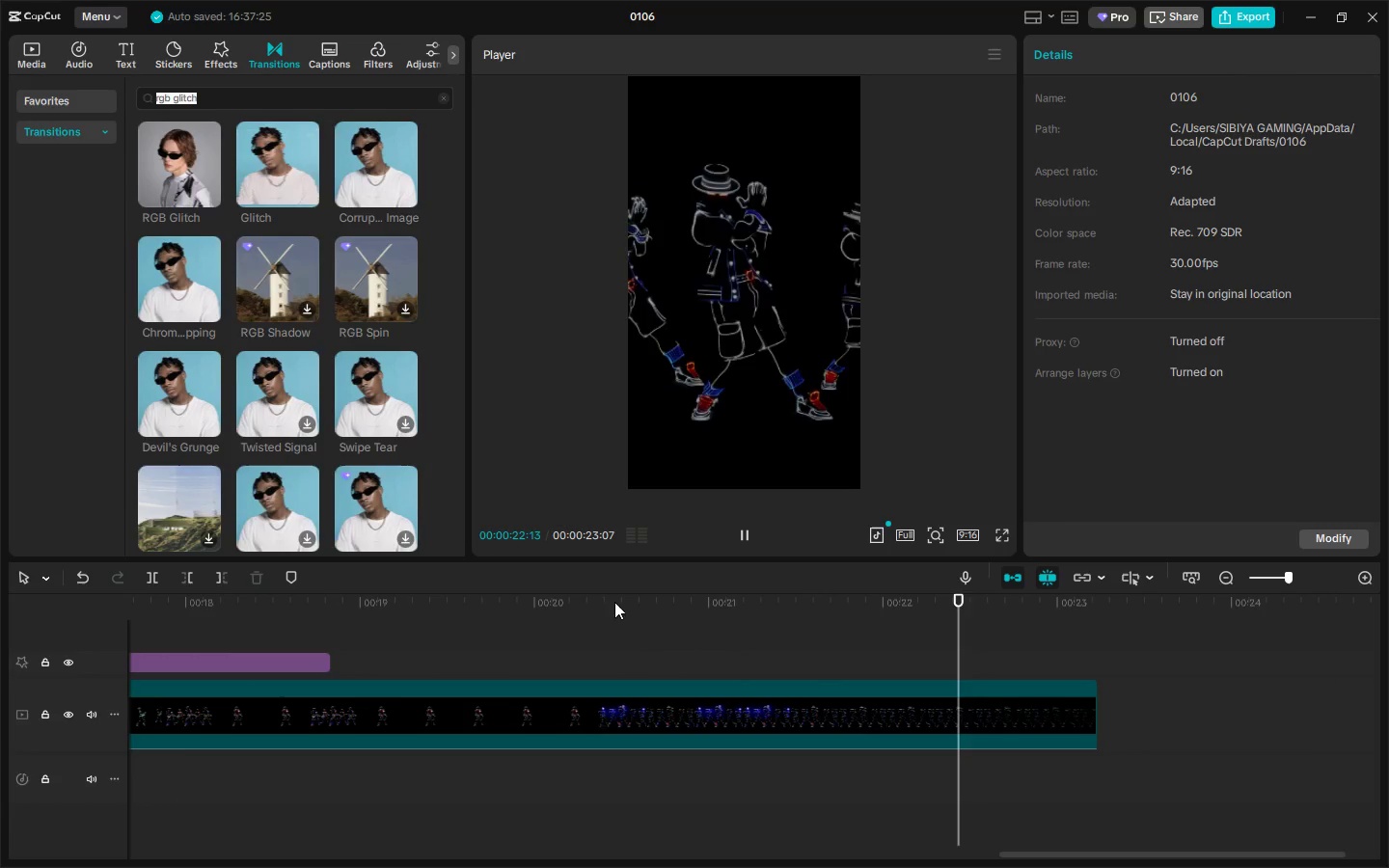 
left_click_drag(start_coordinate=[609, 604], to_coordinate=[512, 603])
 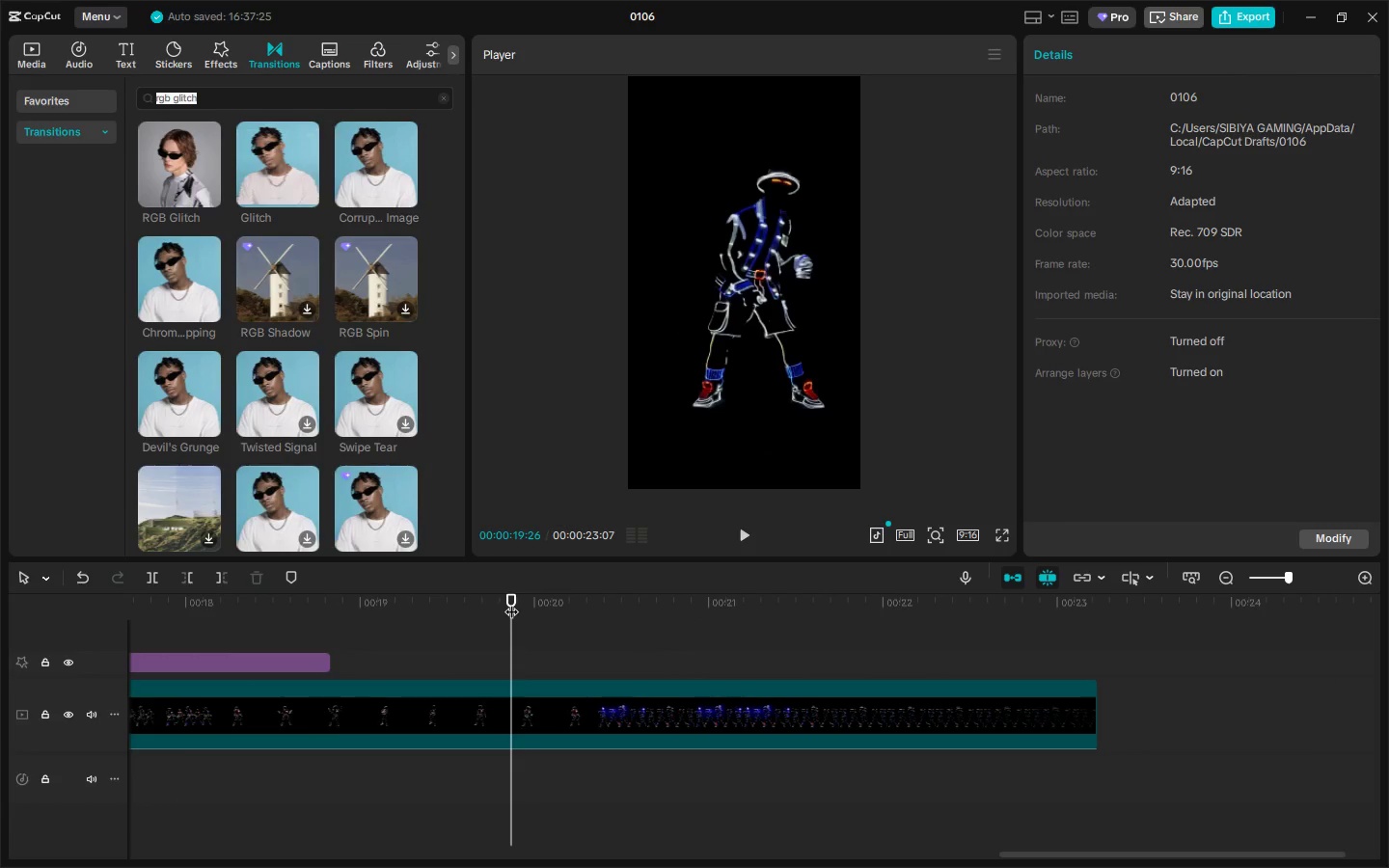 
key(Space)
 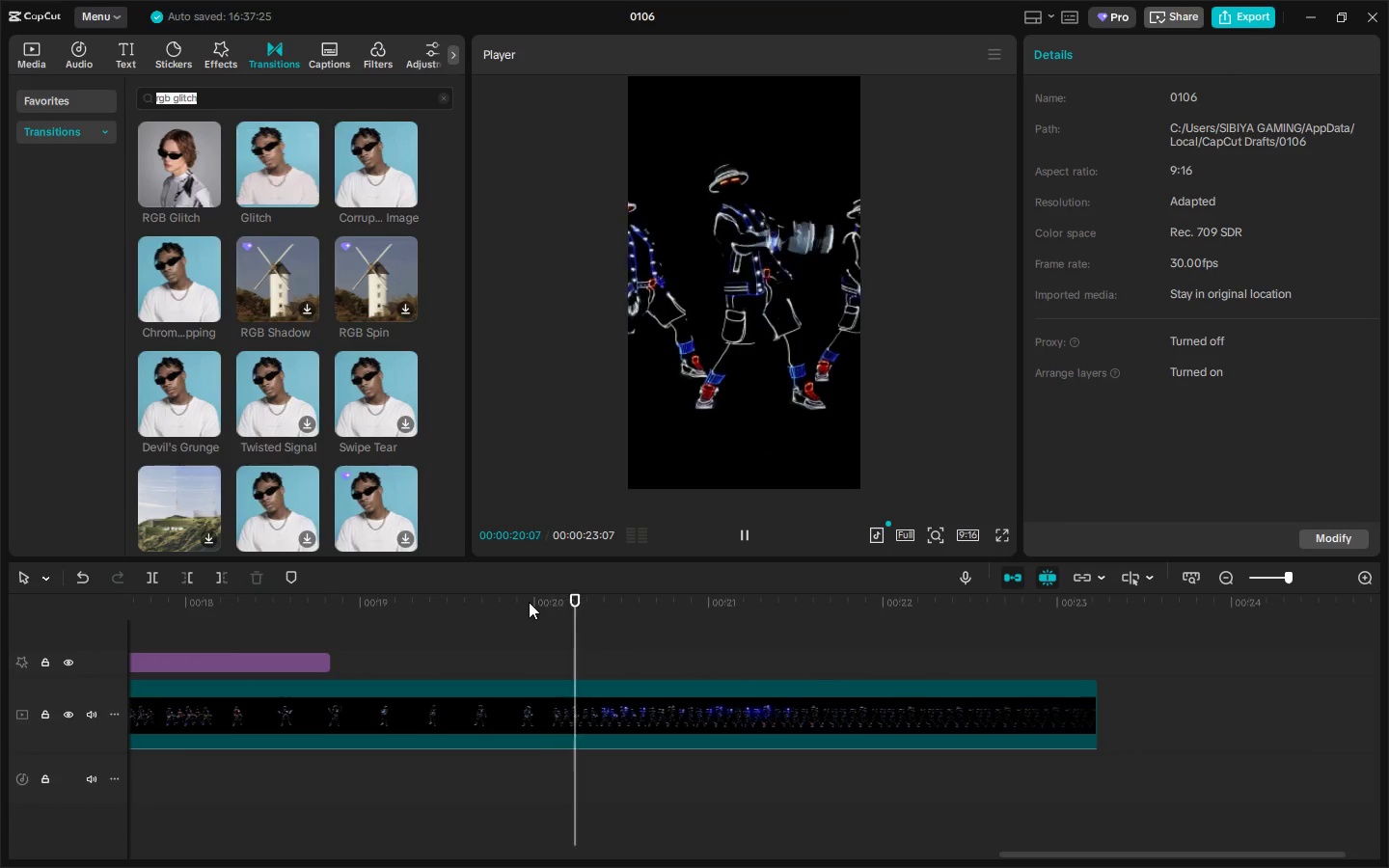 
key(Space)
 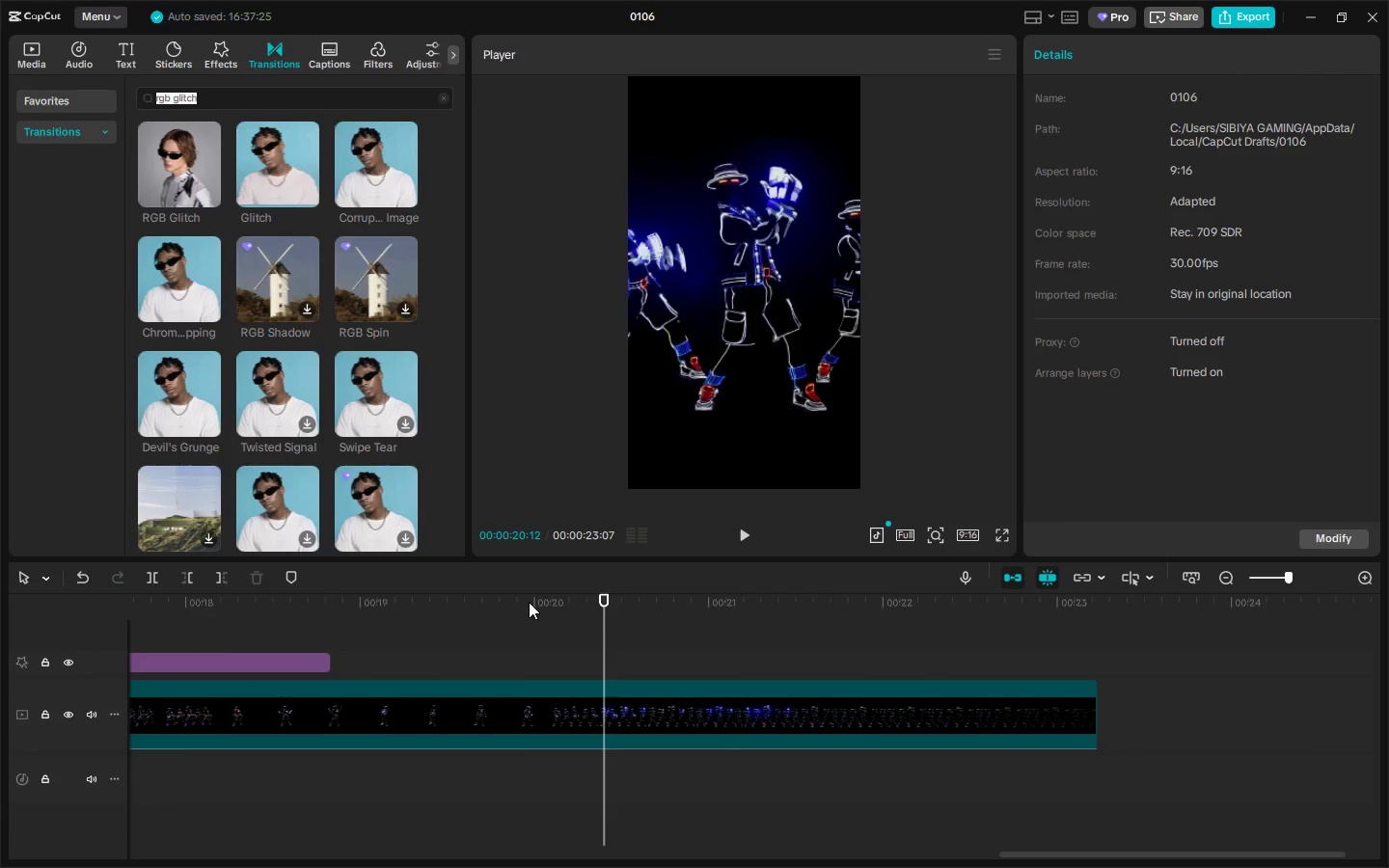 
left_click_drag(start_coordinate=[529, 602], to_coordinate=[493, 604])
 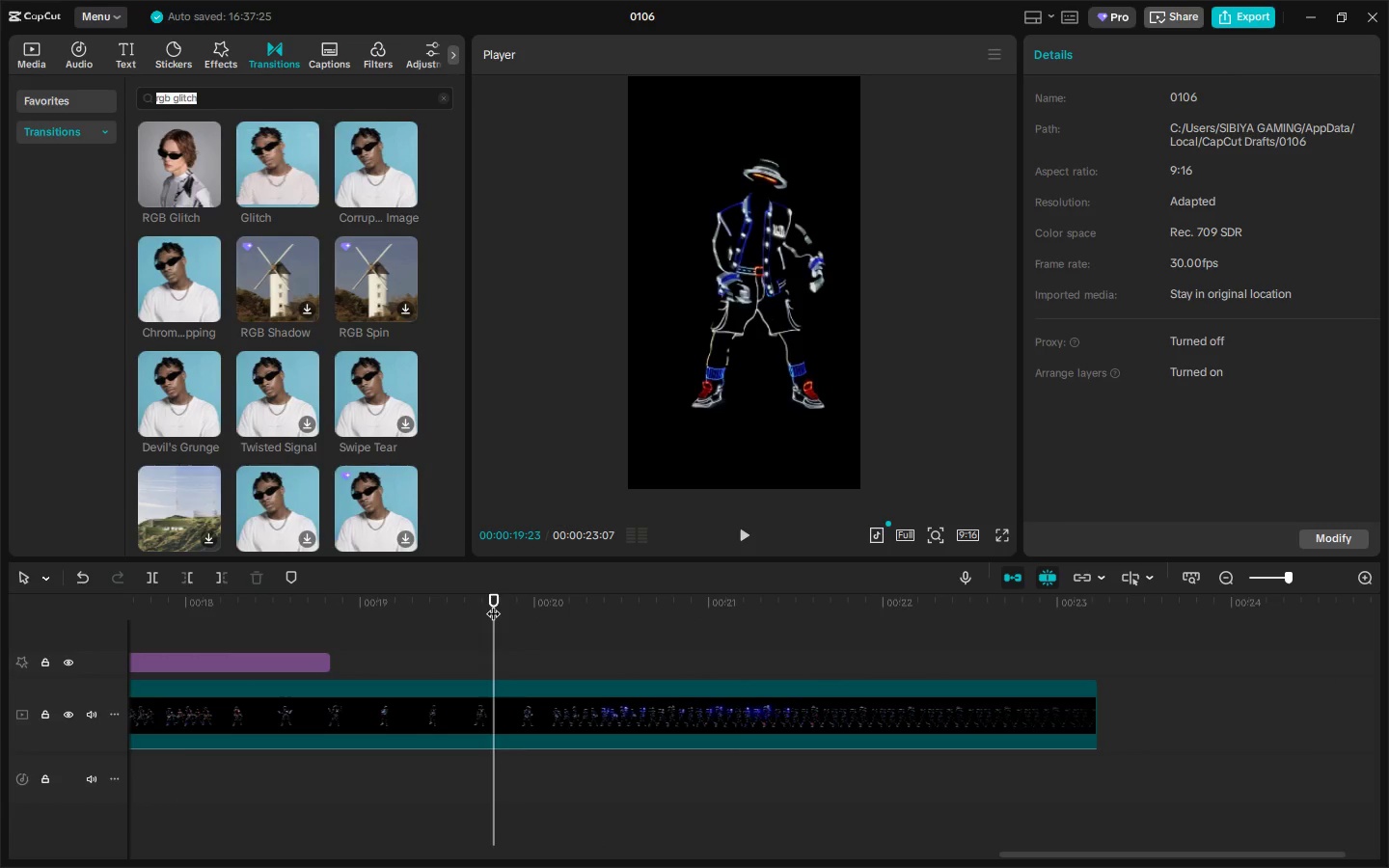 
key(Space)
 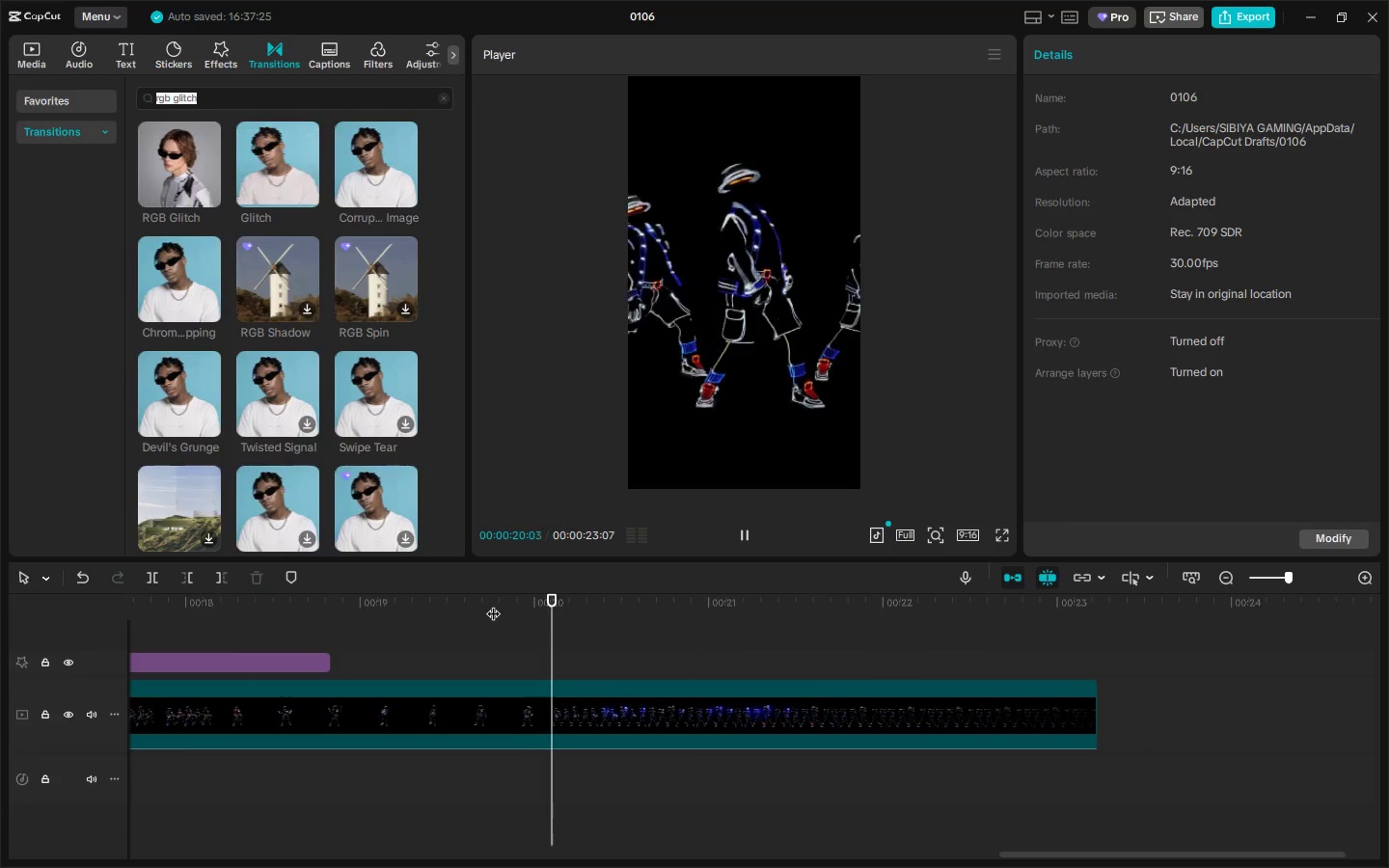 
key(Space)
 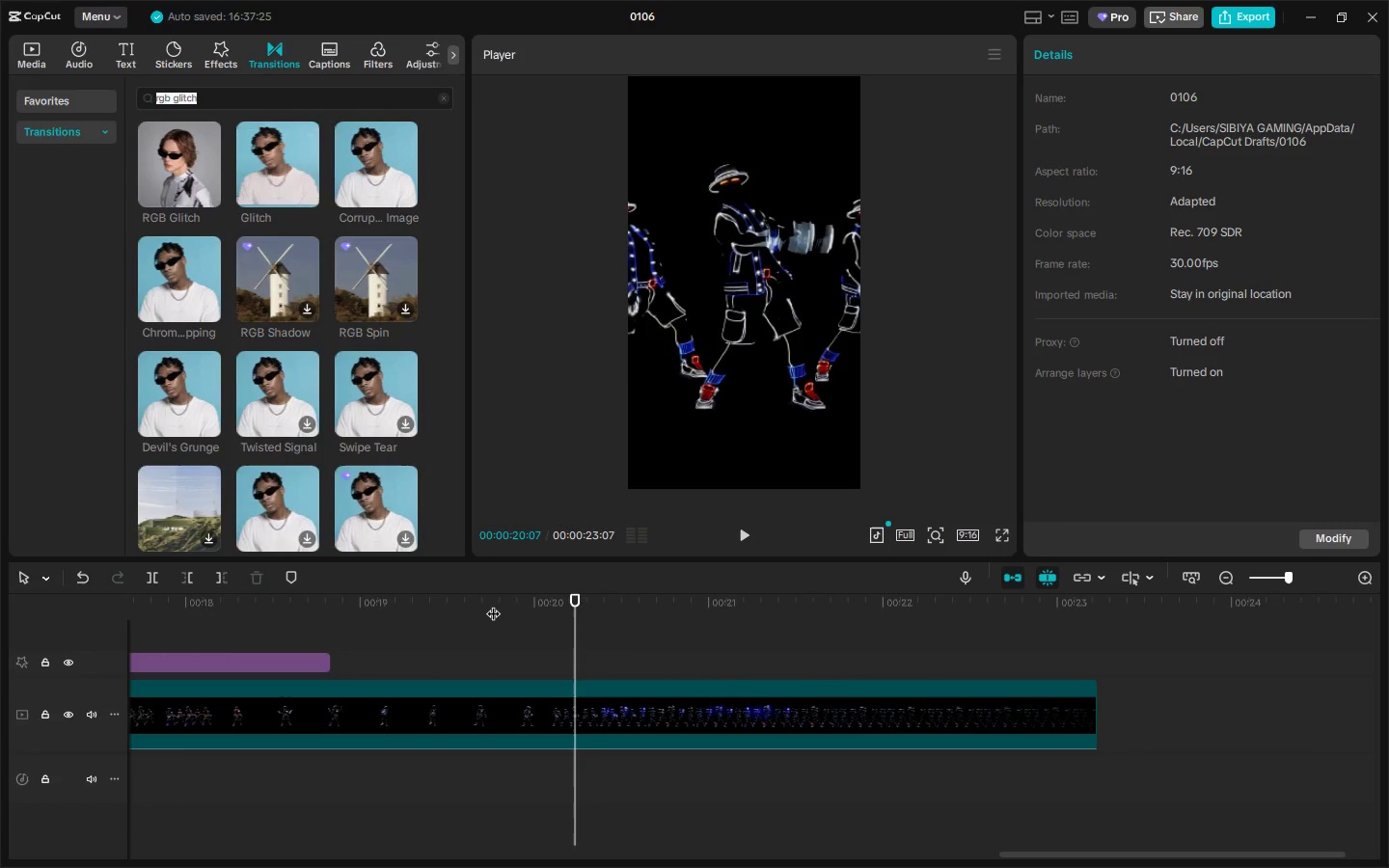 
left_click_drag(start_coordinate=[493, 604], to_coordinate=[440, 605])
 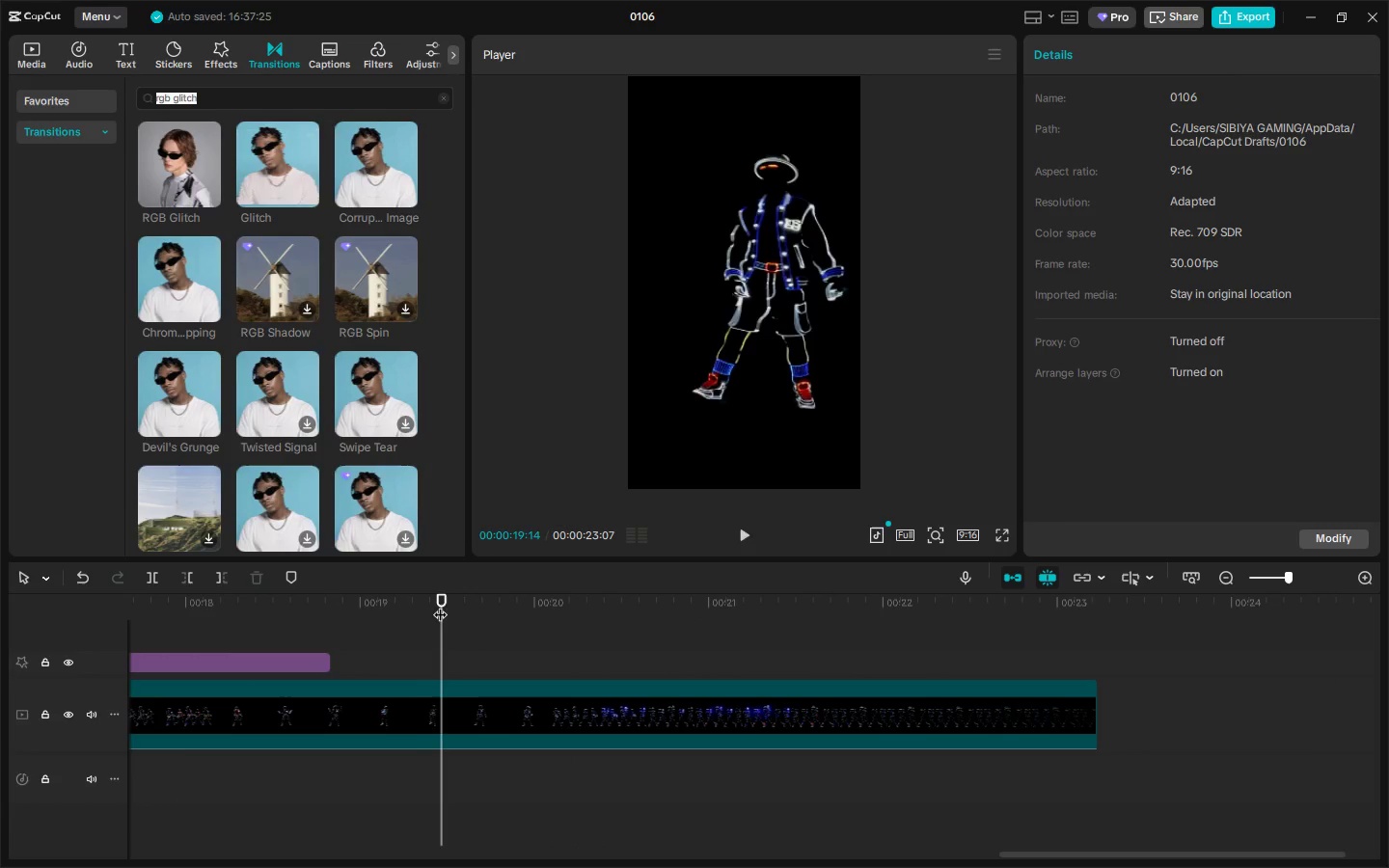 
key(Space)
 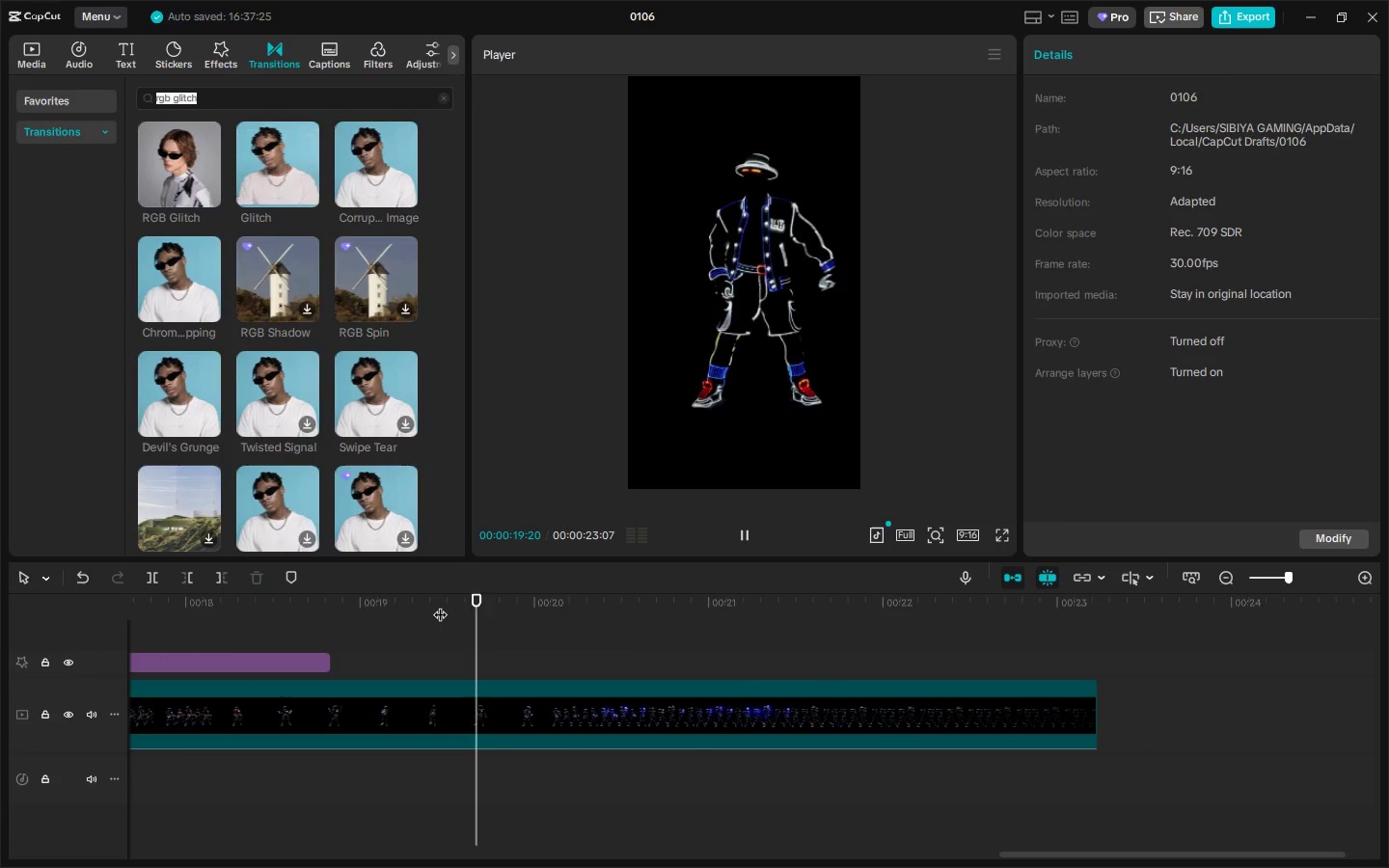 
key(Space)
 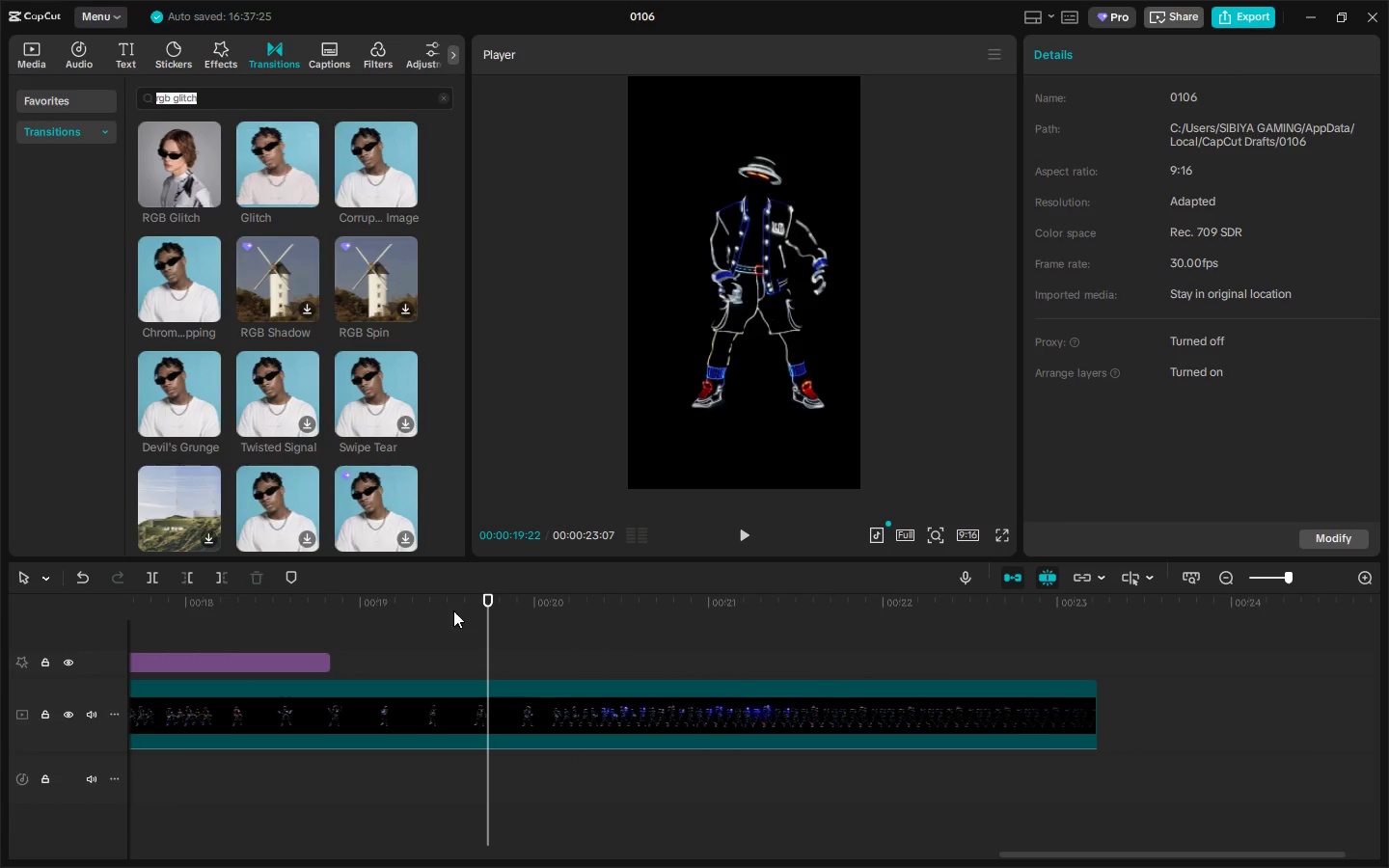 
key(Control+ControlLeft)
 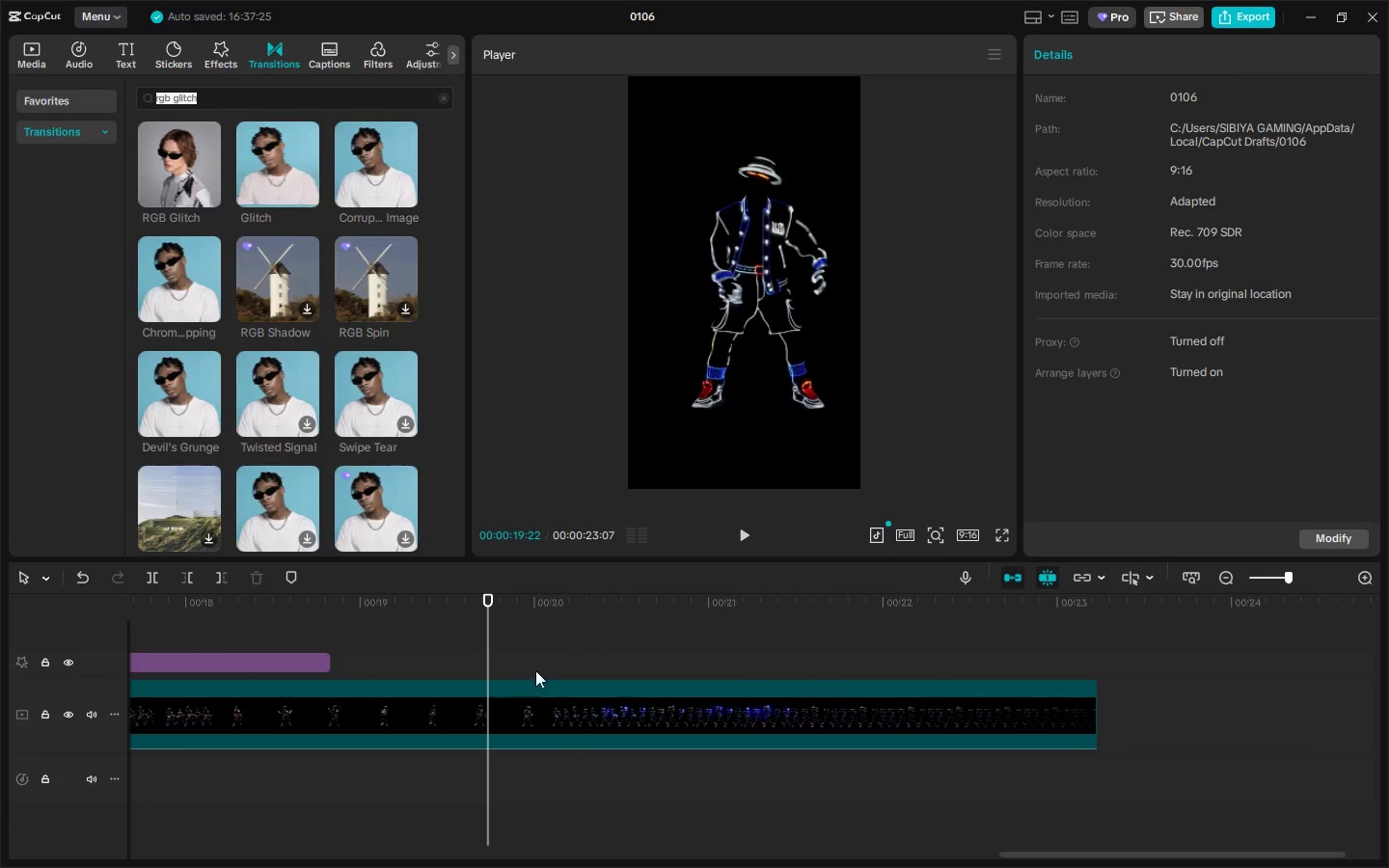 
key(Control+B)
 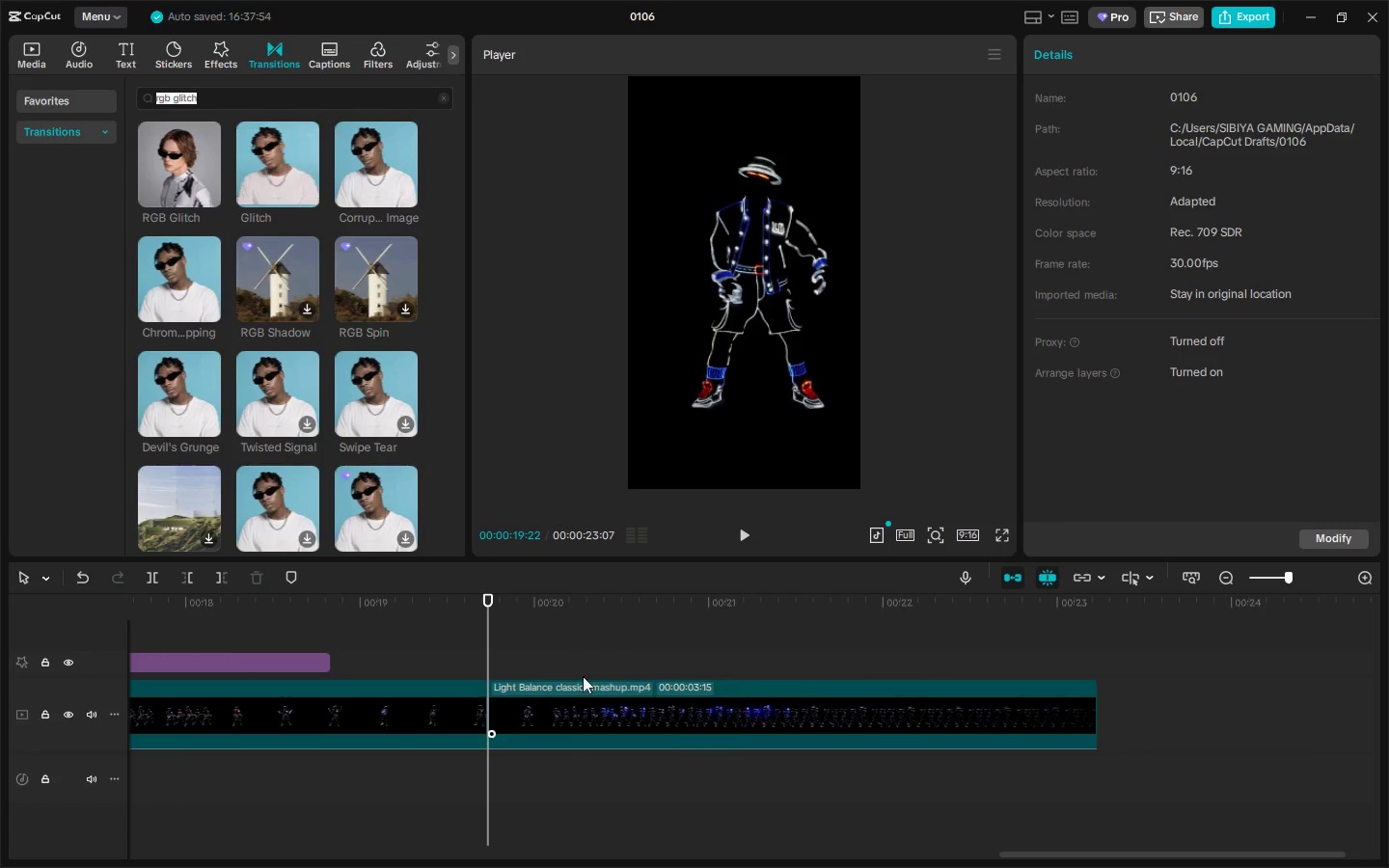 
key(Space)
 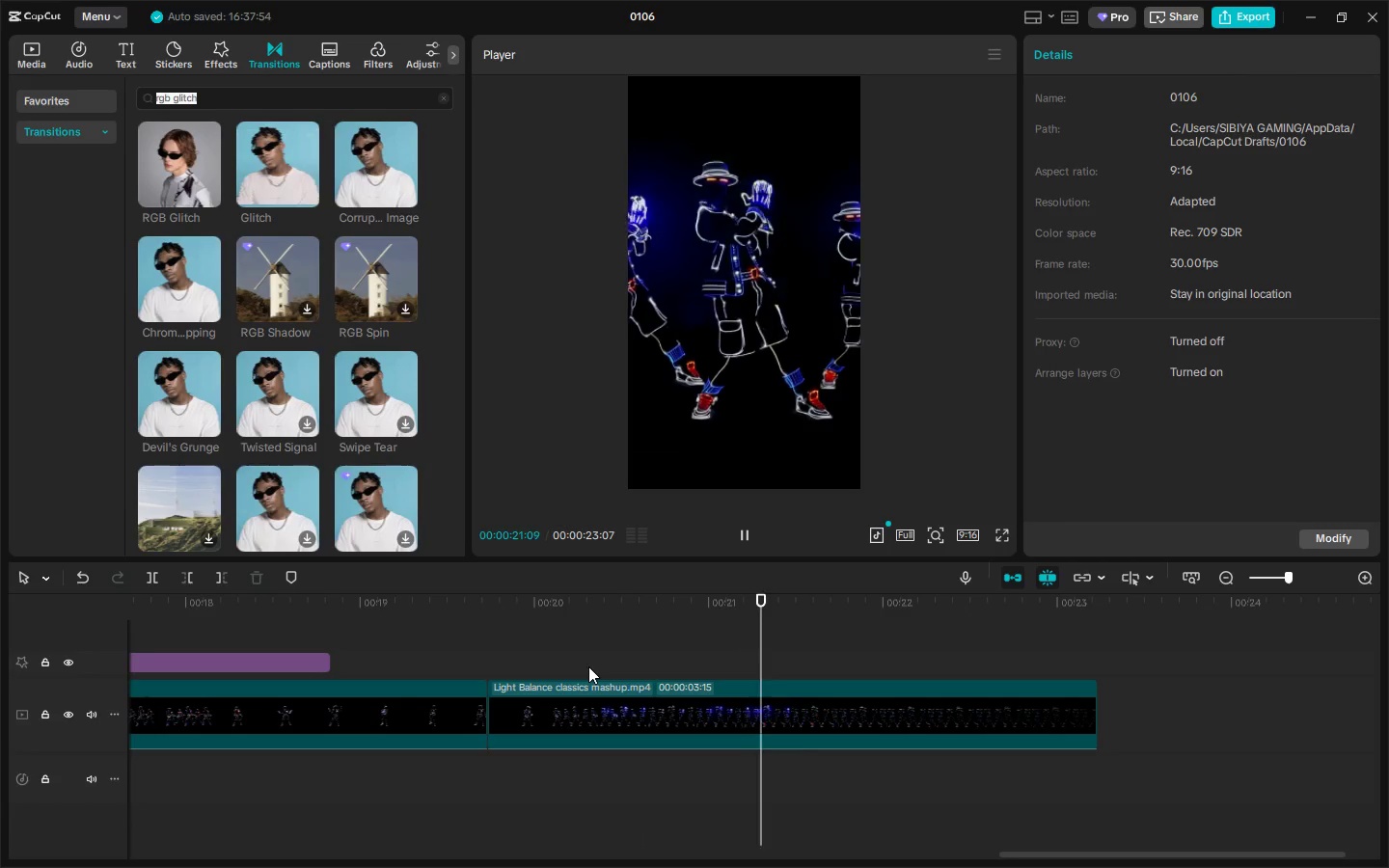 
key(Space)
 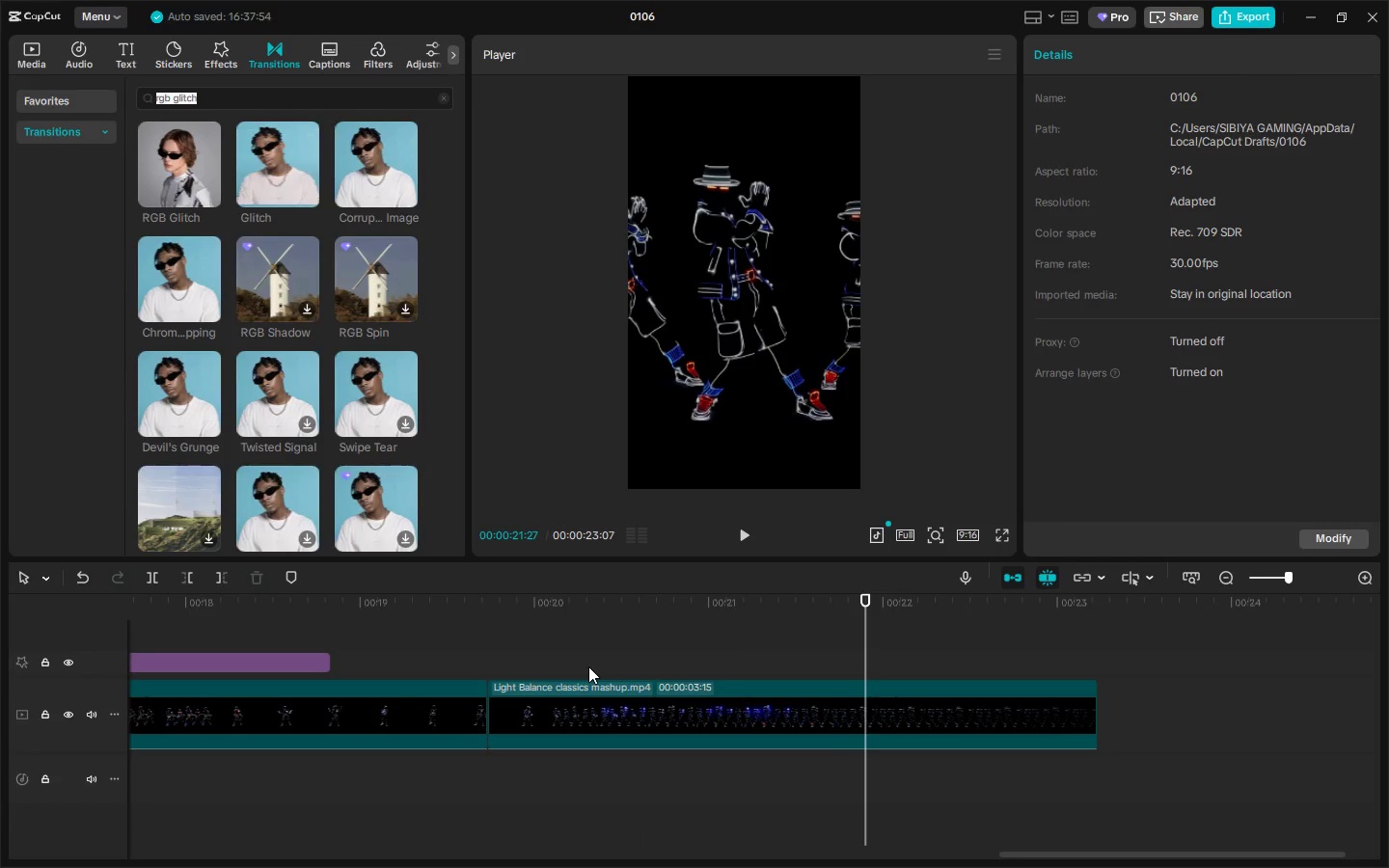 
key(Space)
 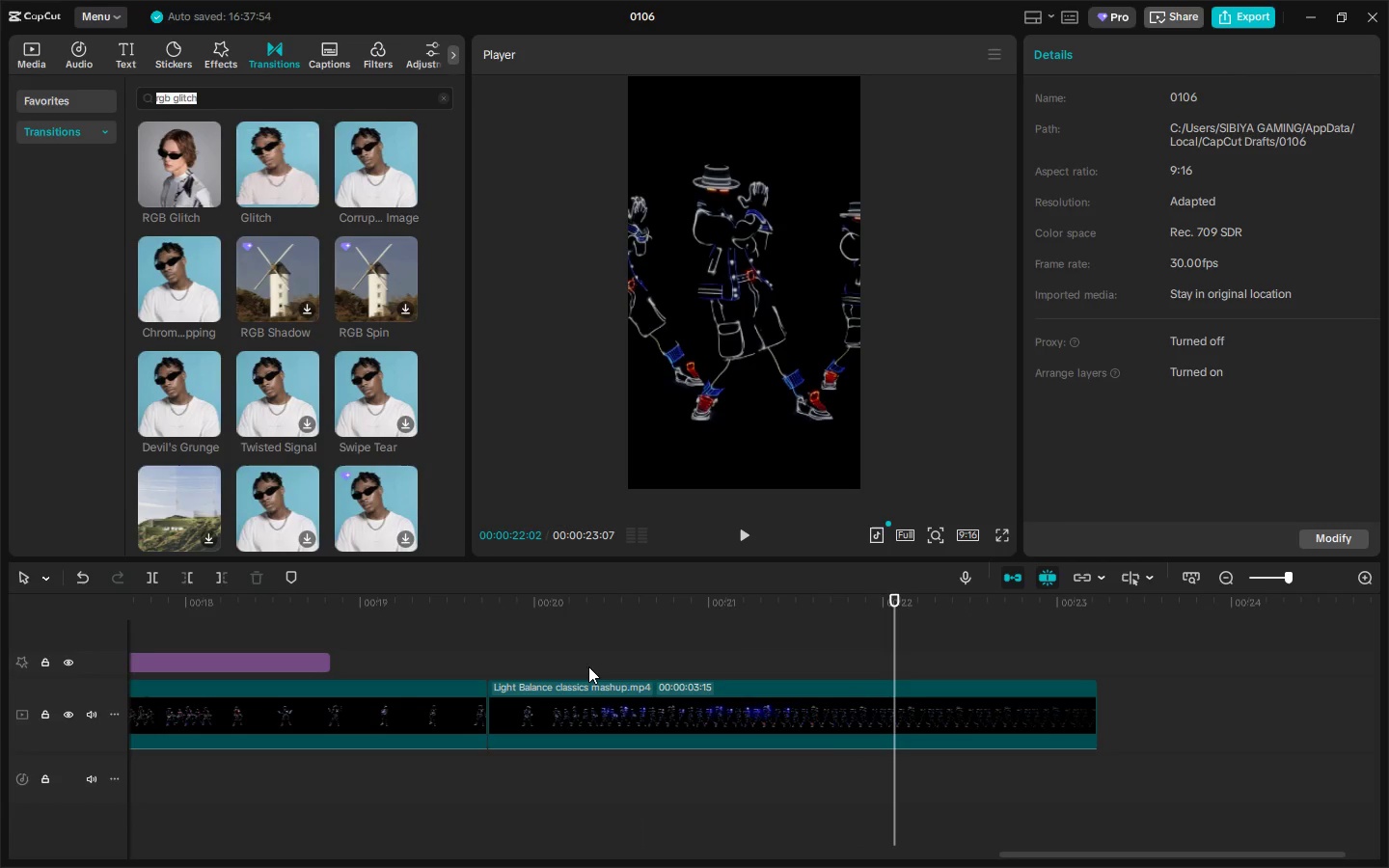 
key(Space)
 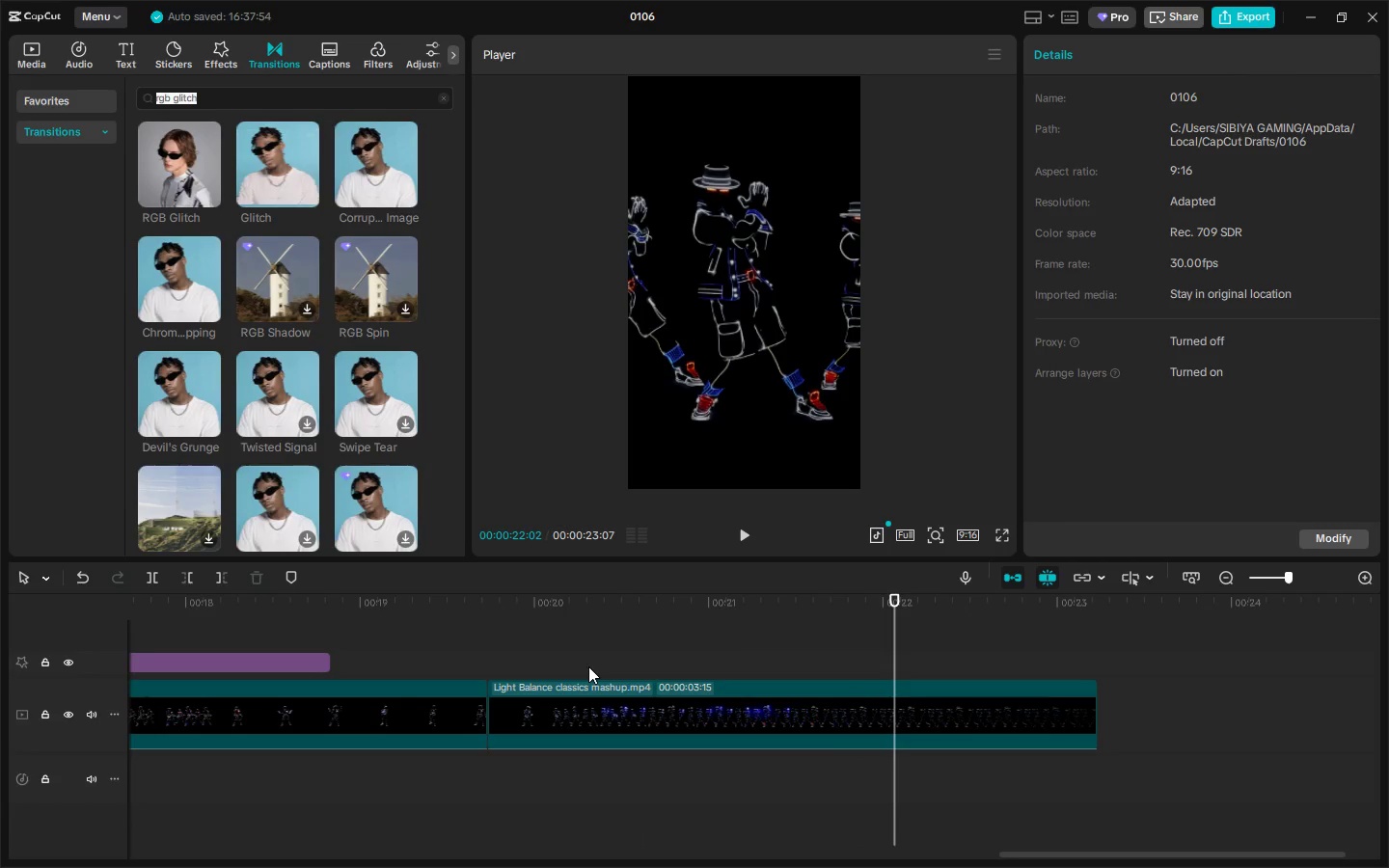 
key(Space)
 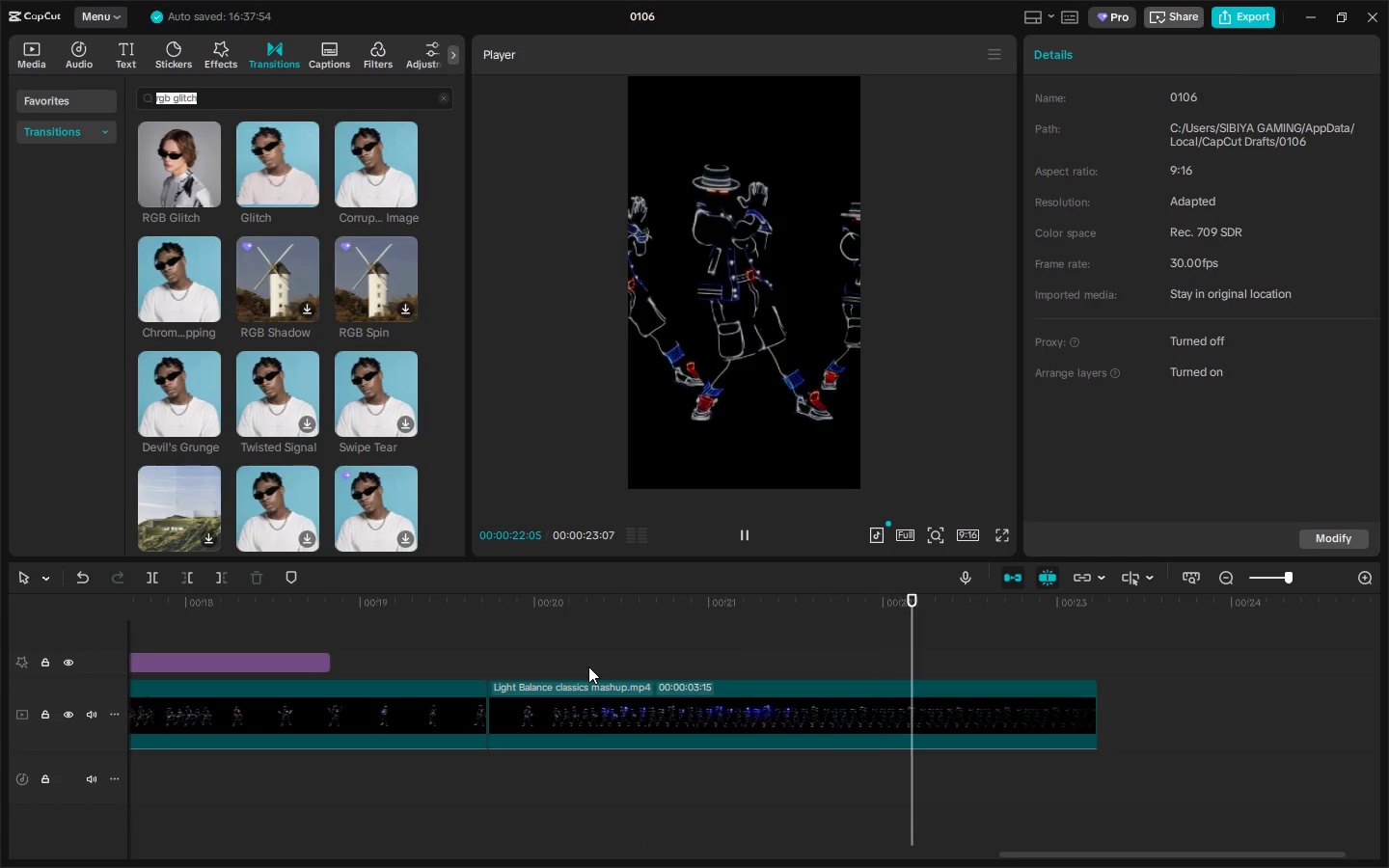 
key(Space)
 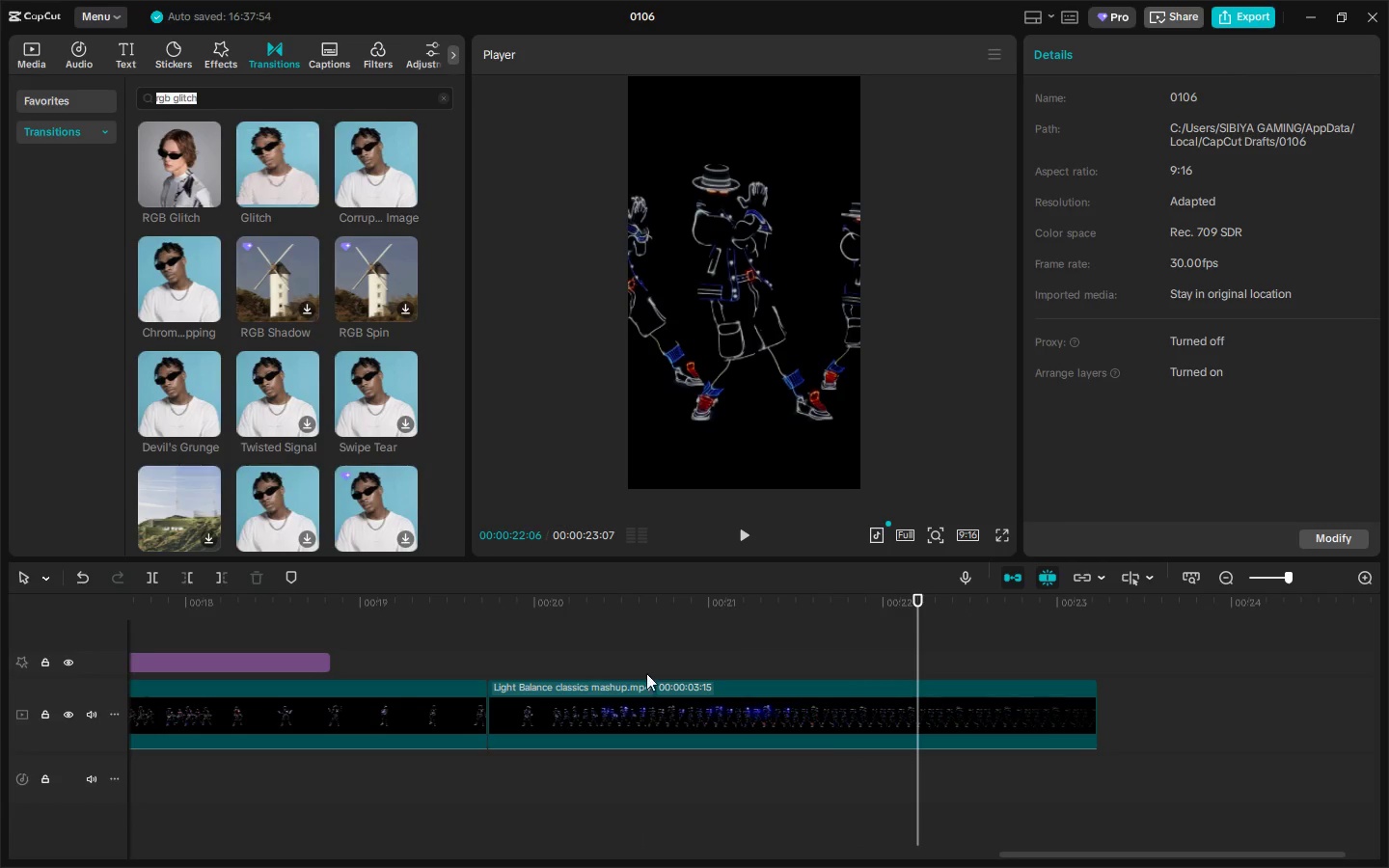 
key(Control+B)
 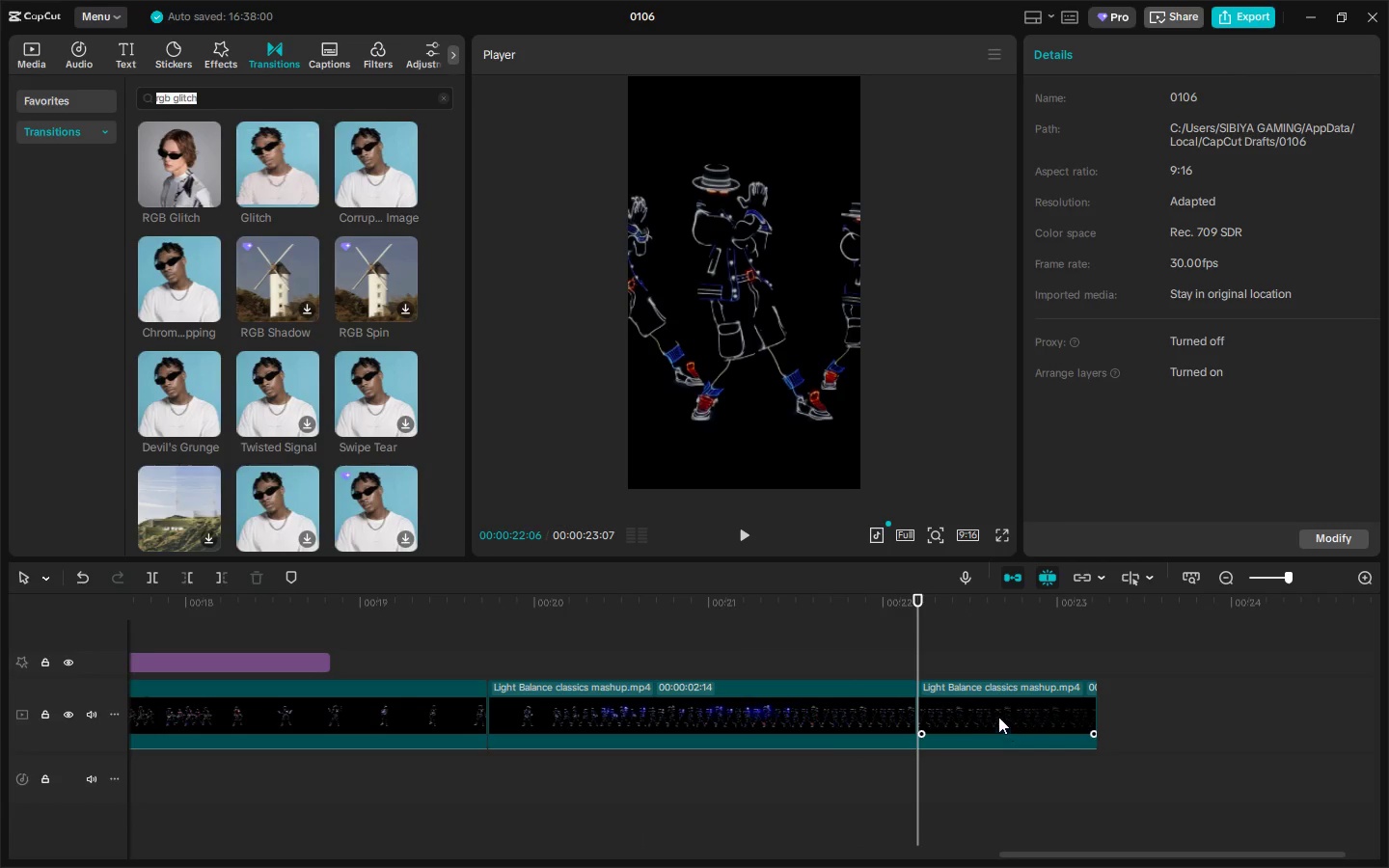 
left_click([993, 710])
 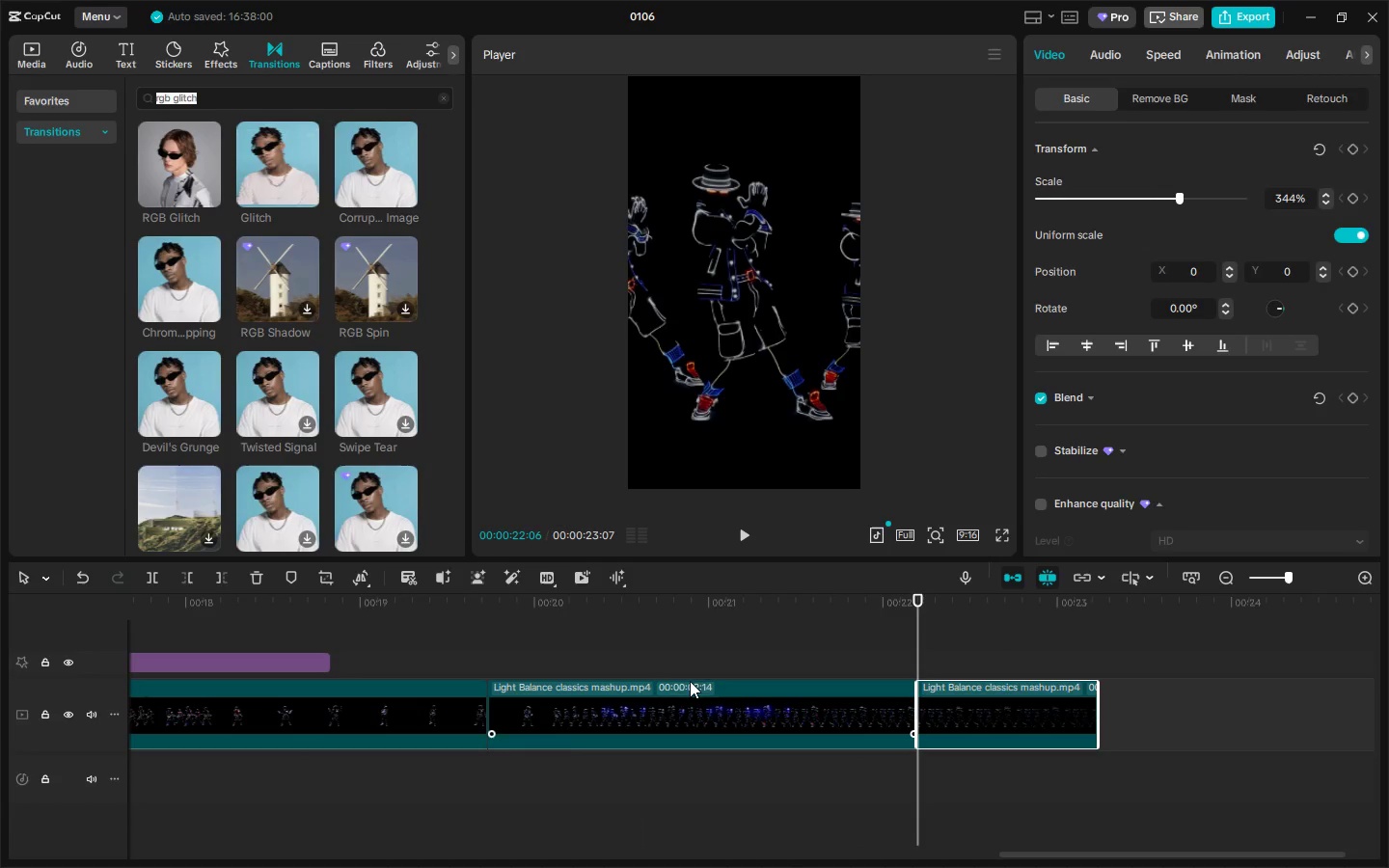 
key(Delete)
 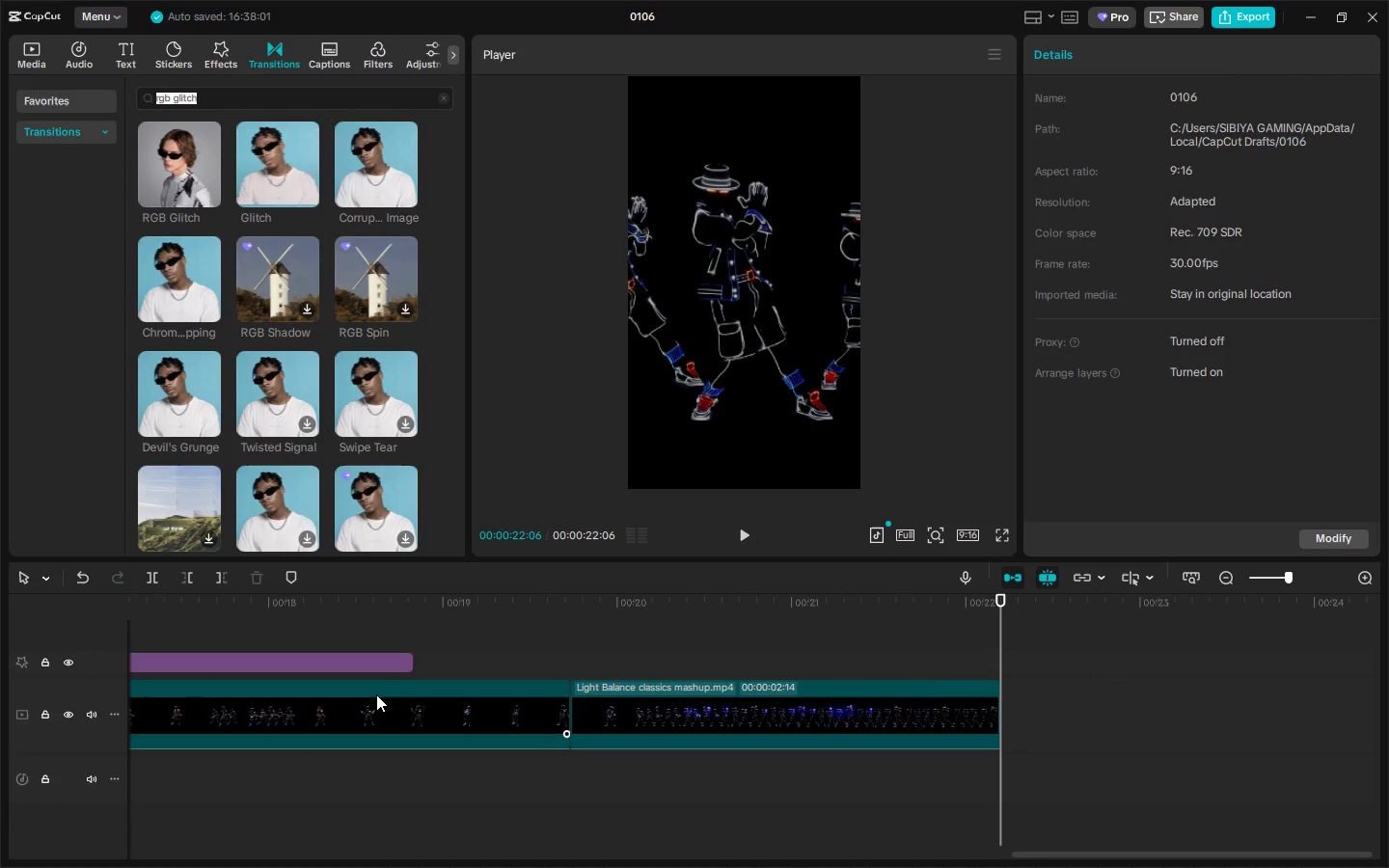 
left_click([376, 694])
 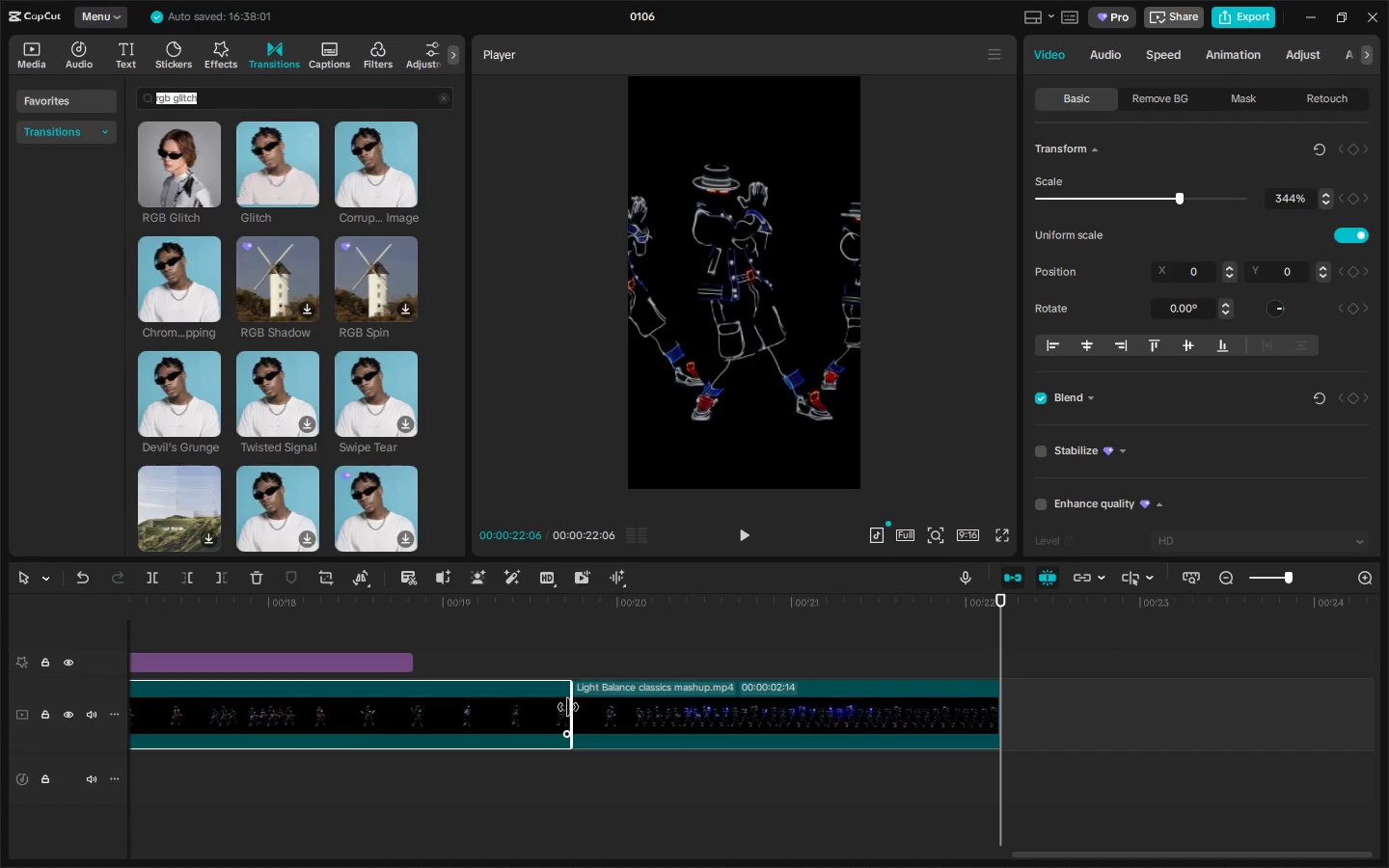 
left_click_drag(start_coordinate=[568, 707], to_coordinate=[352, 717])
 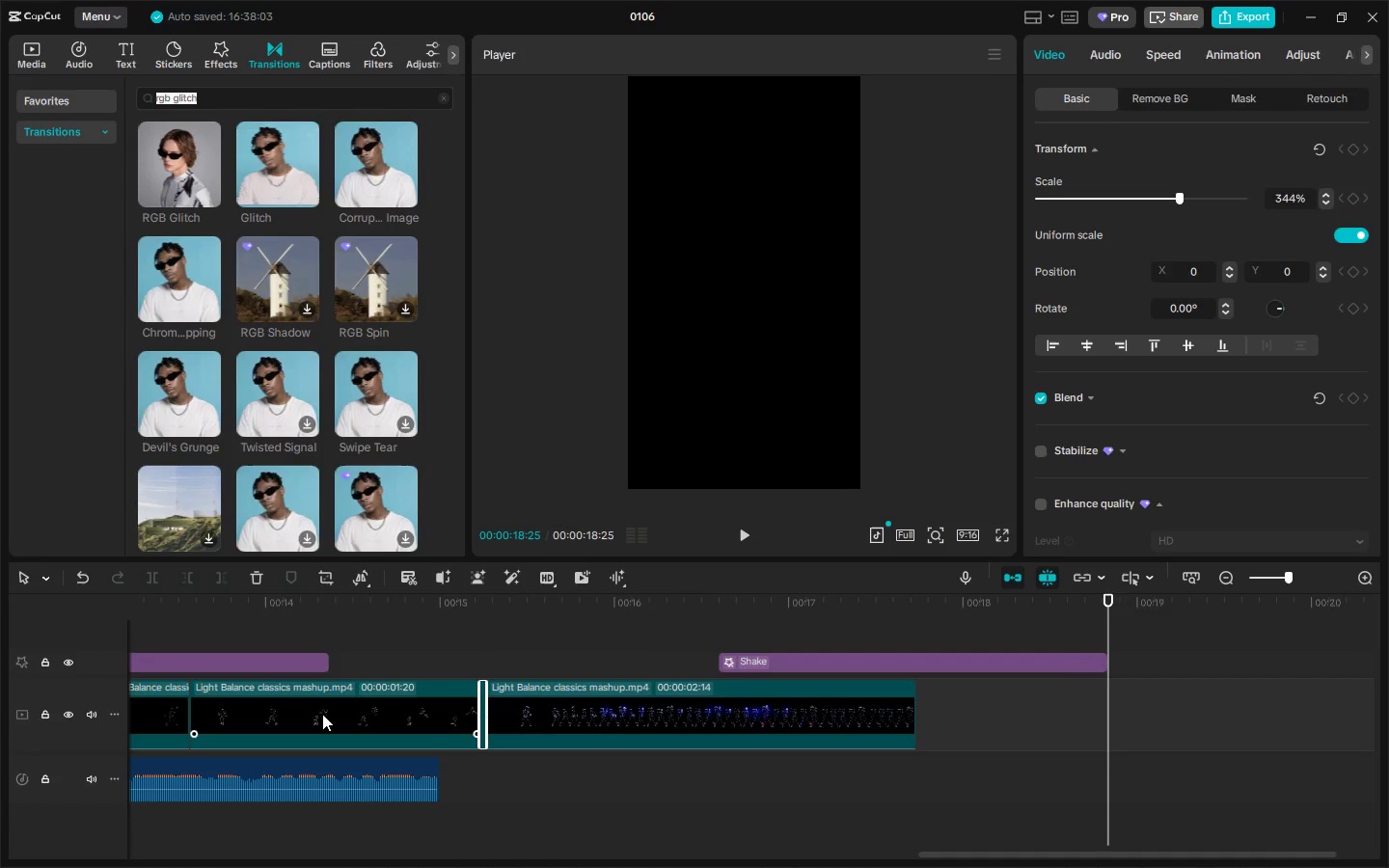 
left_click([322, 714])
 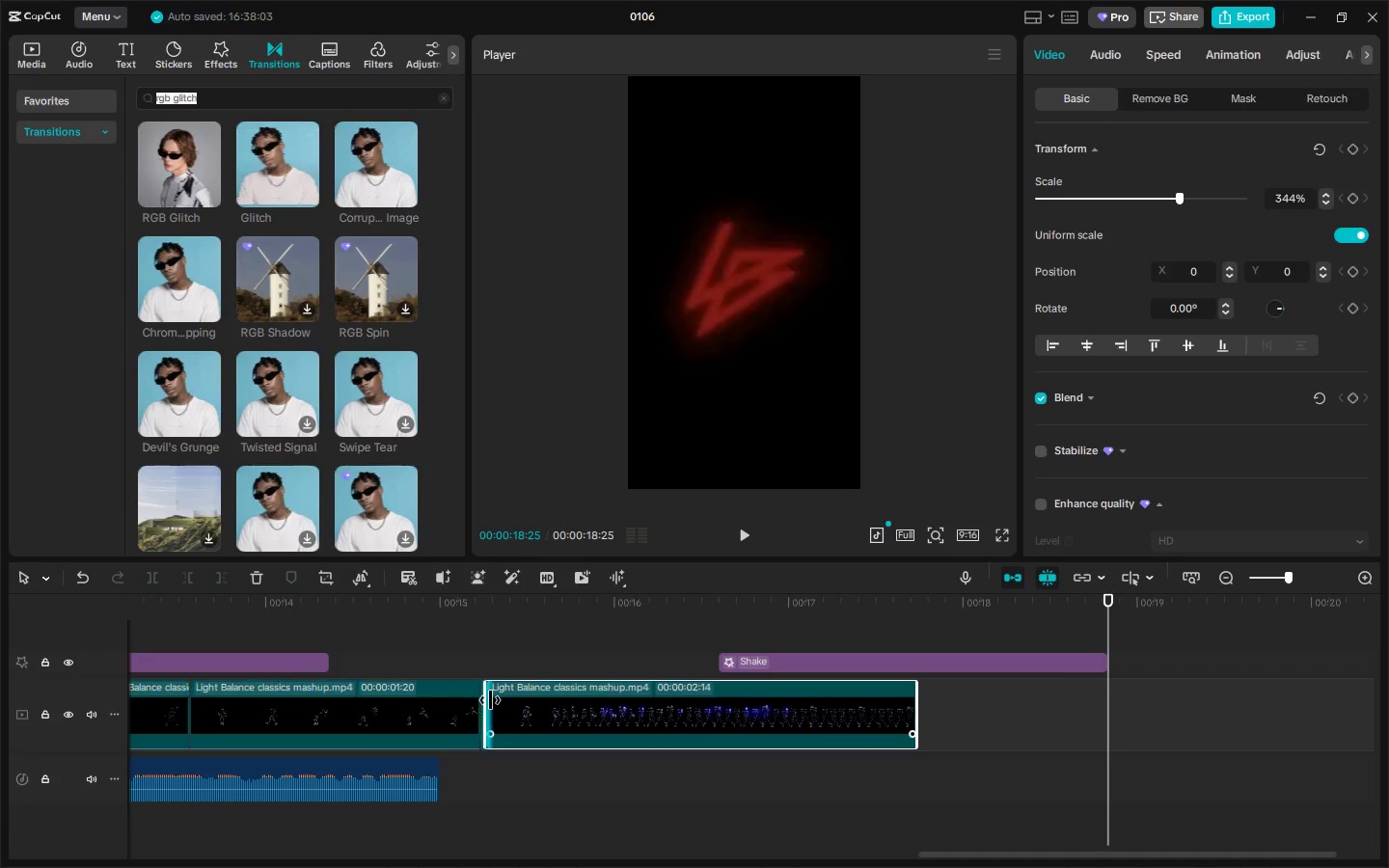 
double_click([487, 700])
 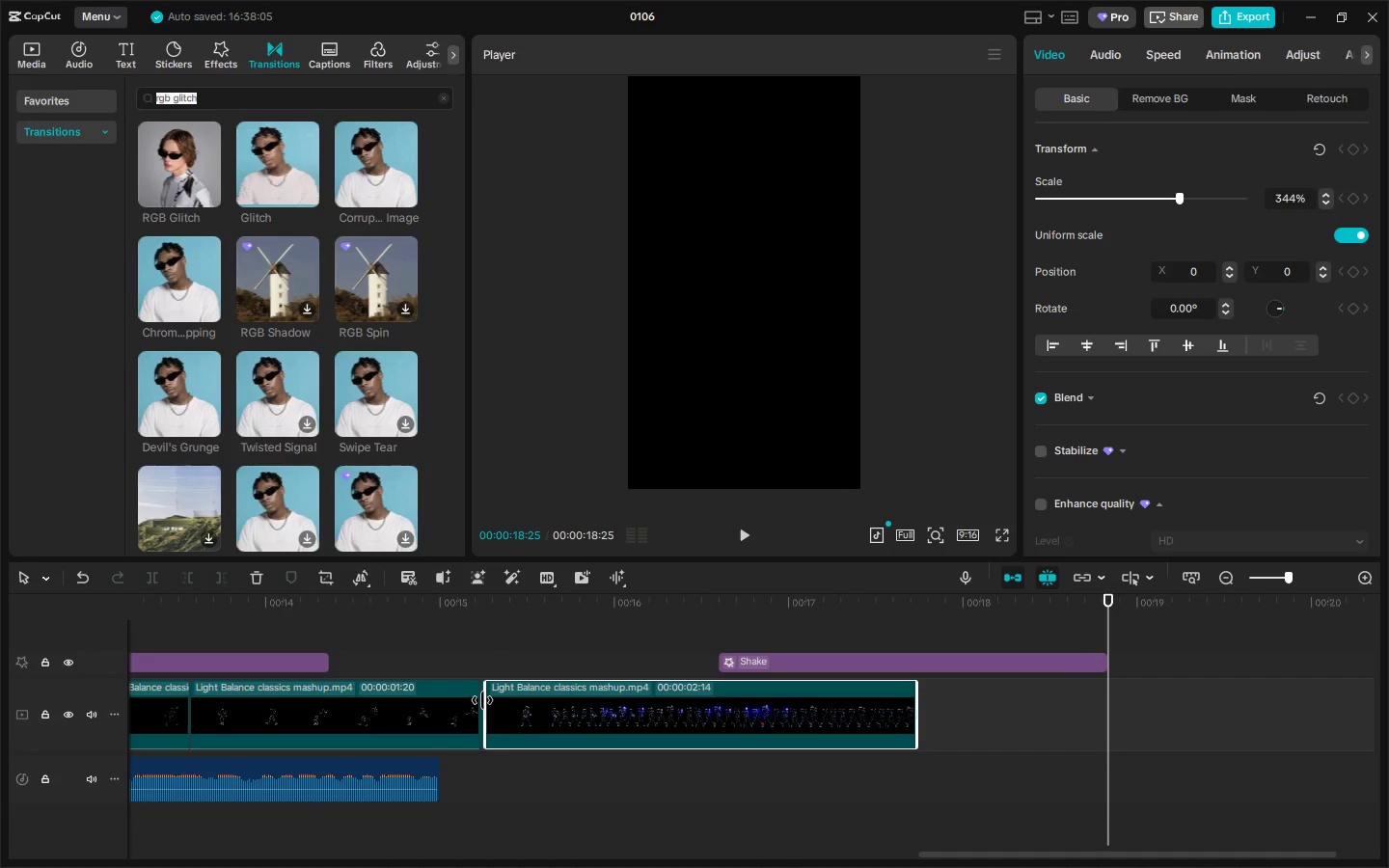 
left_click([482, 700])
 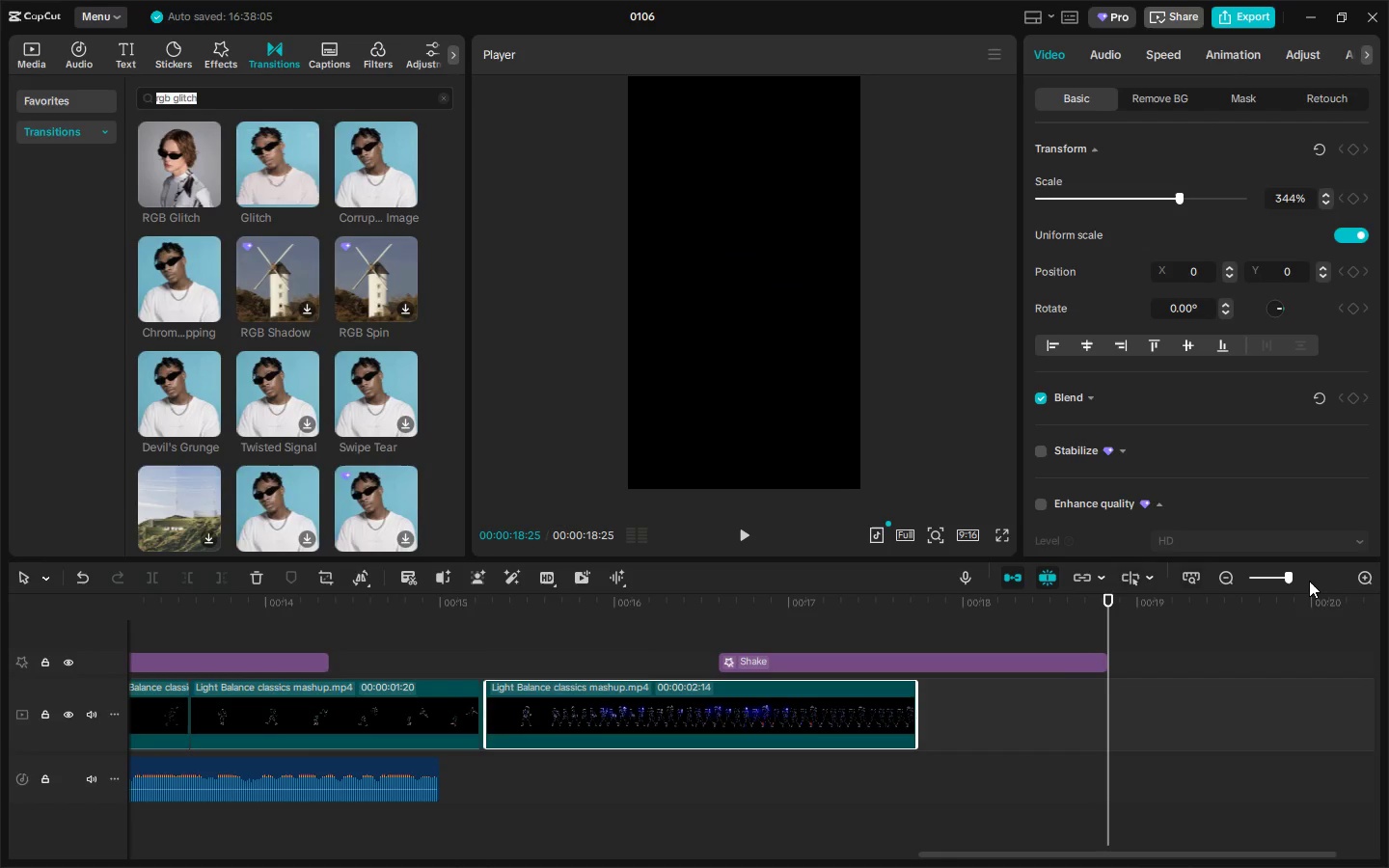 
left_click_drag(start_coordinate=[1303, 573], to_coordinate=[1308, 572])
 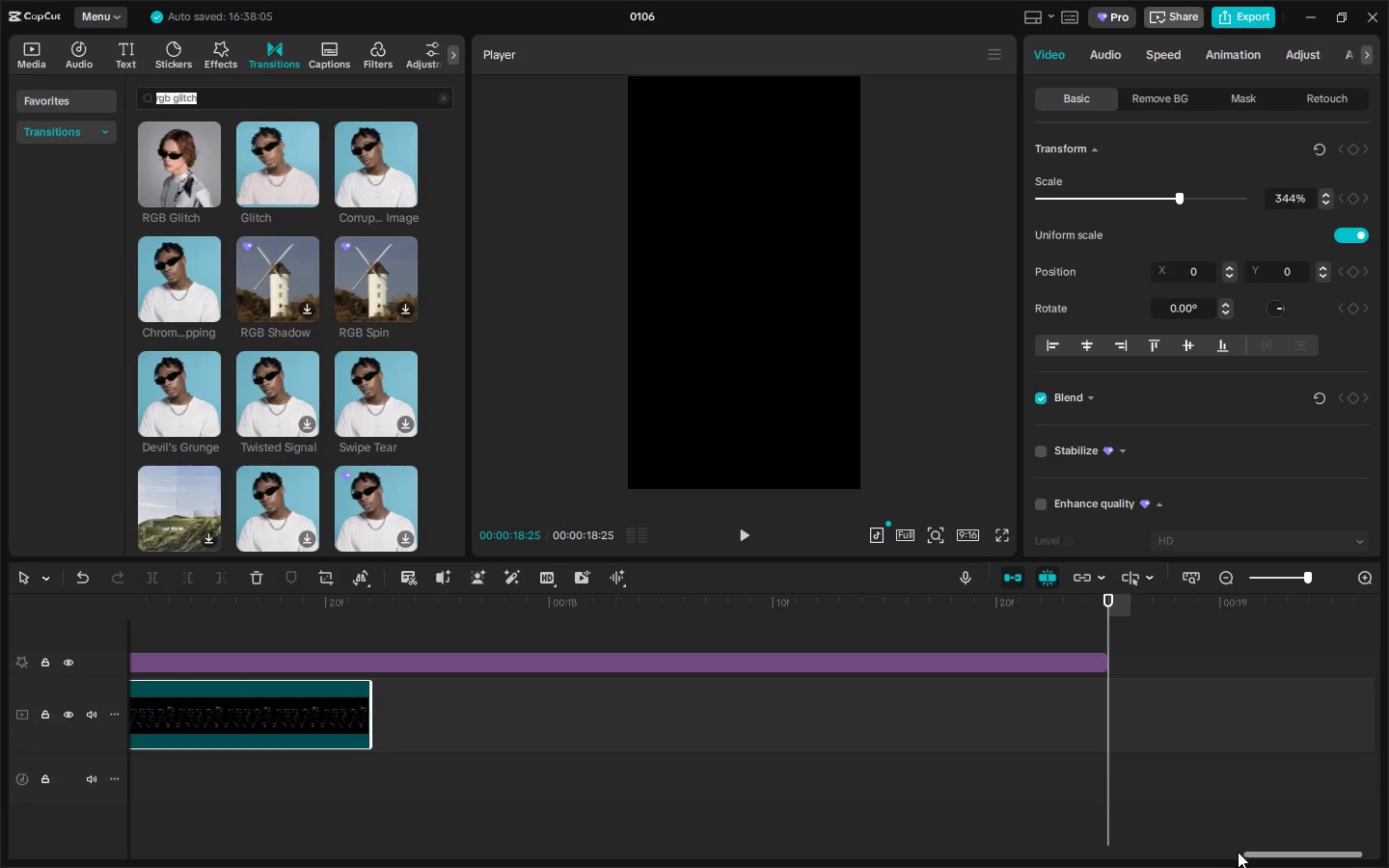 
left_click_drag(start_coordinate=[1255, 852], to_coordinate=[1033, 847])
 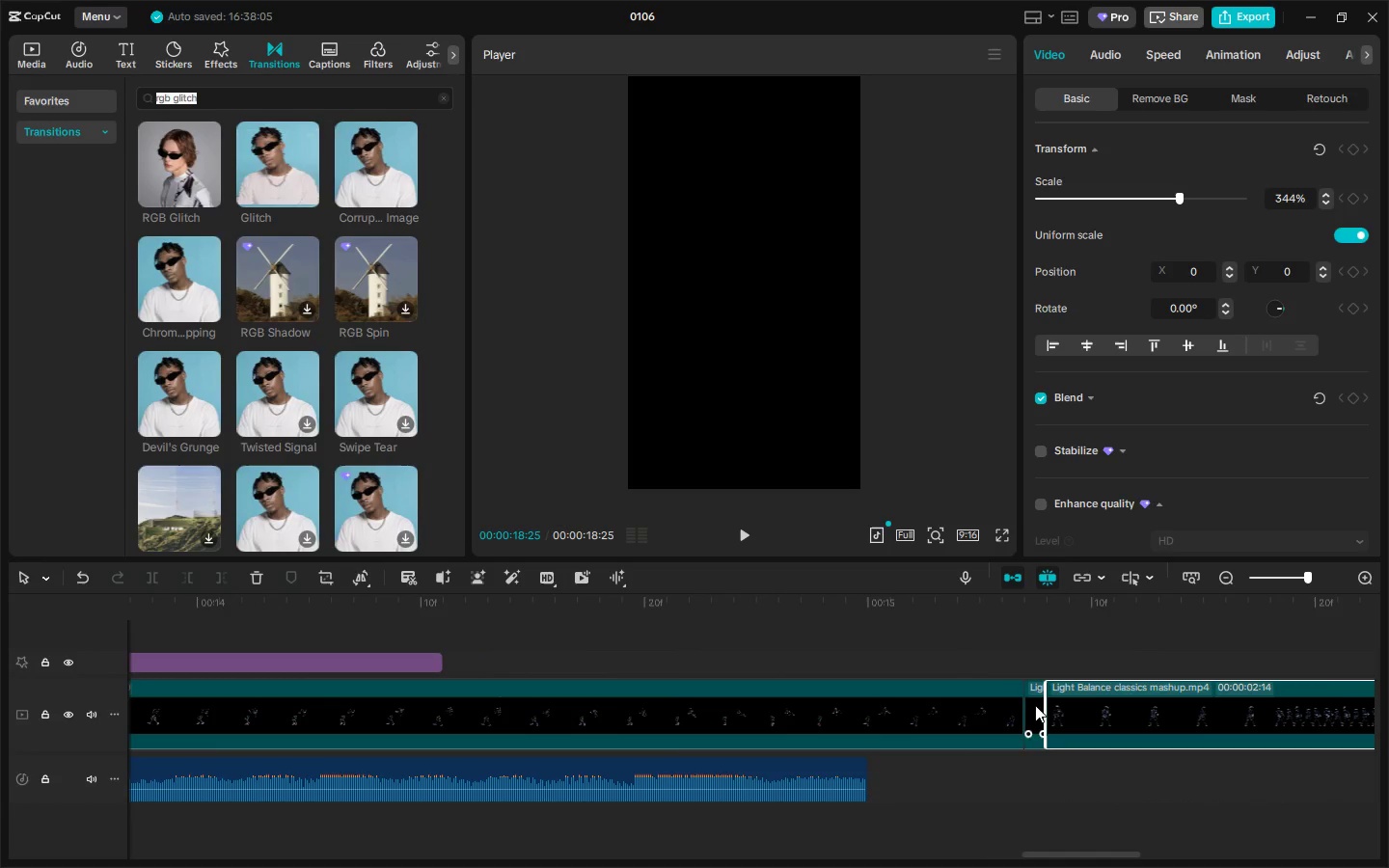 
left_click([1028, 702])
 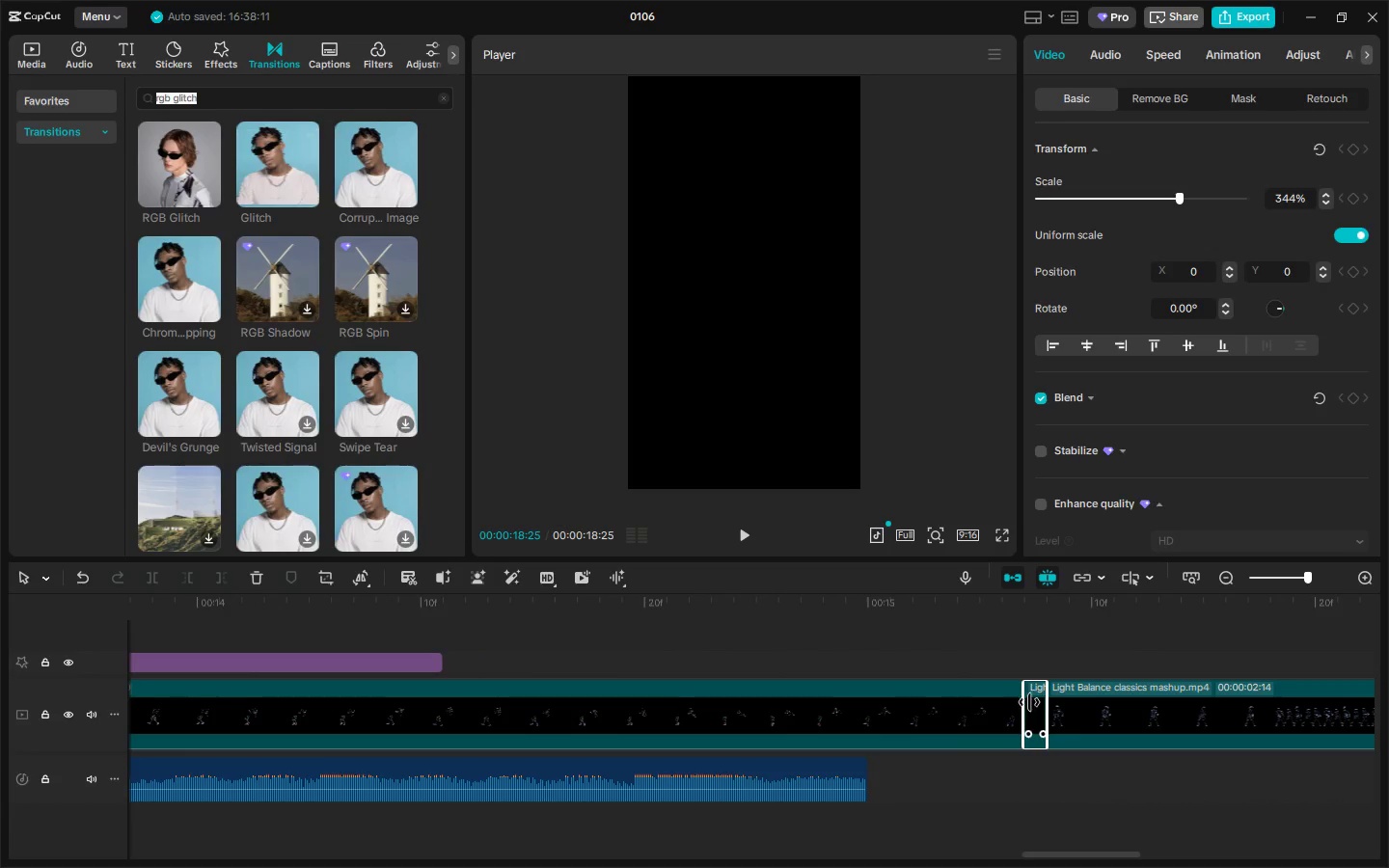 
key(Delete)
 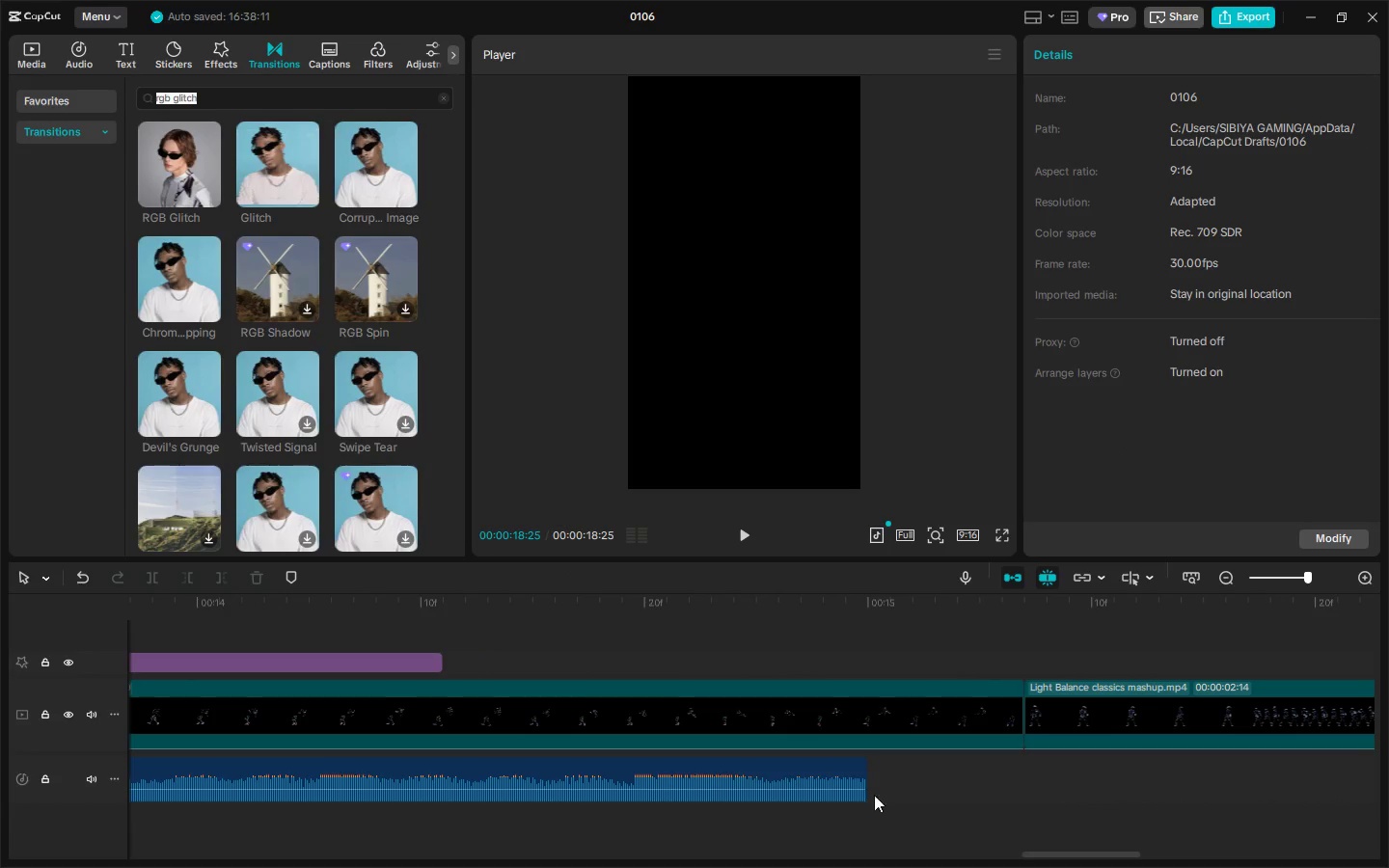 
left_click([749, 719])
 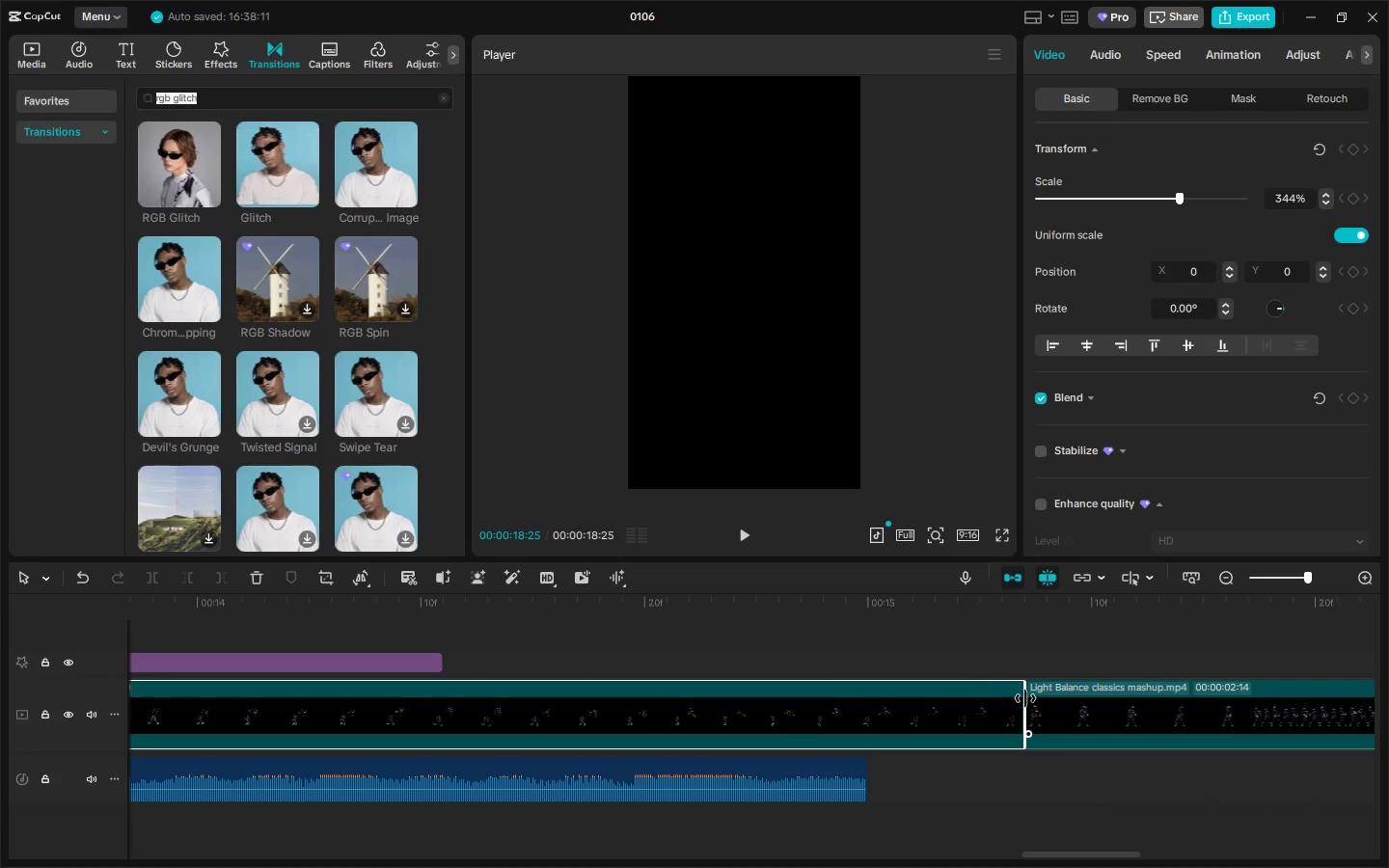 
left_click_drag(start_coordinate=[1025, 698], to_coordinate=[214, 712])
 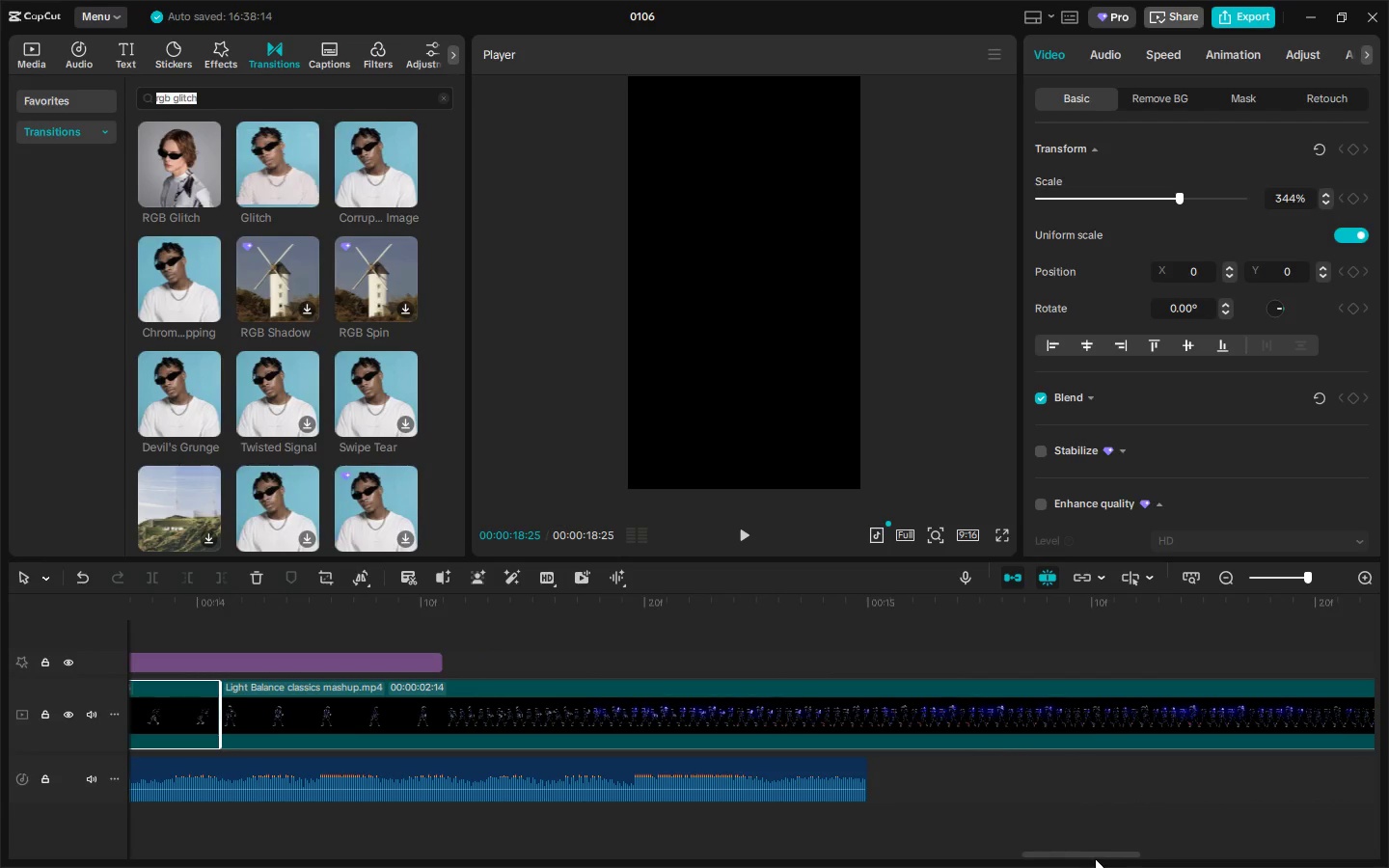 
left_click_drag(start_coordinate=[1092, 856], to_coordinate=[1025, 849])
 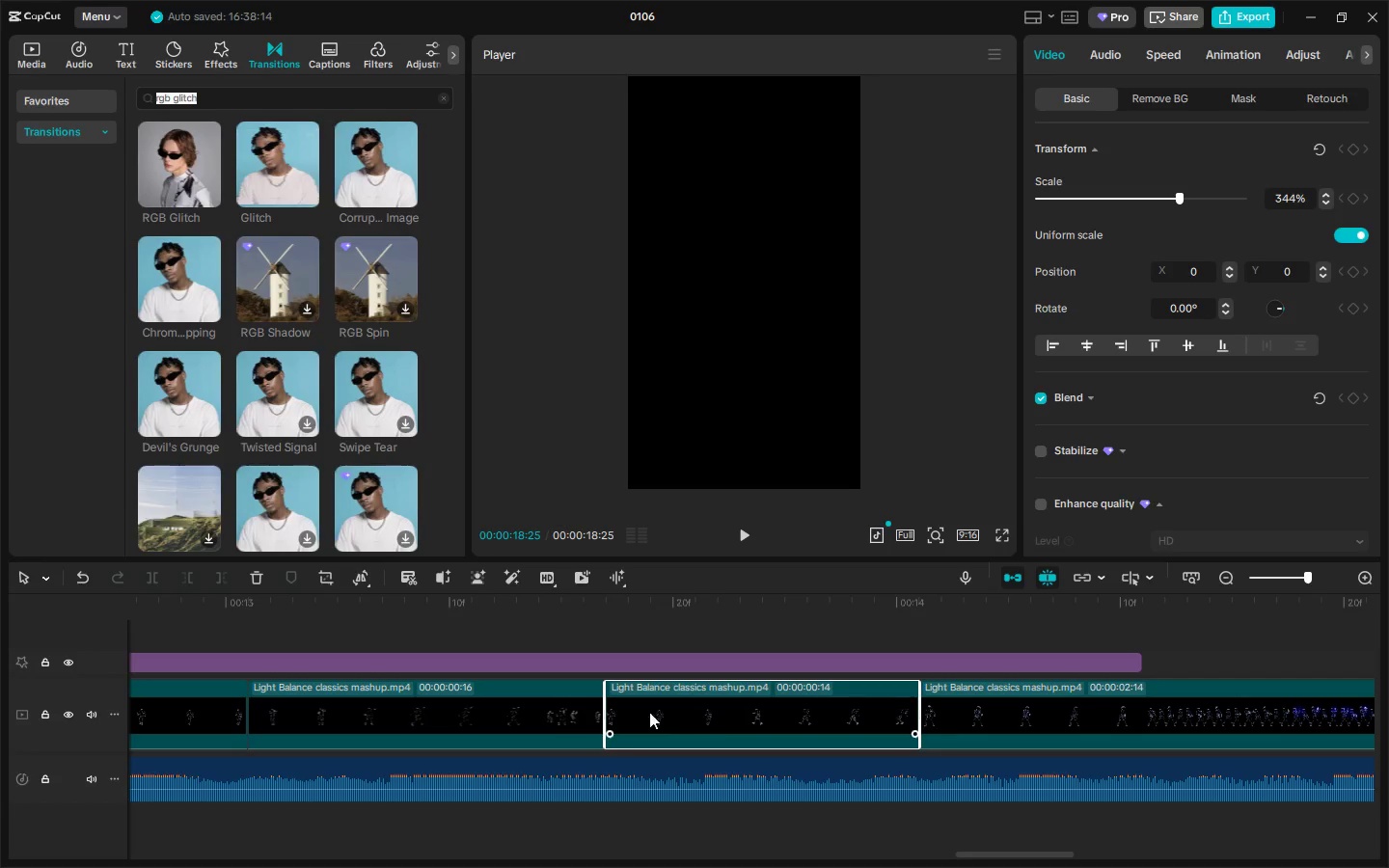 
left_click_drag(start_coordinate=[386, 710], to_coordinate=[380, 710])
 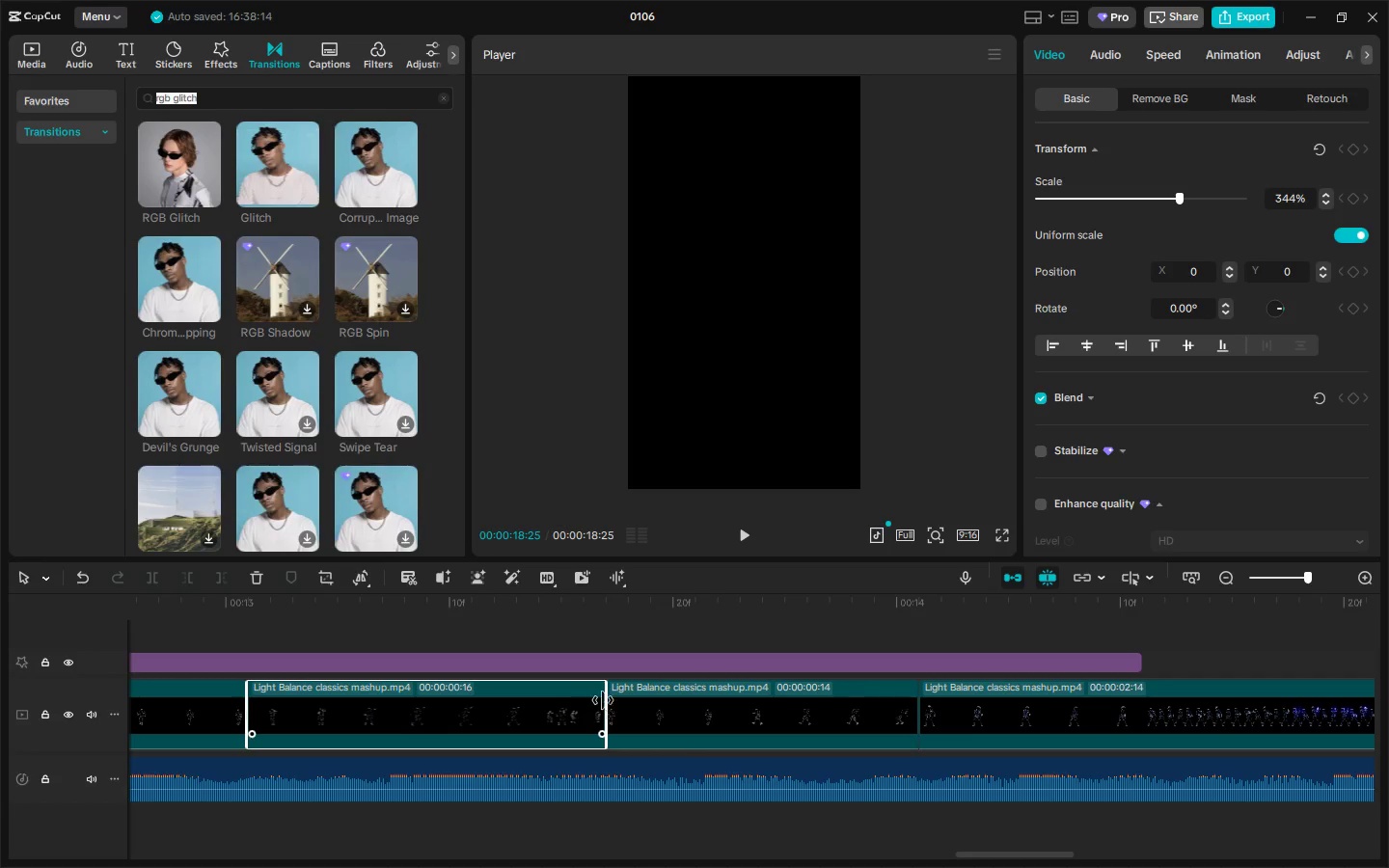 
left_click_drag(start_coordinate=[609, 700], to_coordinate=[424, 706])
 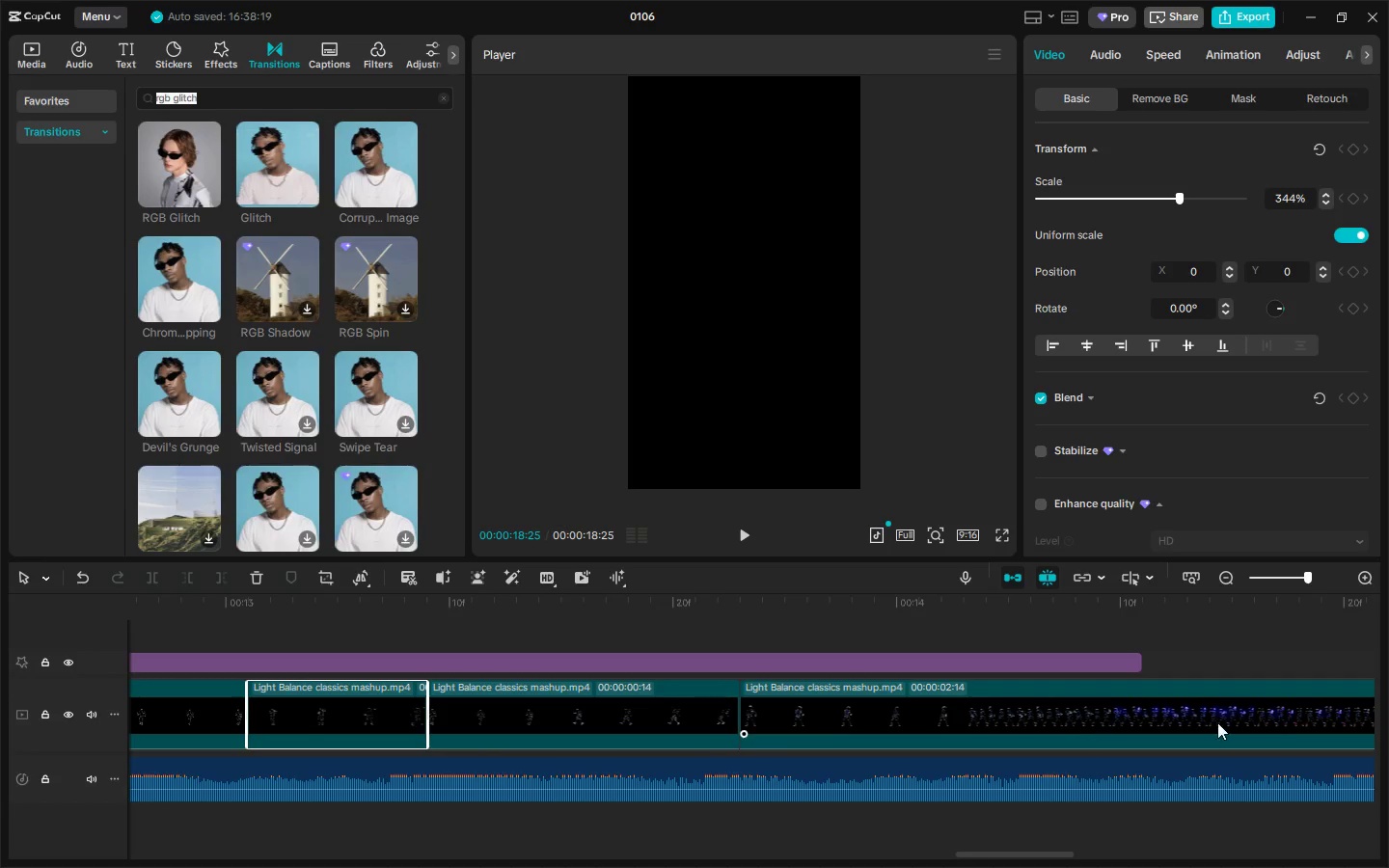 
double_click([1124, 717])
 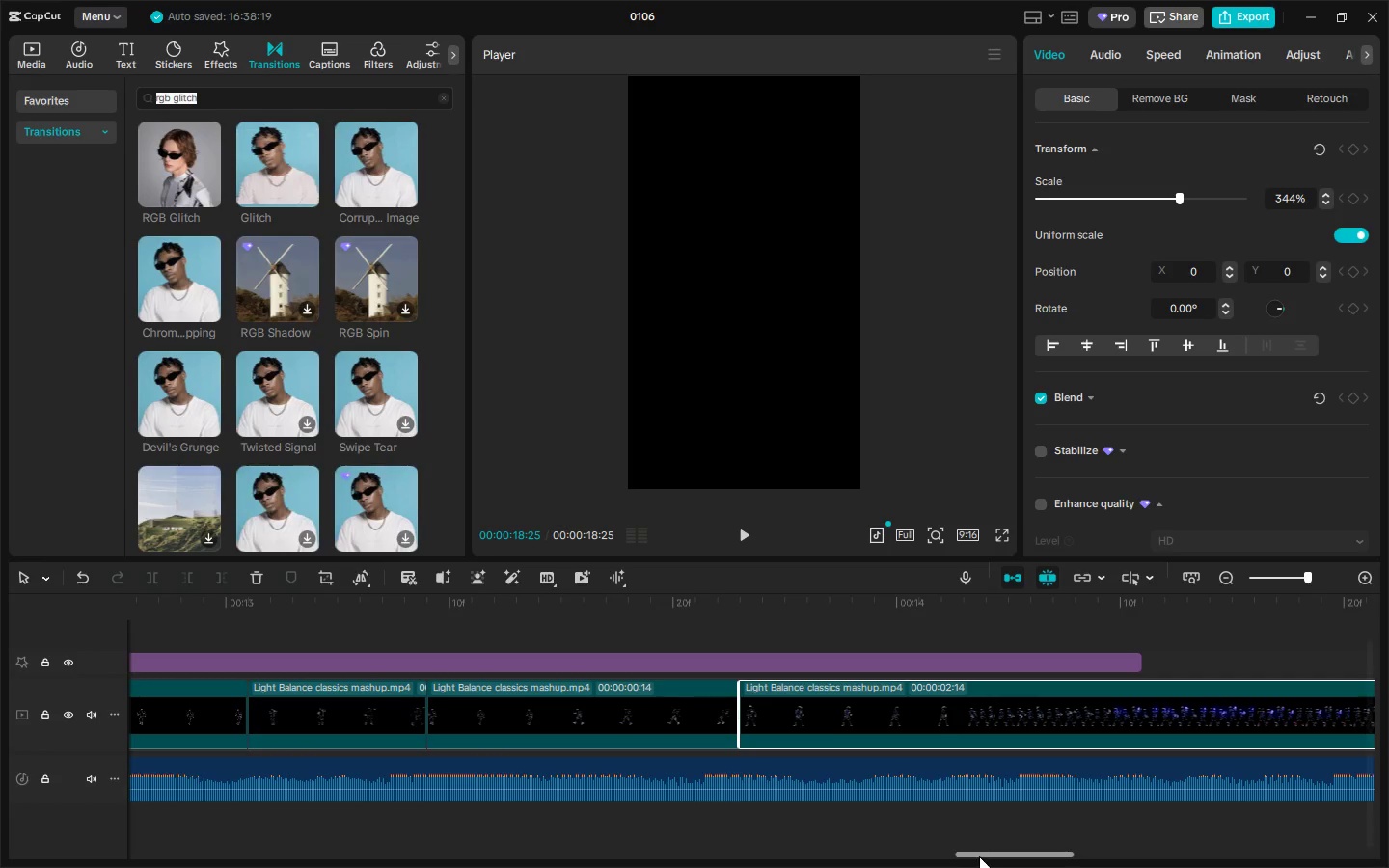 
left_click_drag(start_coordinate=[980, 856], to_coordinate=[954, 857])
 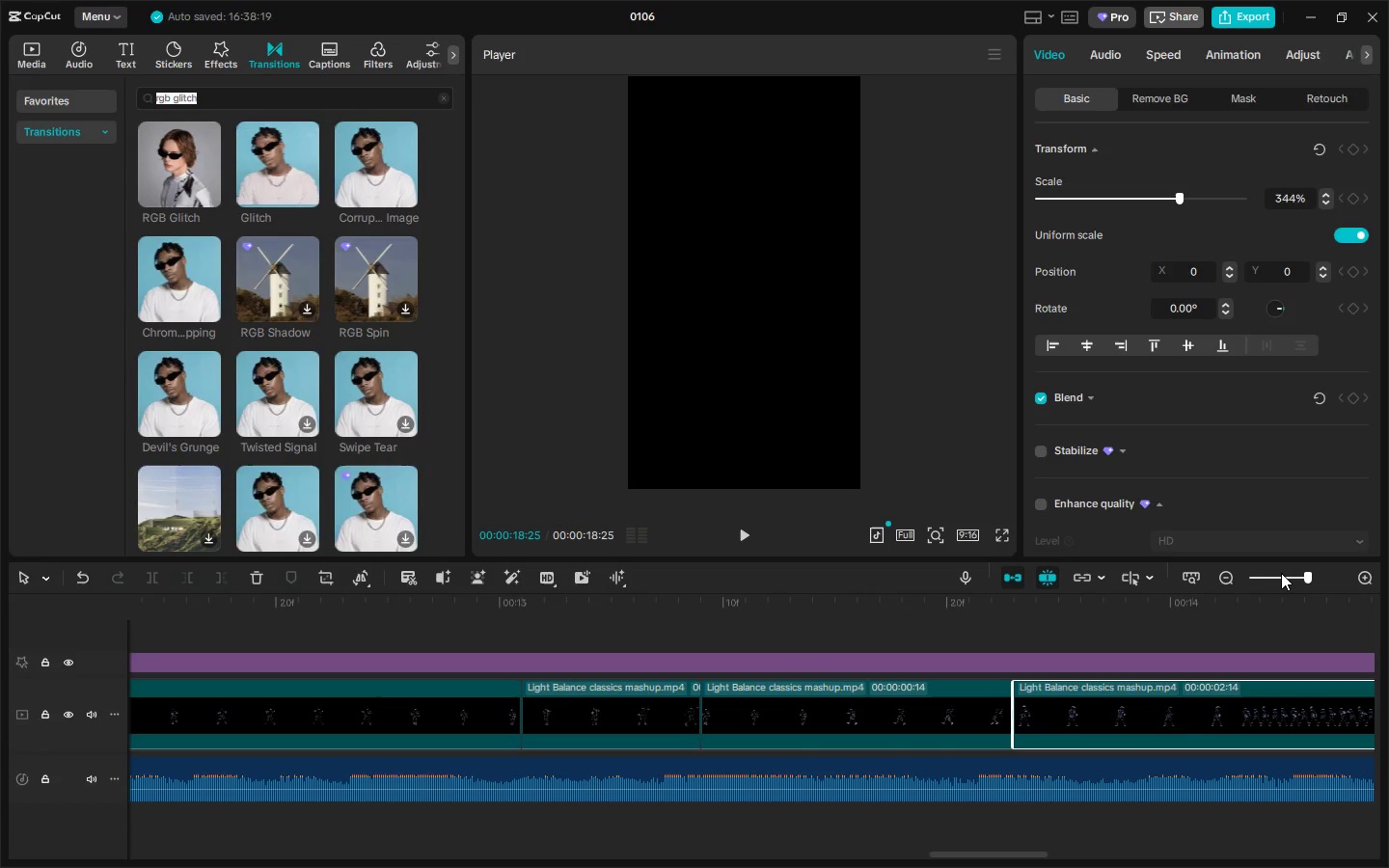 
left_click([1280, 574])
 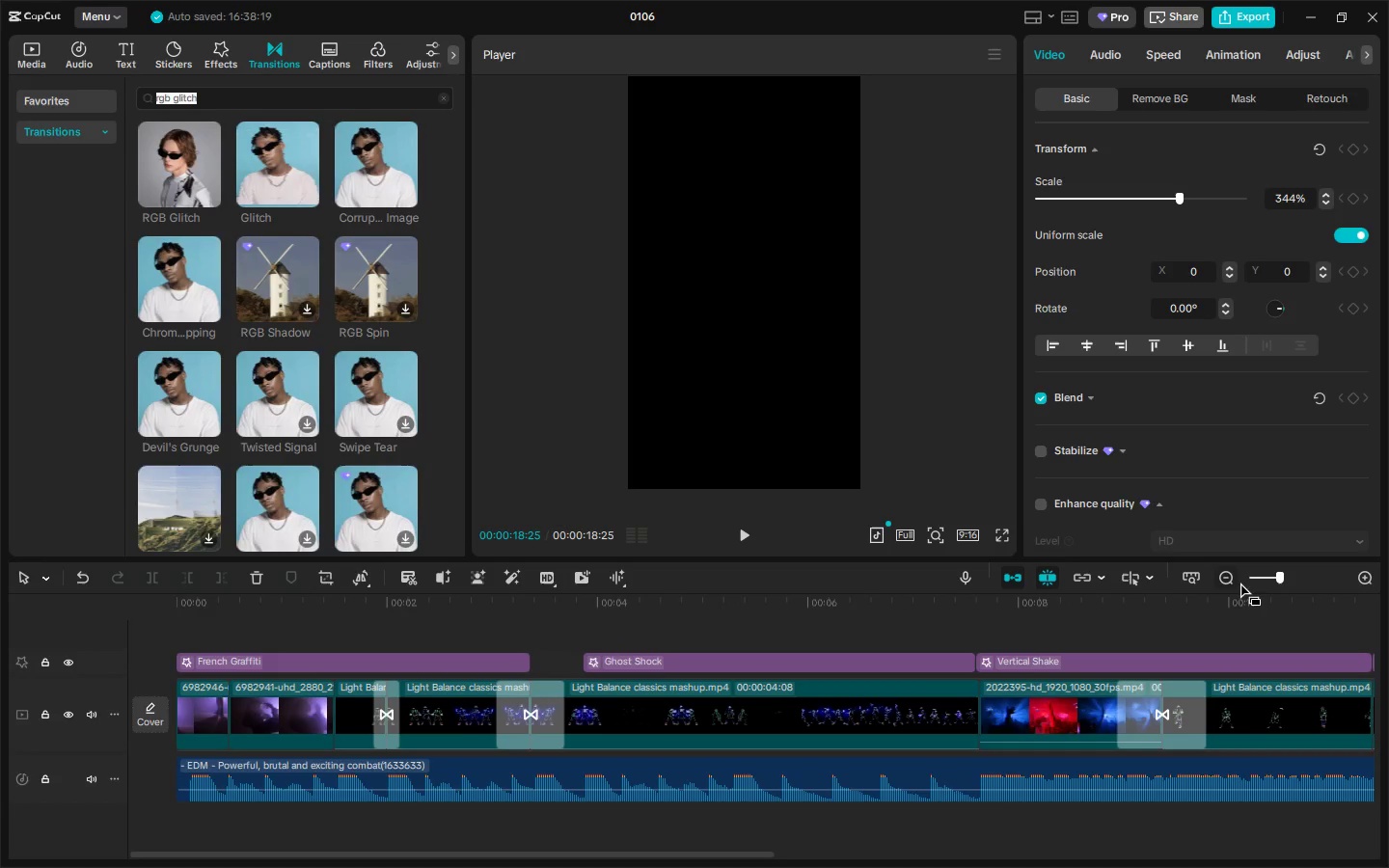 
left_click([1261, 581])
 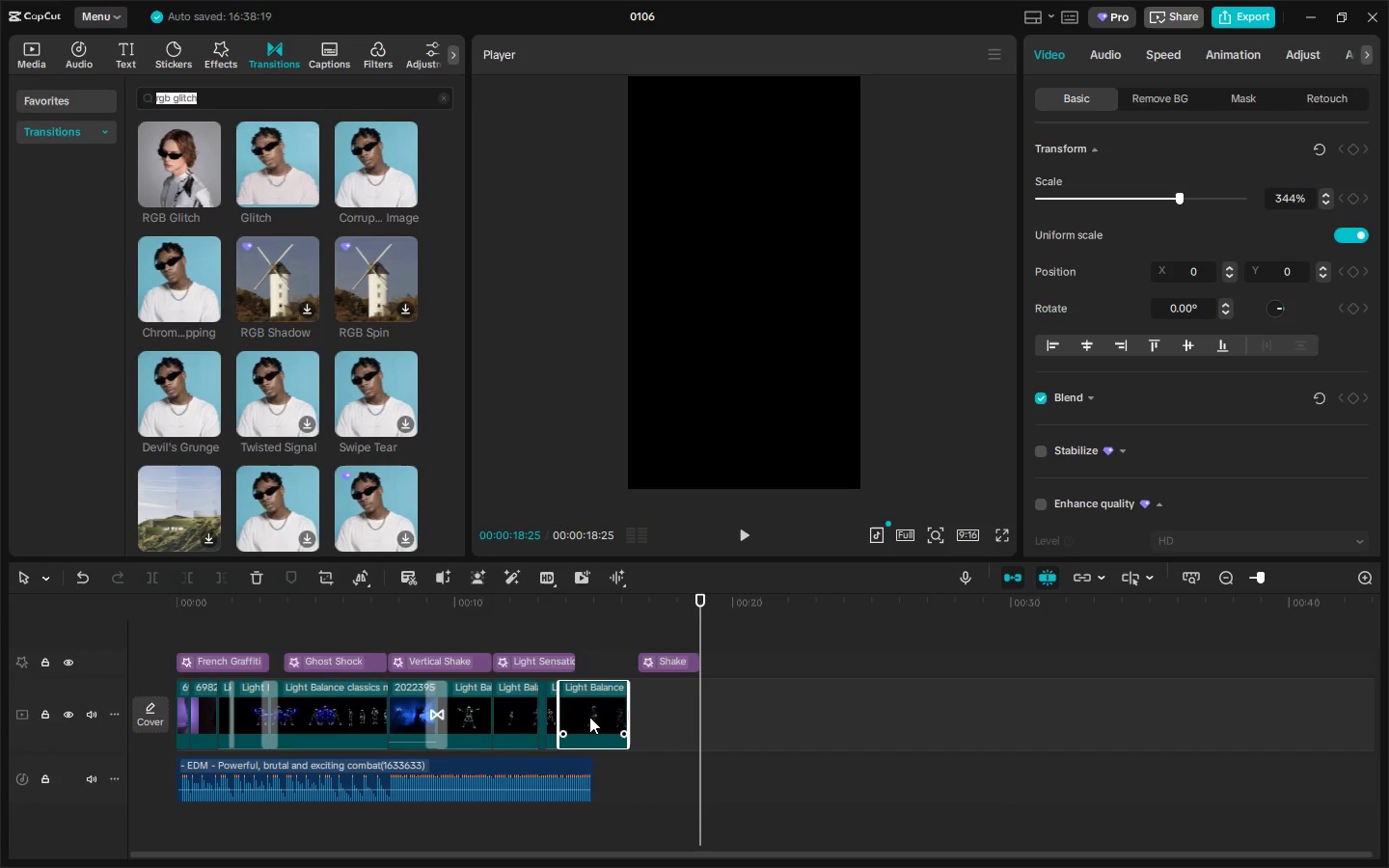 
left_click([508, 711])
 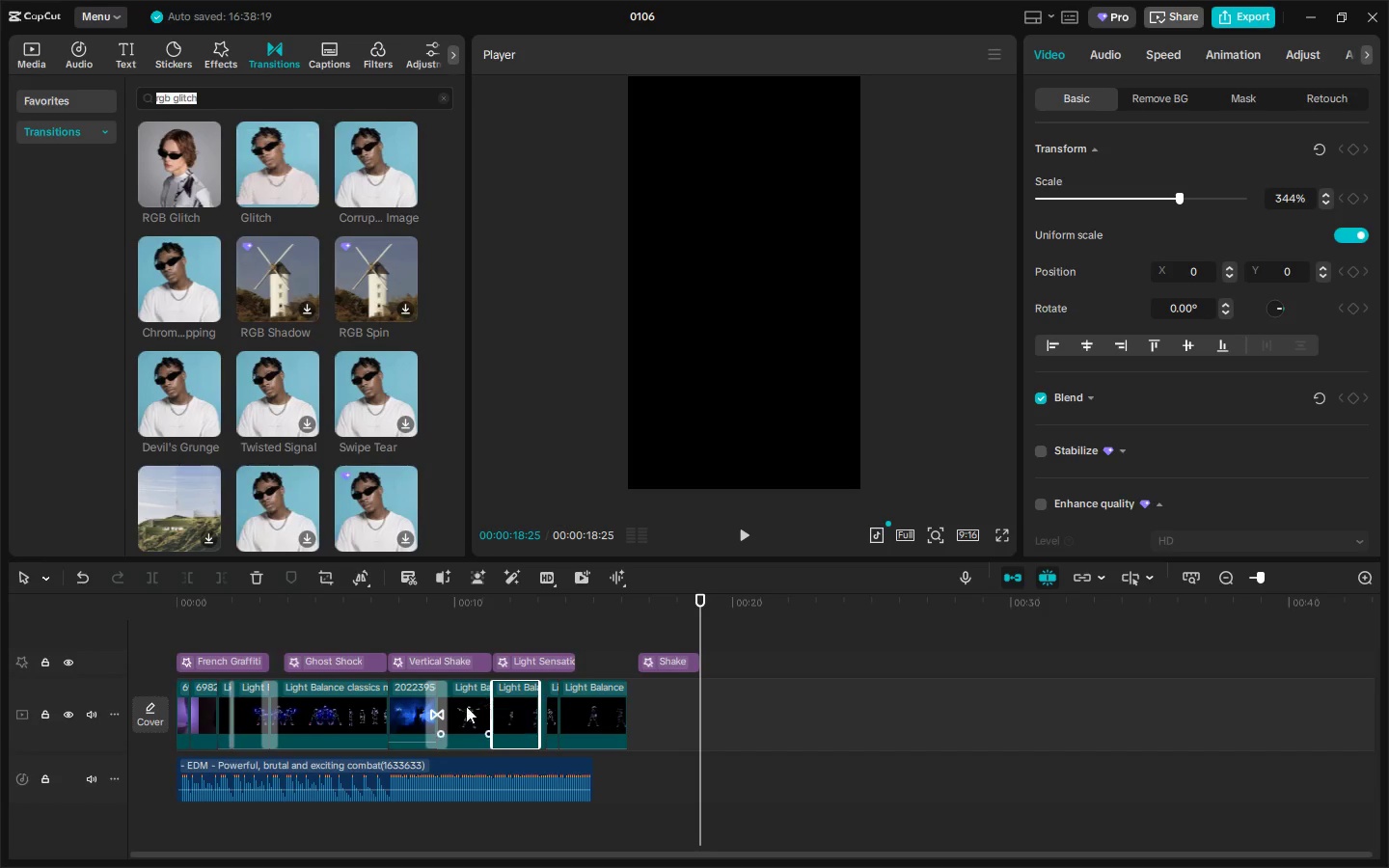 
left_click([466, 705])
 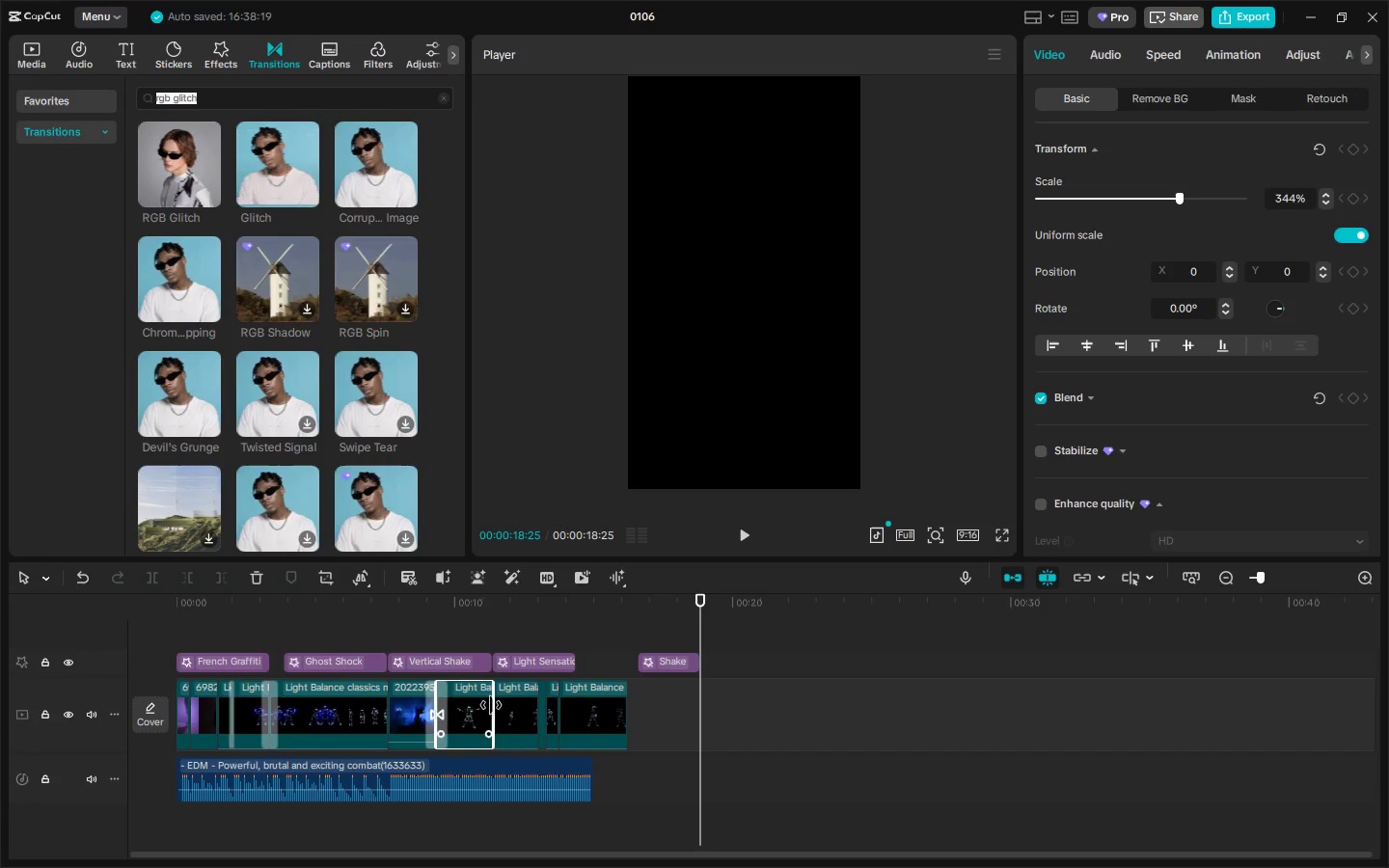 
left_click_drag(start_coordinate=[491, 705], to_coordinate=[475, 708])
 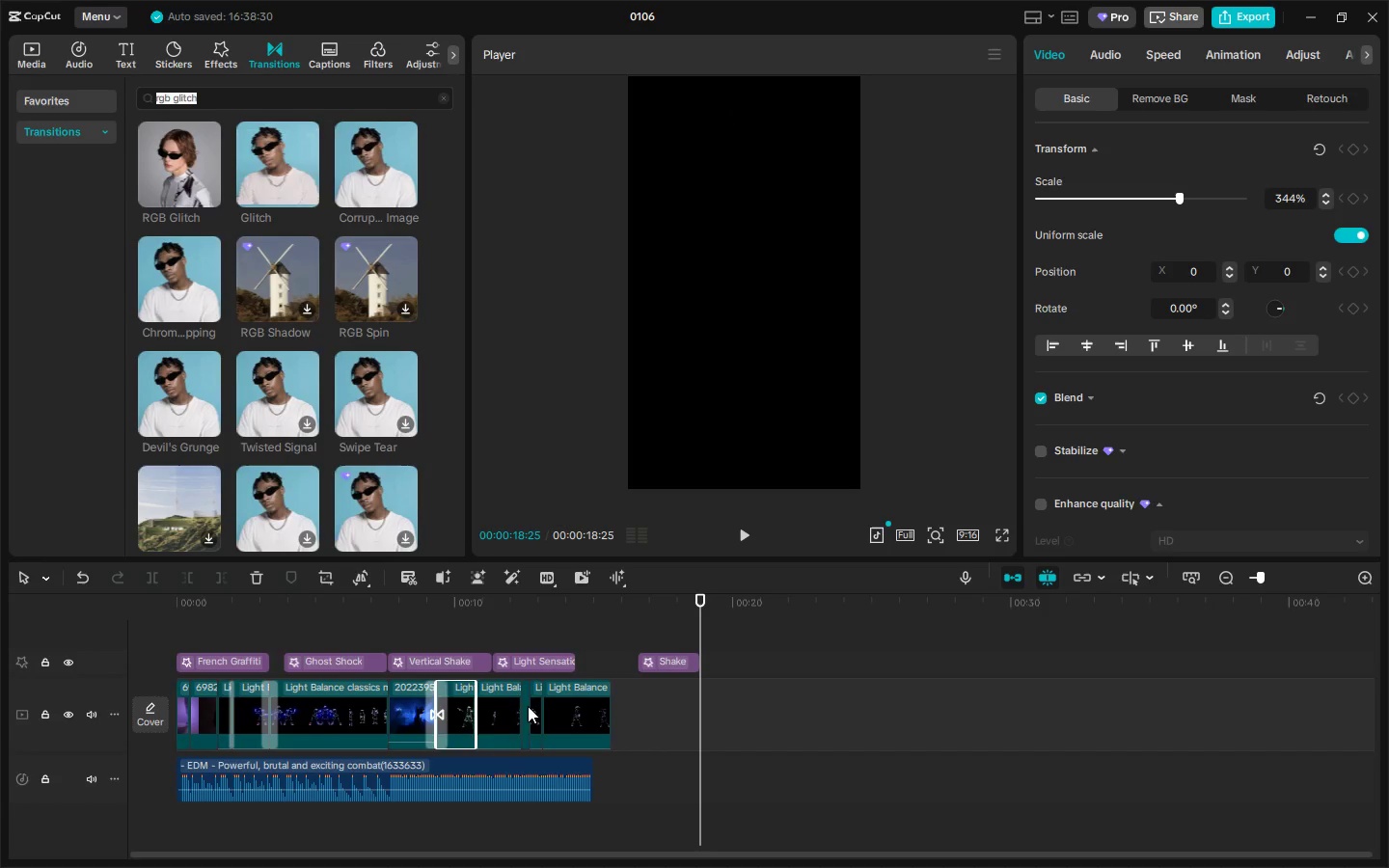 
double_click([519, 705])
 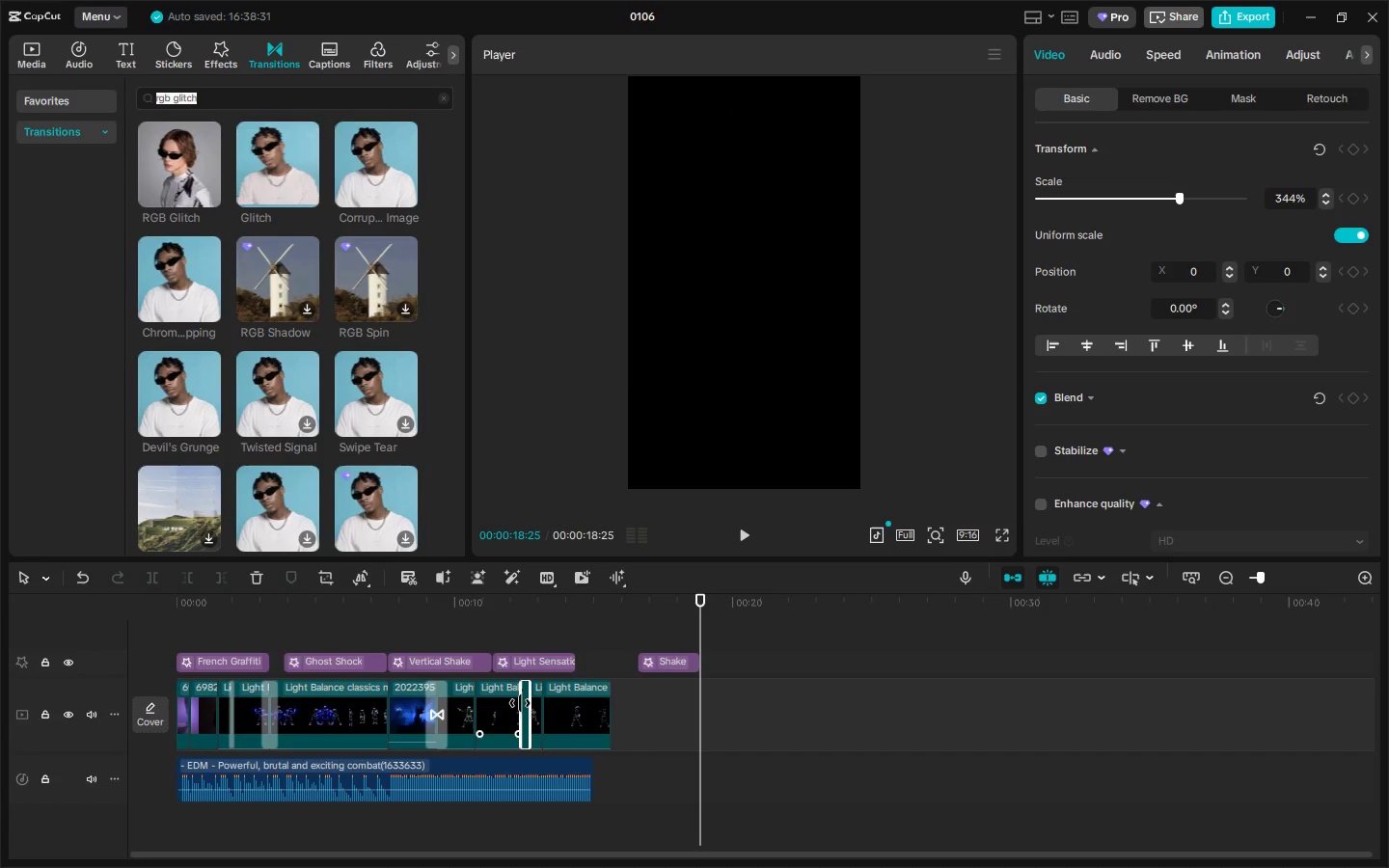 
left_click_drag(start_coordinate=[520, 703], to_coordinate=[490, 705])
 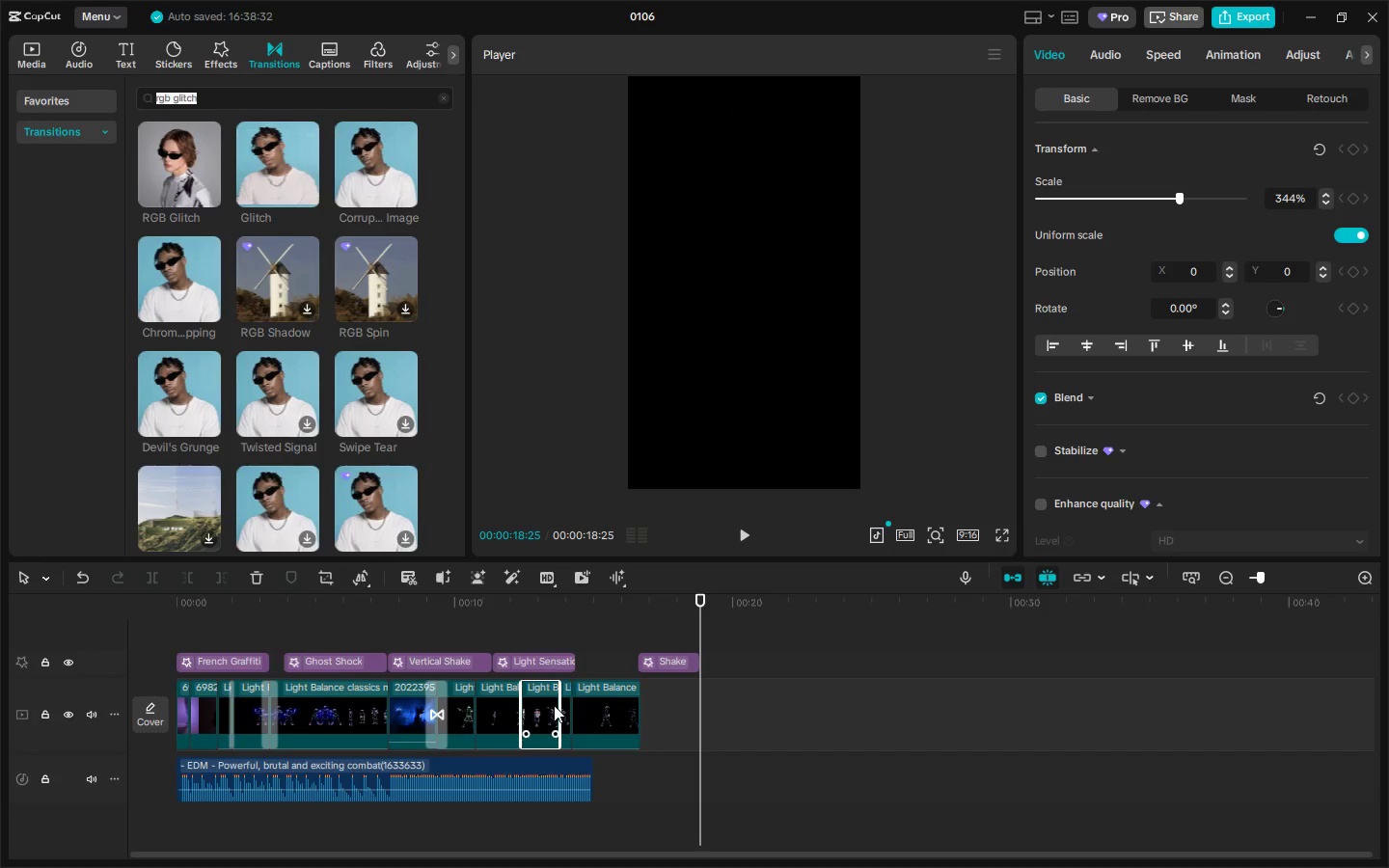 
left_click_drag(start_coordinate=[558, 705], to_coordinate=[537, 707])
 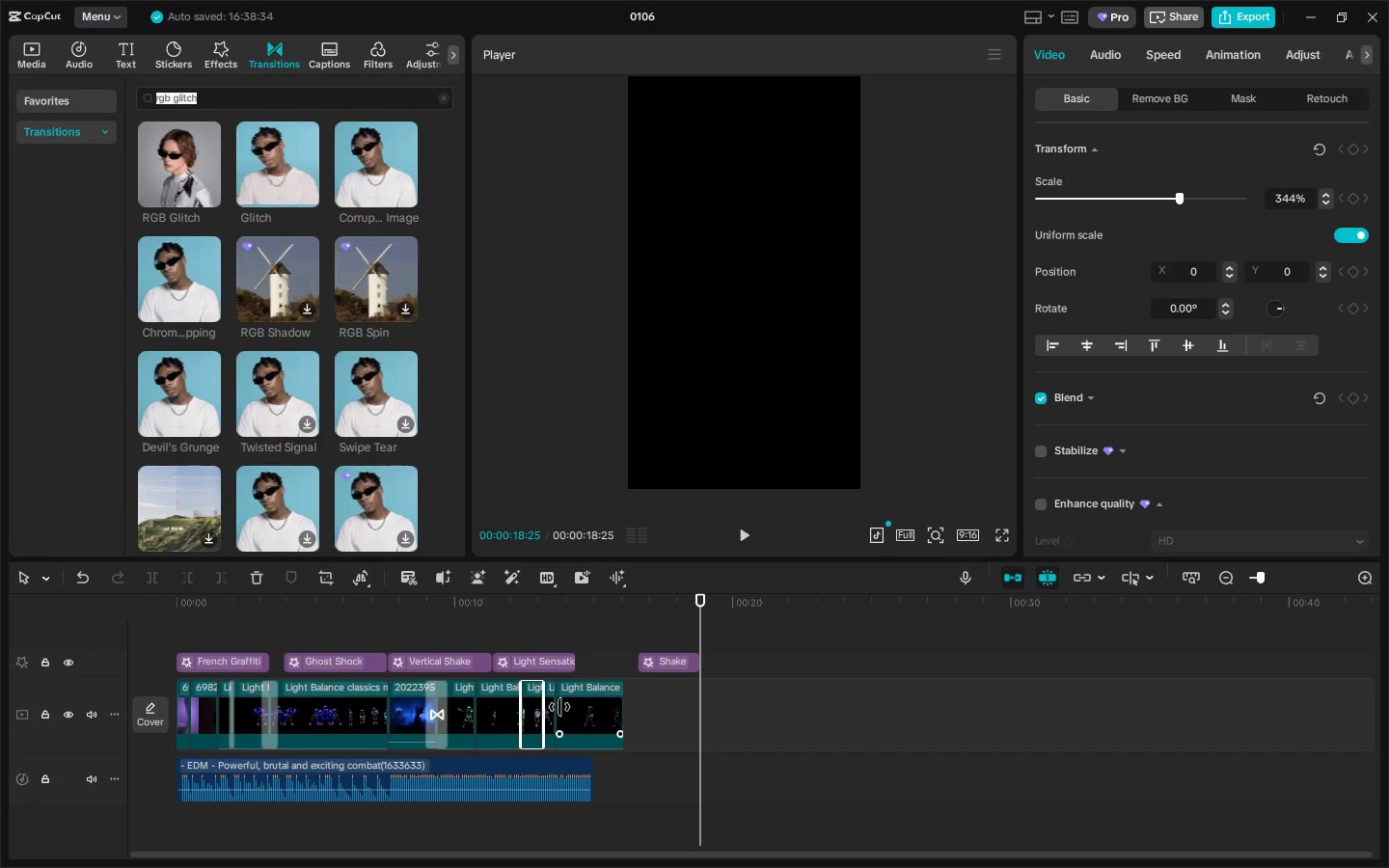 
left_click([559, 707])
 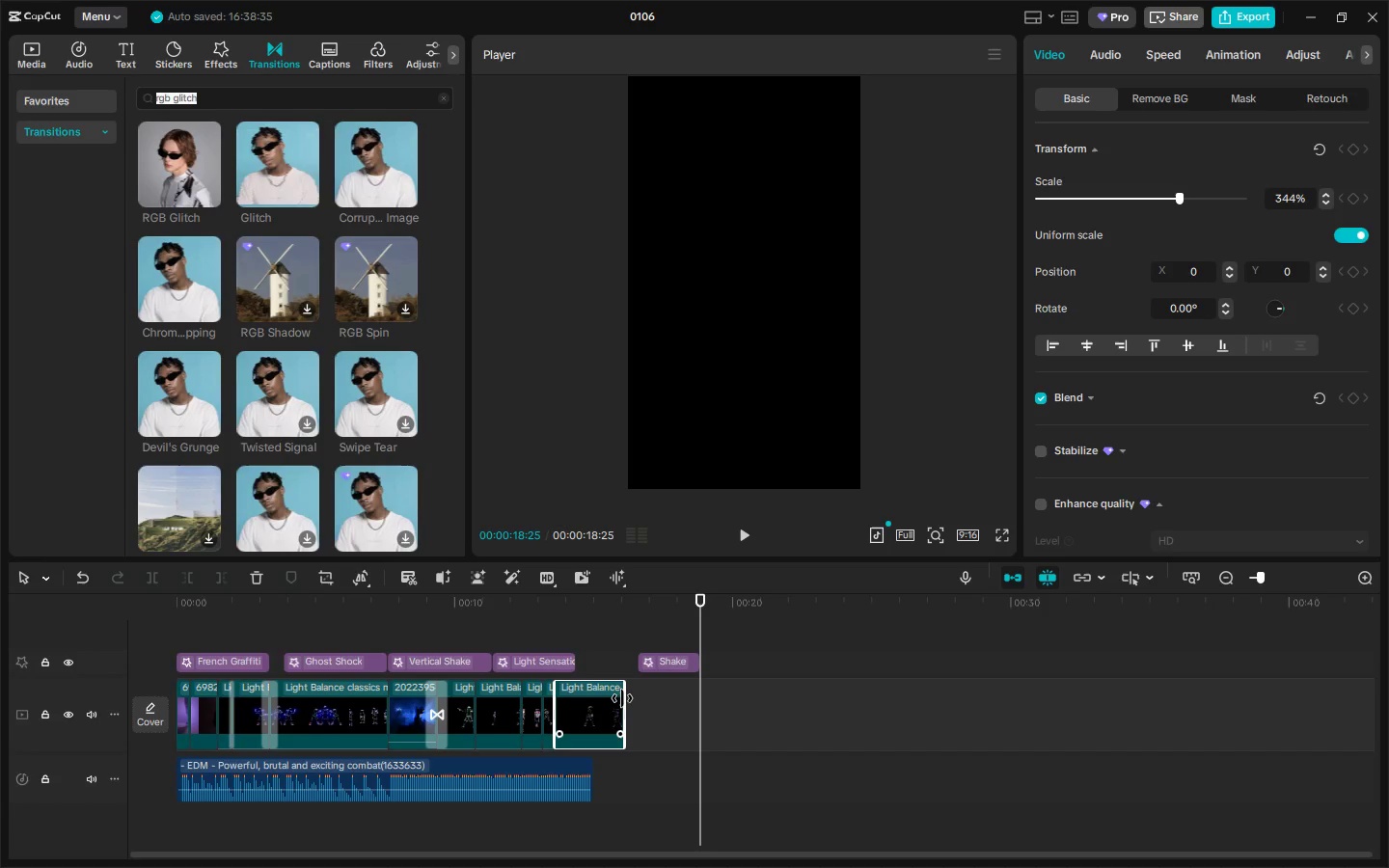 
left_click_drag(start_coordinate=[622, 698], to_coordinate=[596, 703])
 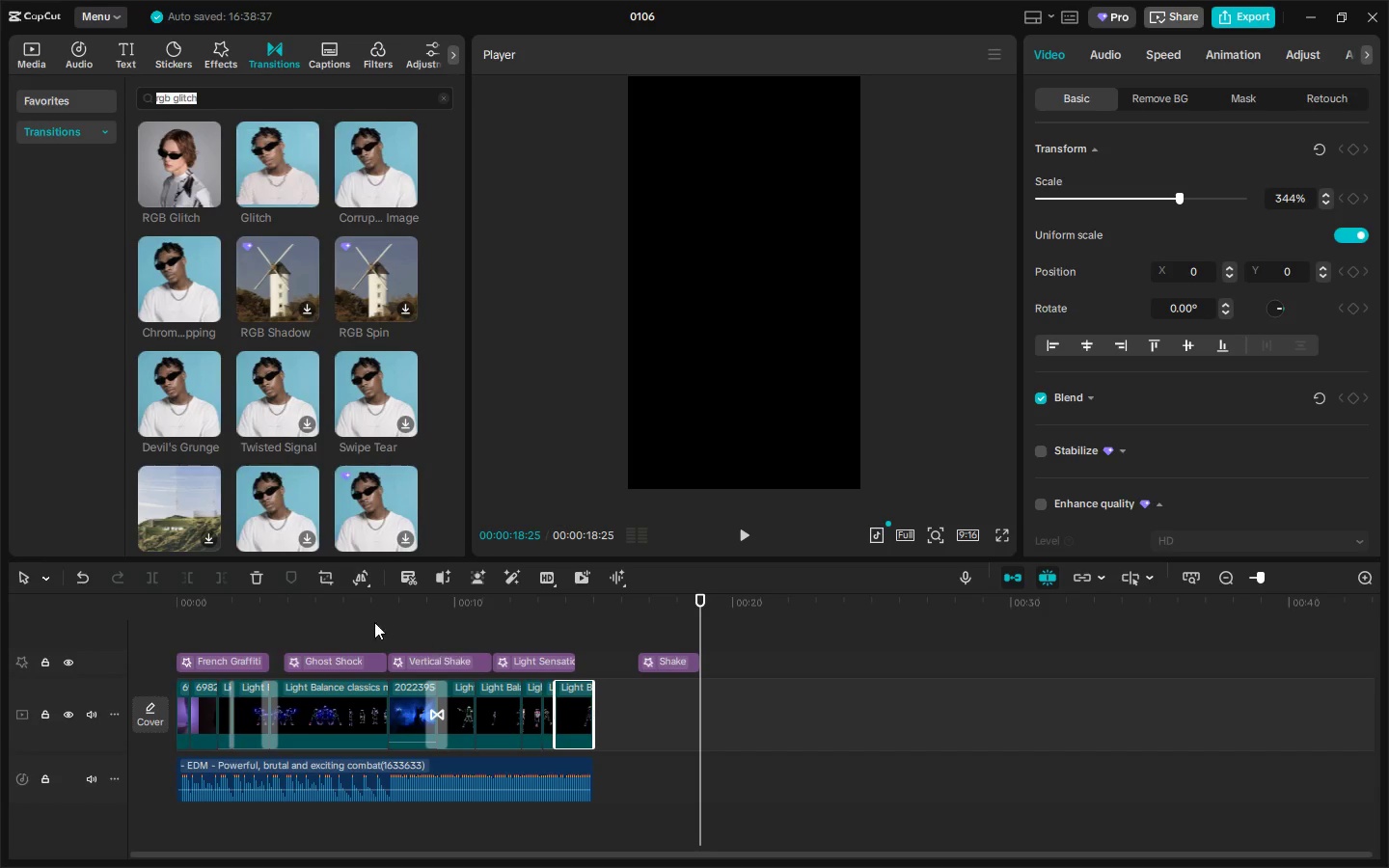 
left_click_drag(start_coordinate=[339, 612], to_coordinate=[51, 610])
 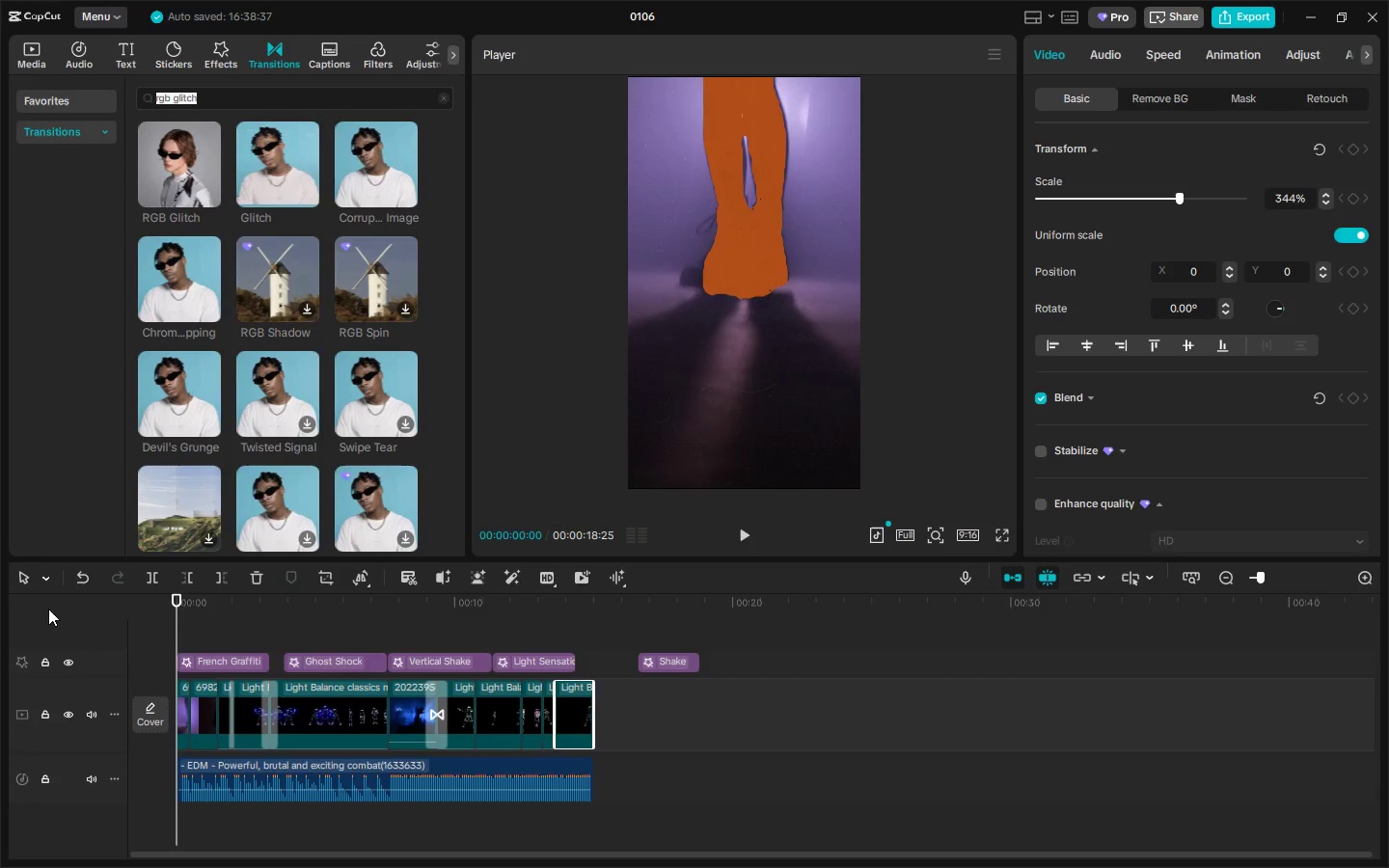 
key(Space)
 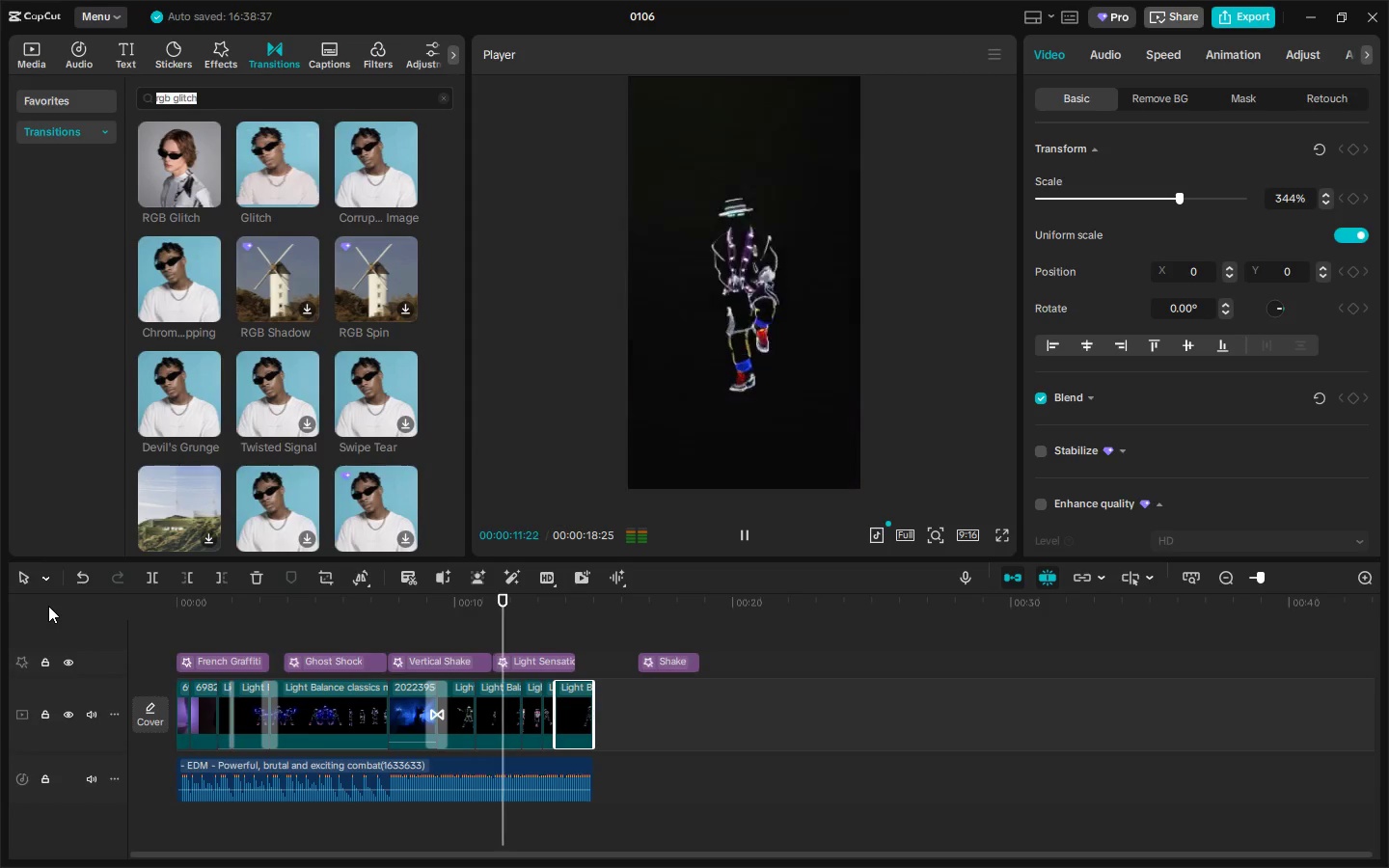 
wait(16.86)
 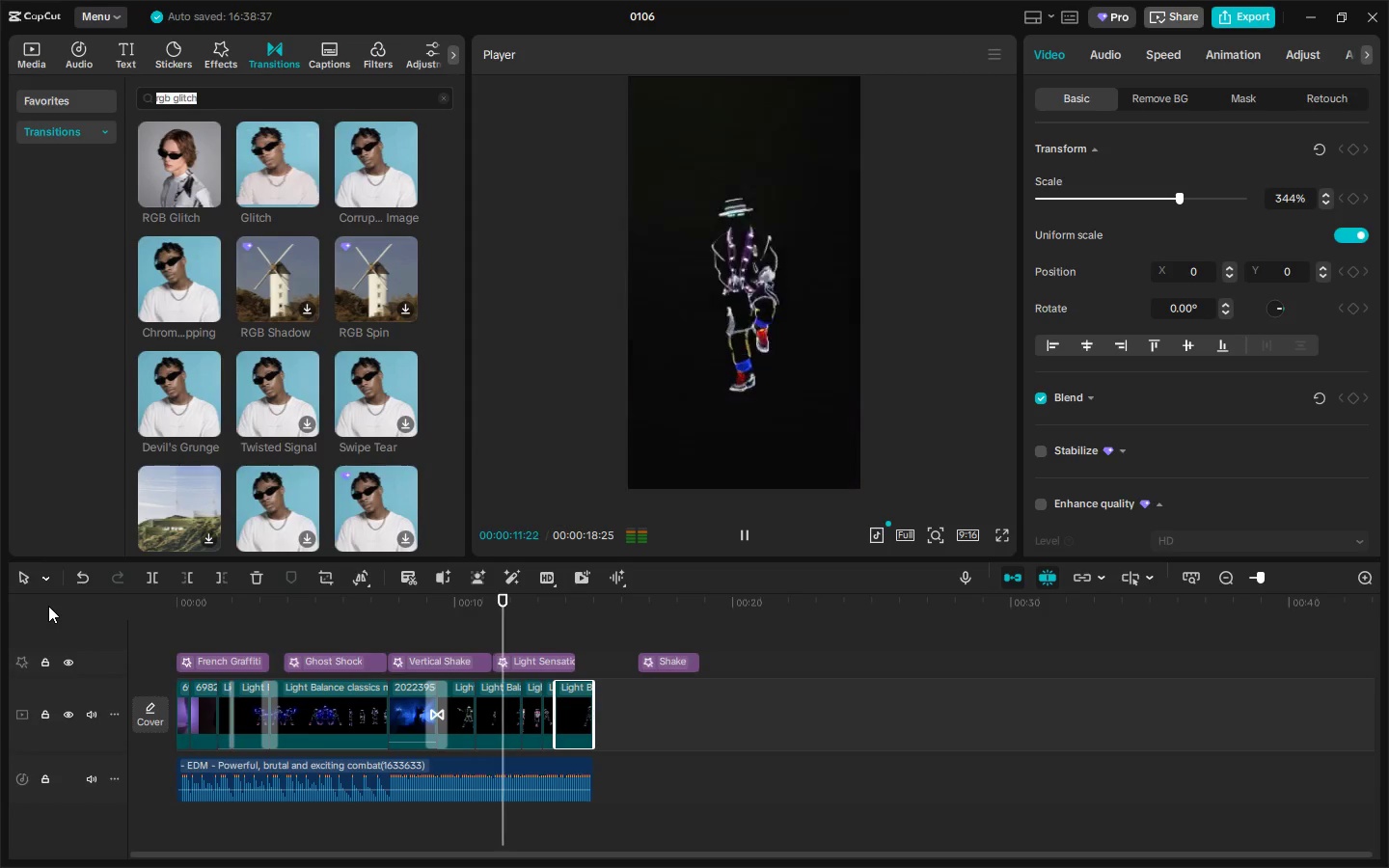 
left_click([570, 694])
 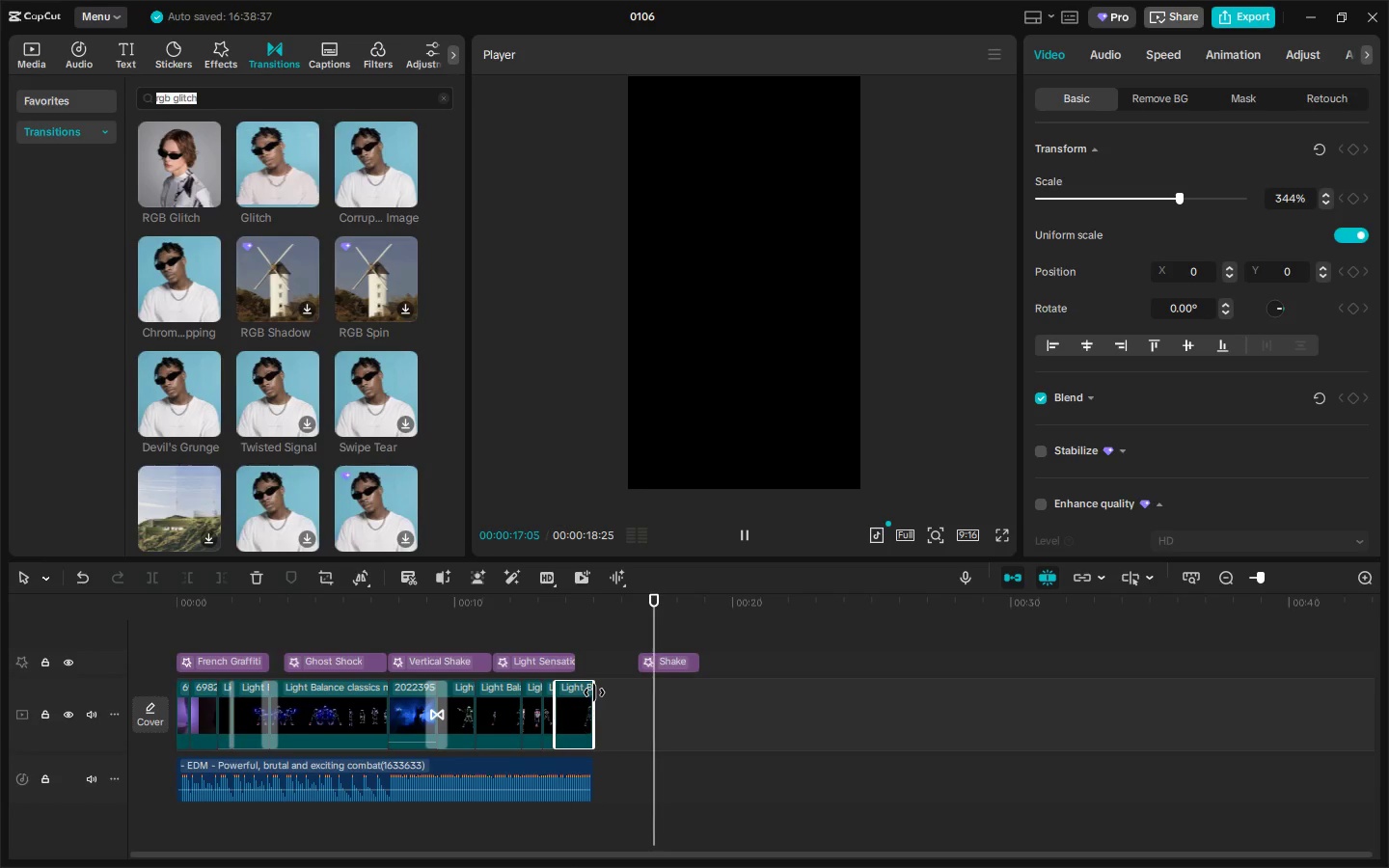 
left_click_drag(start_coordinate=[595, 692], to_coordinate=[635, 692])
 